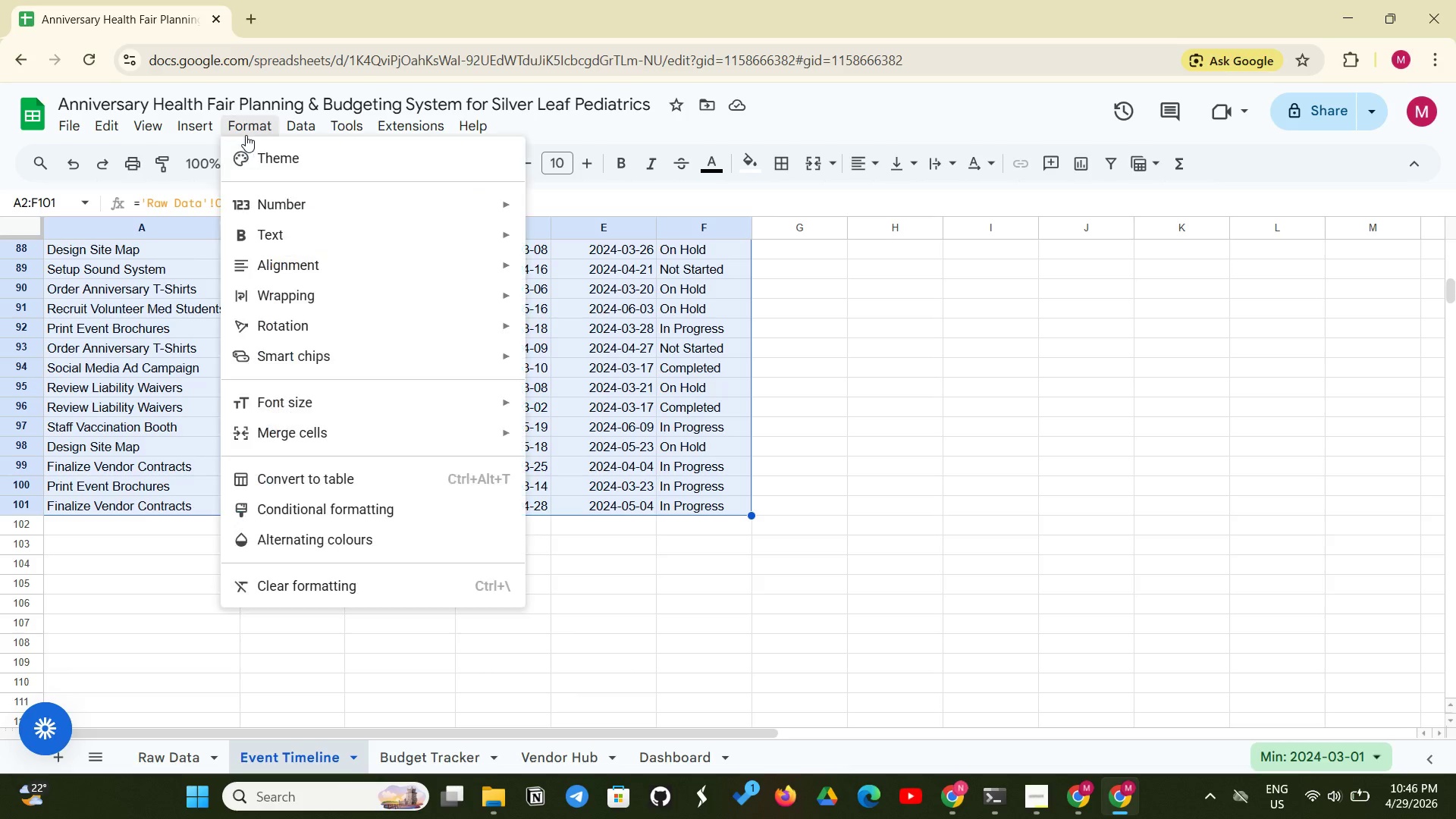 
left_click([246, 135])
 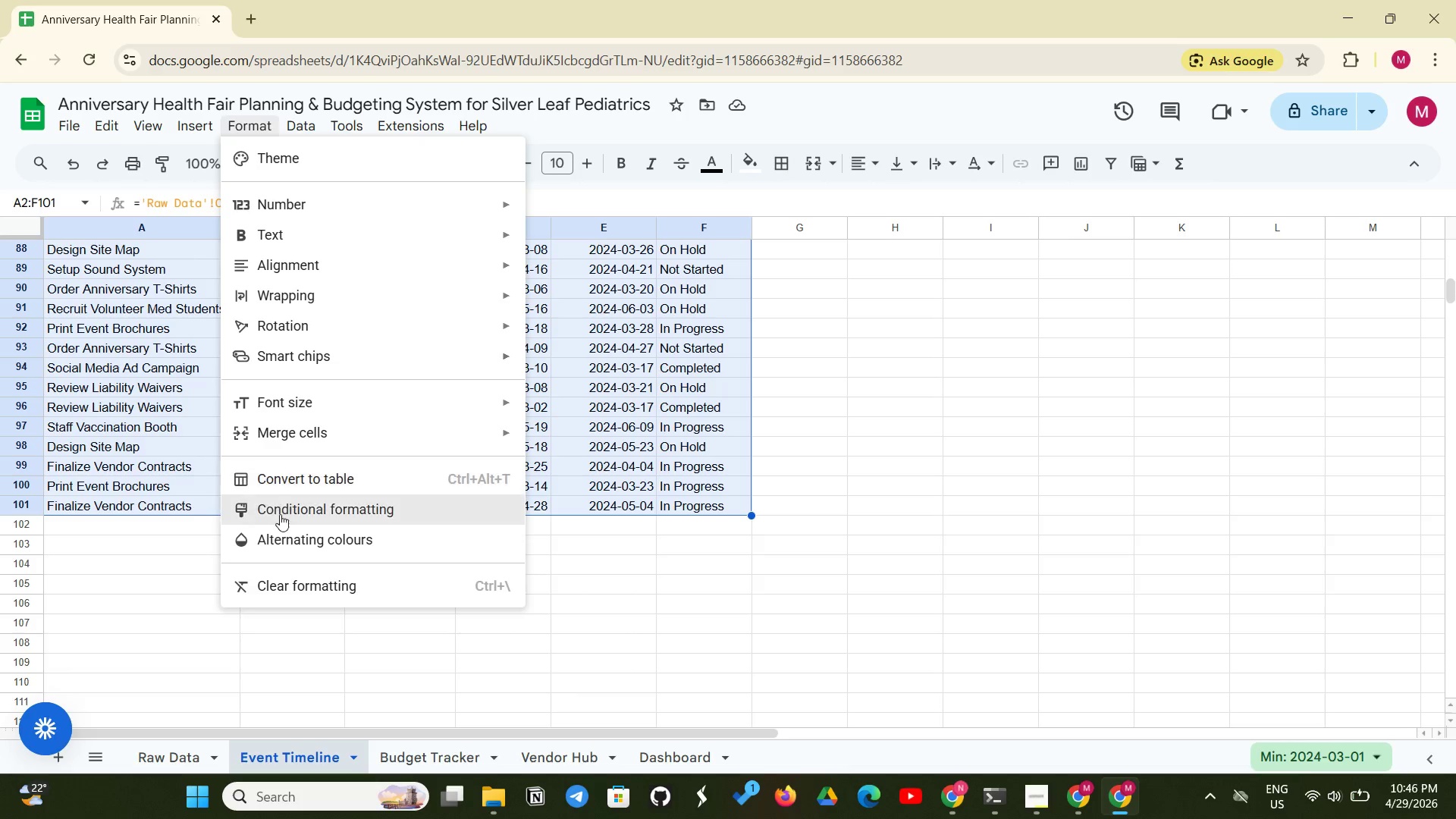 
scroll: coordinate [246, 135], scroll_direction: up, amount: 1.0
 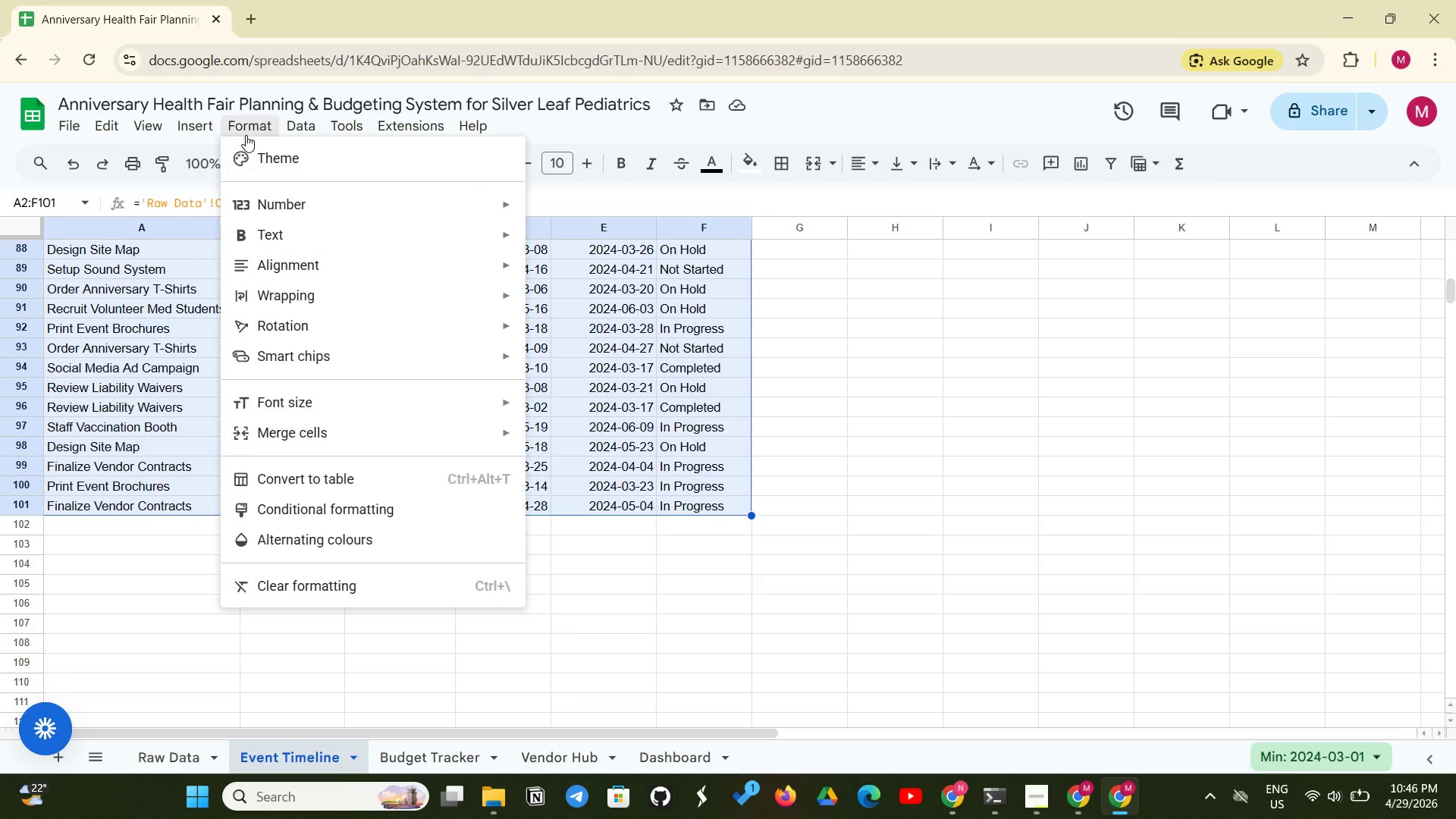 
left_click([280, 514])
 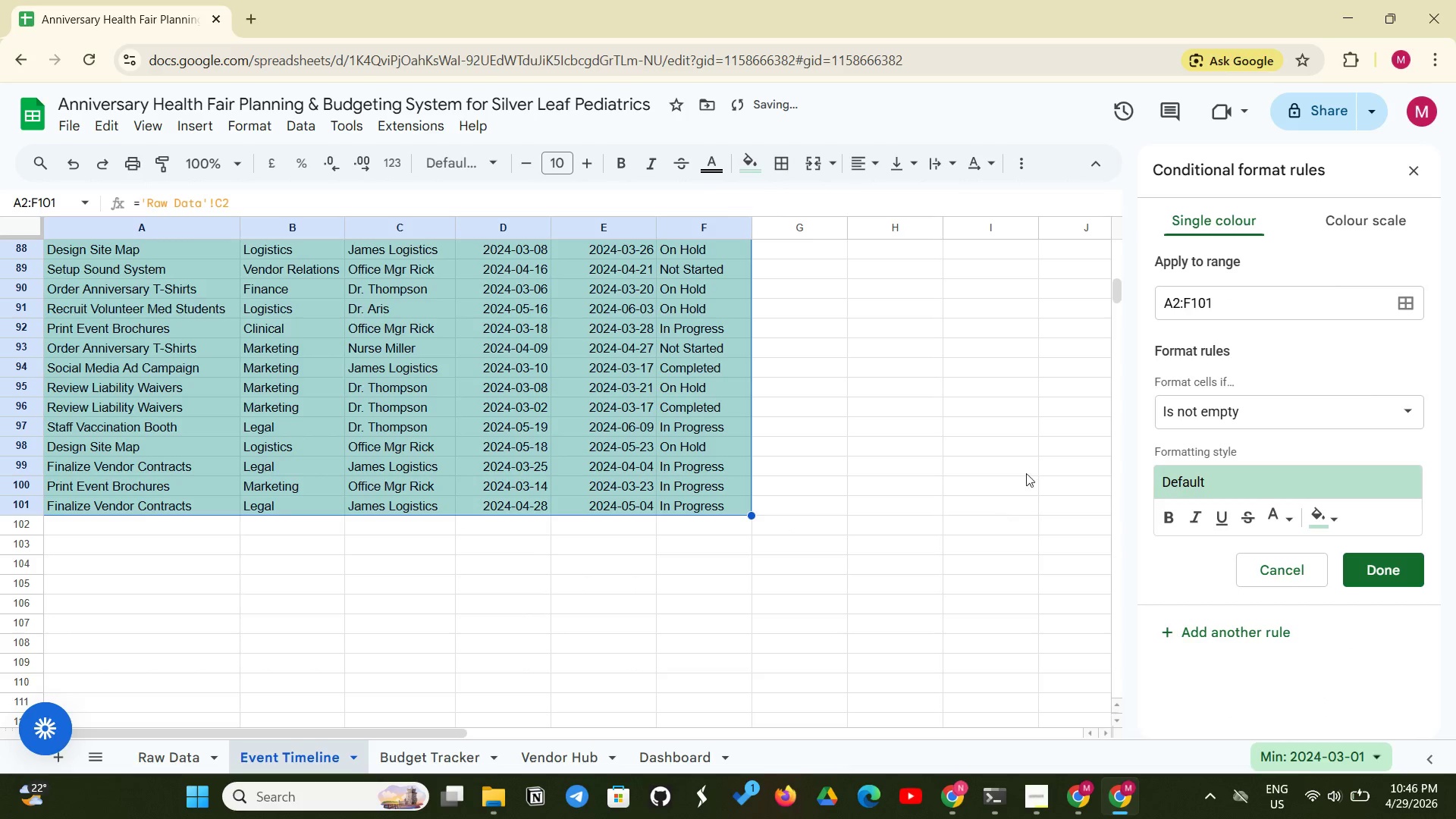 
left_click([1200, 412])
 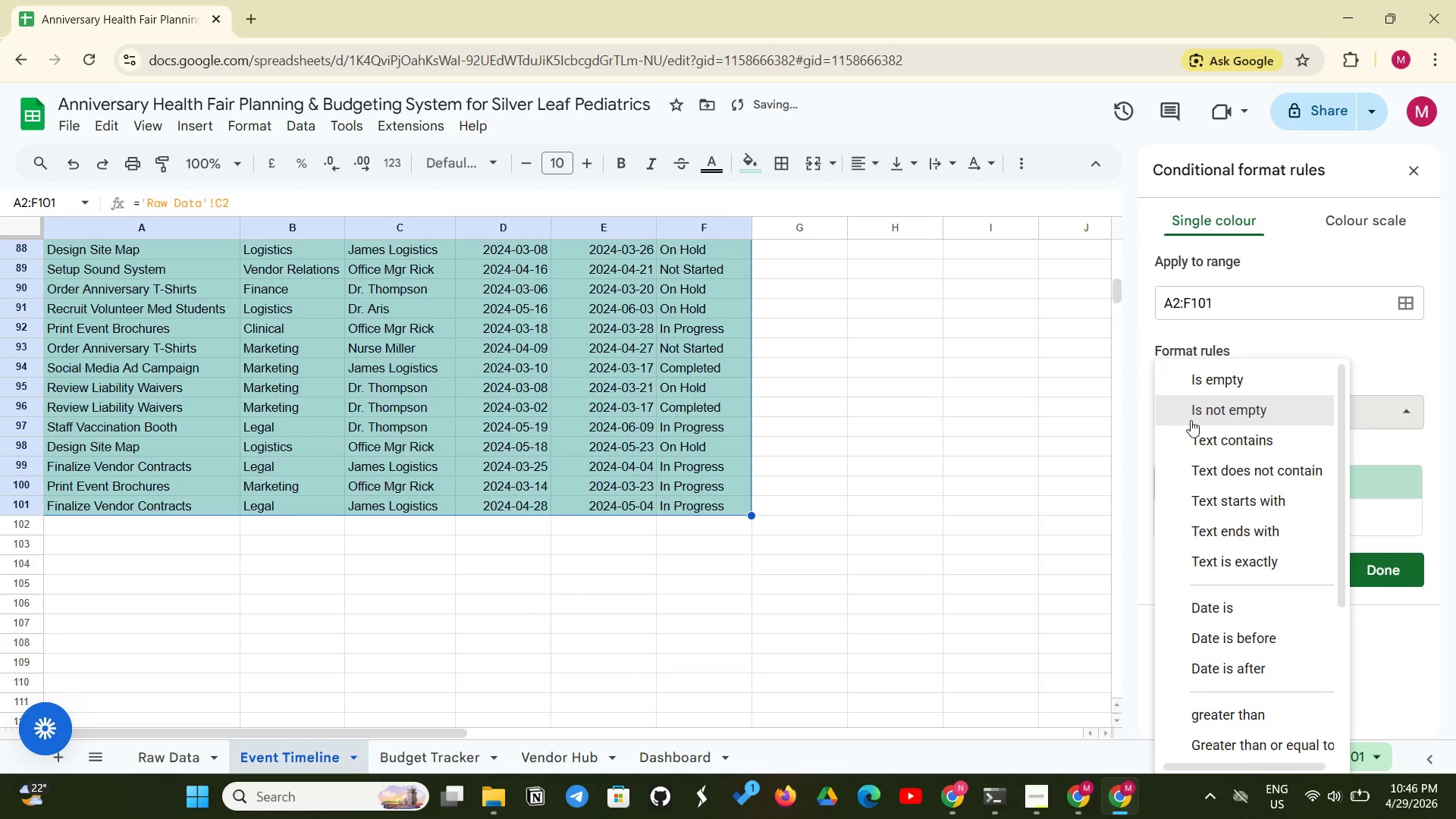 
scroll: coordinate [1199, 583], scroll_direction: down, amount: 12.0
 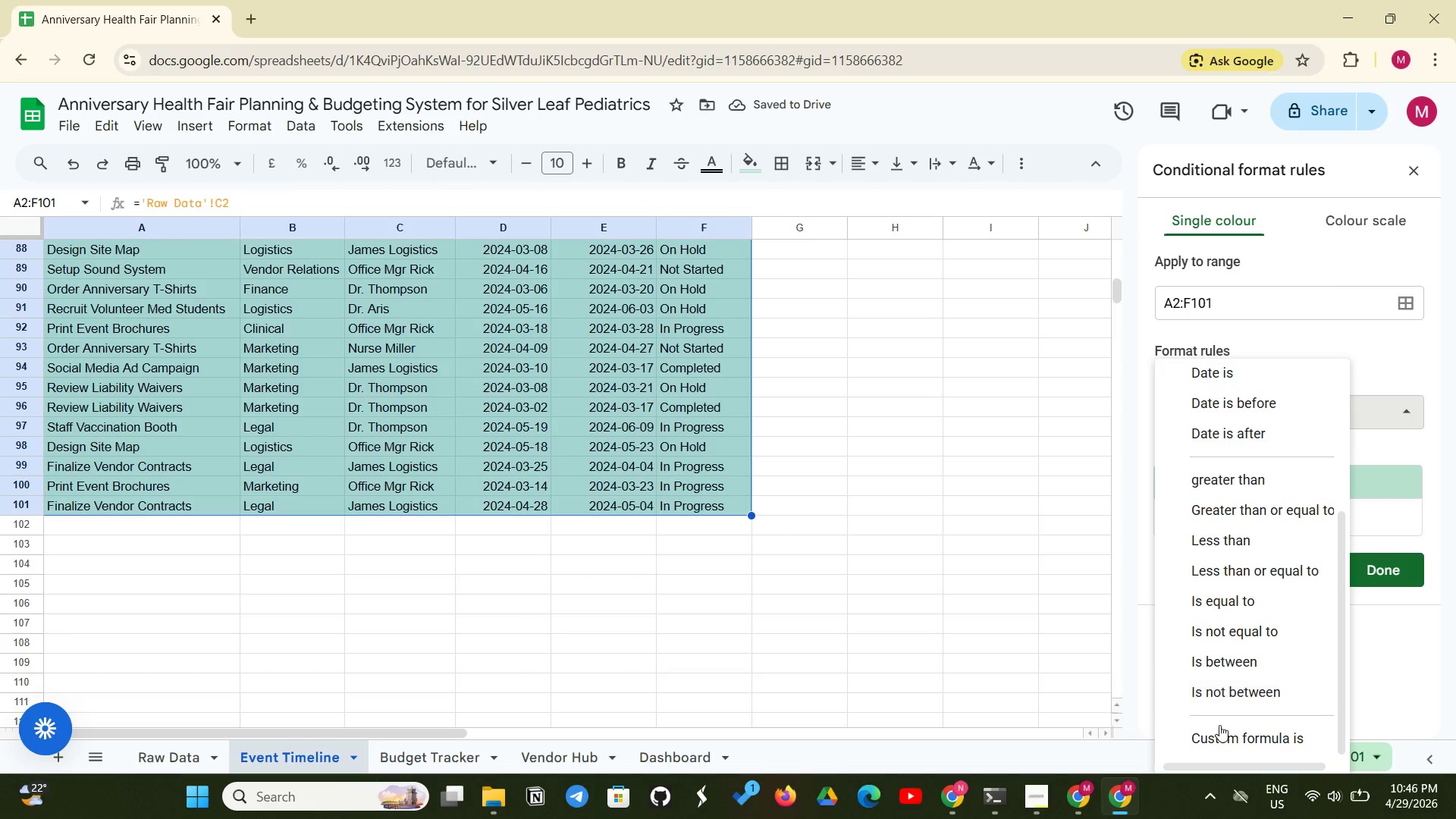 
left_click([1219, 728])
 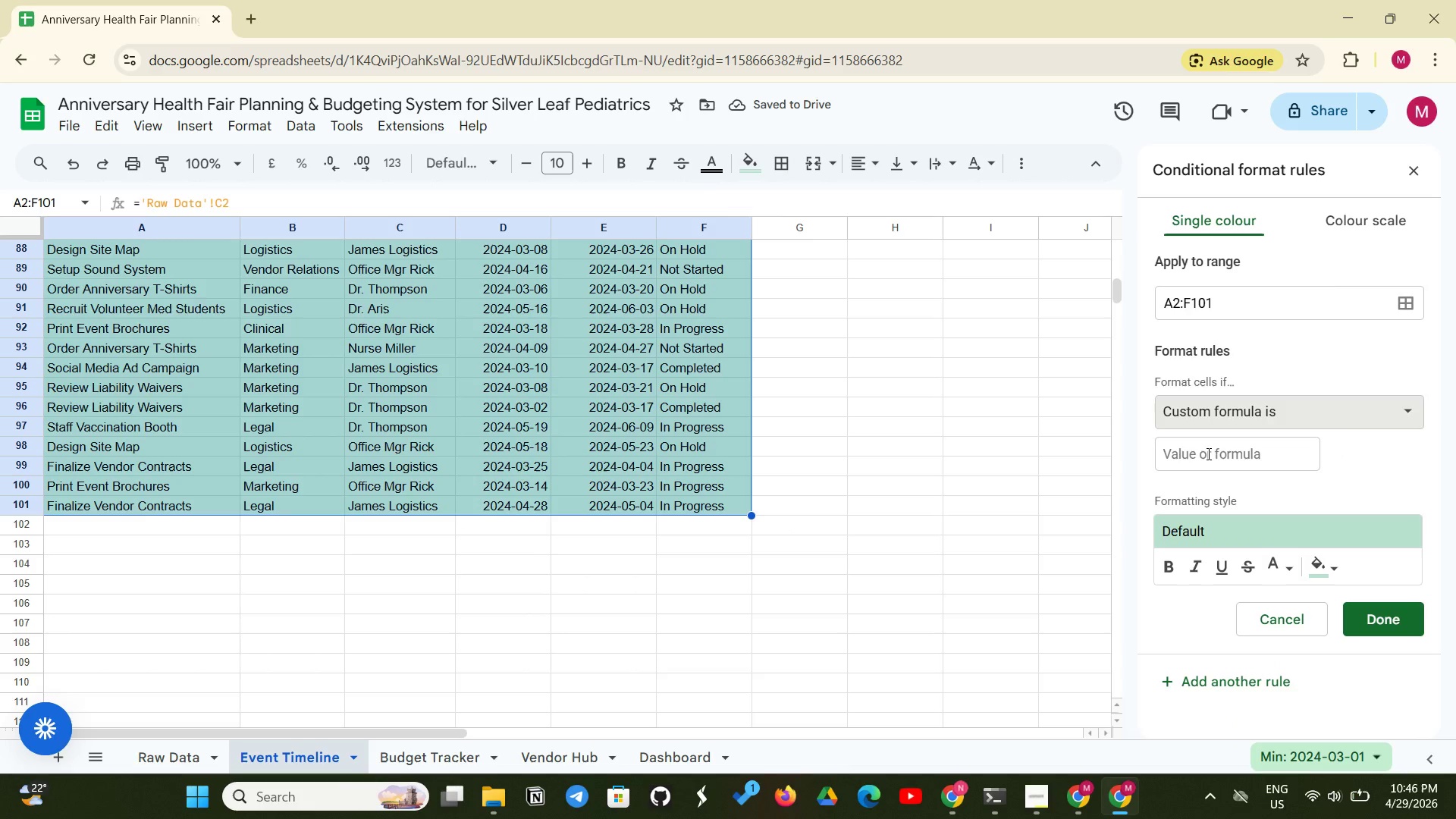 
left_click([1207, 453])
 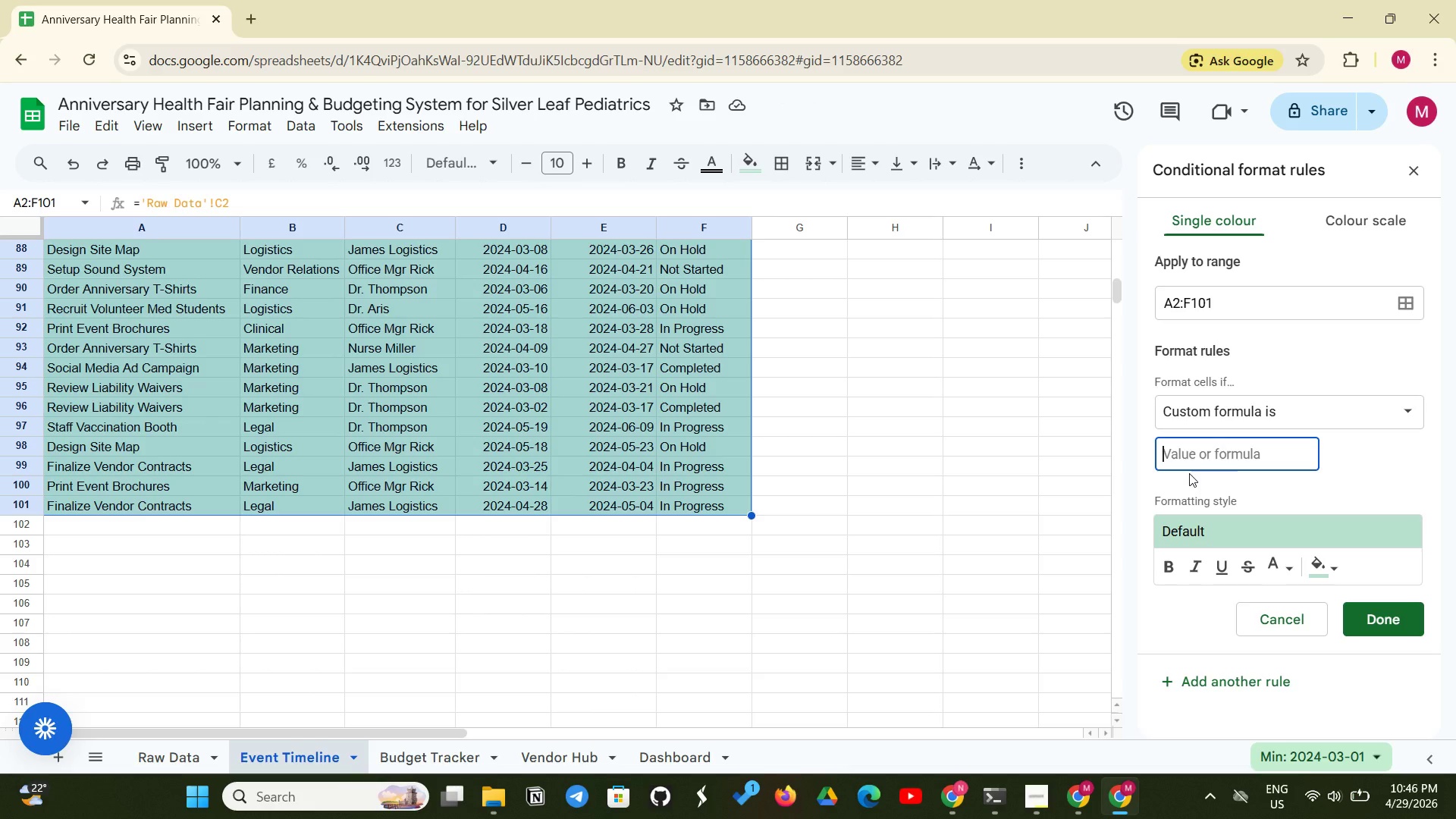 
wait(15.86)
 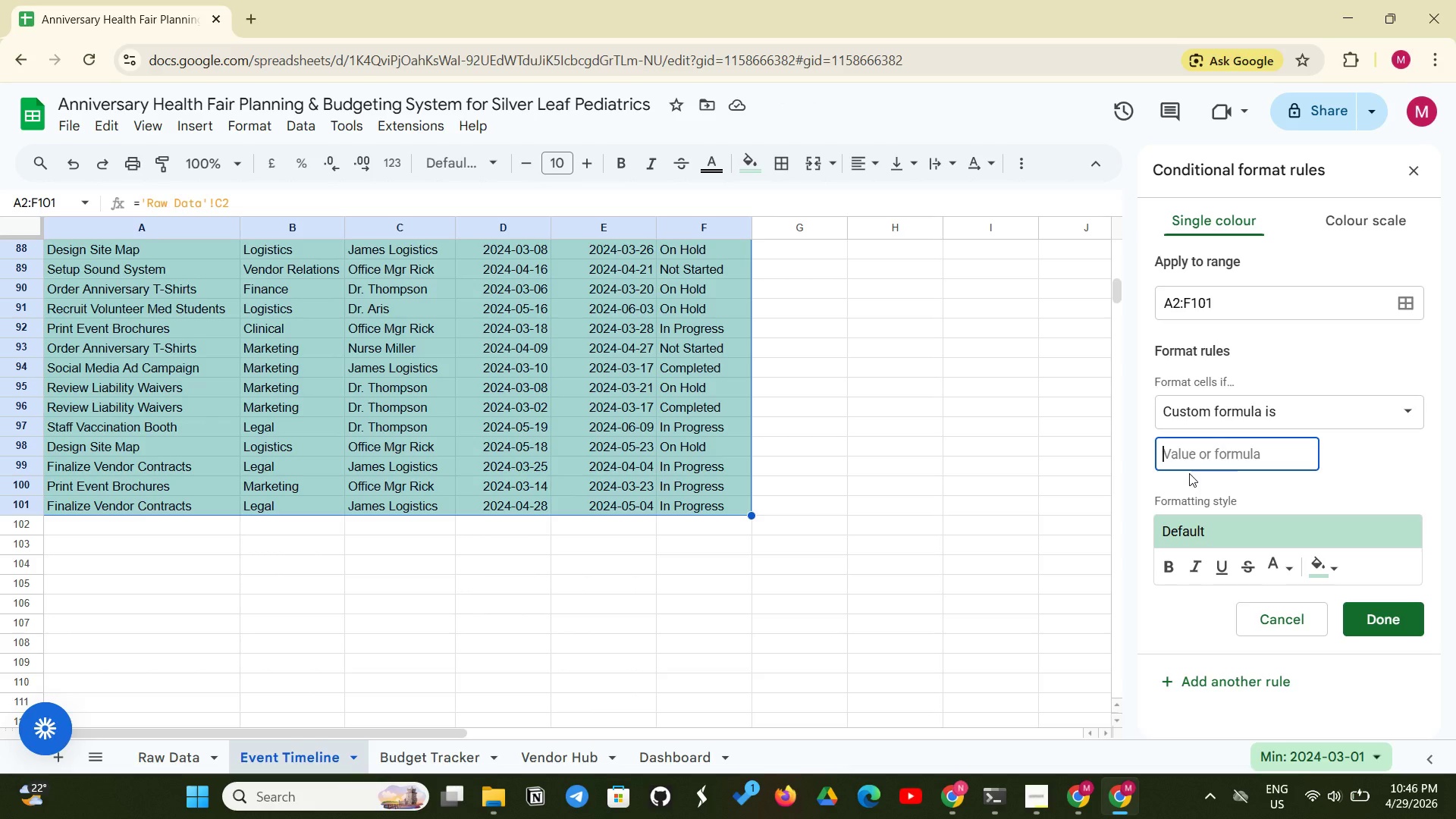 
type(=AND($E2 < TODAY(), $F2 <> "Completed)
 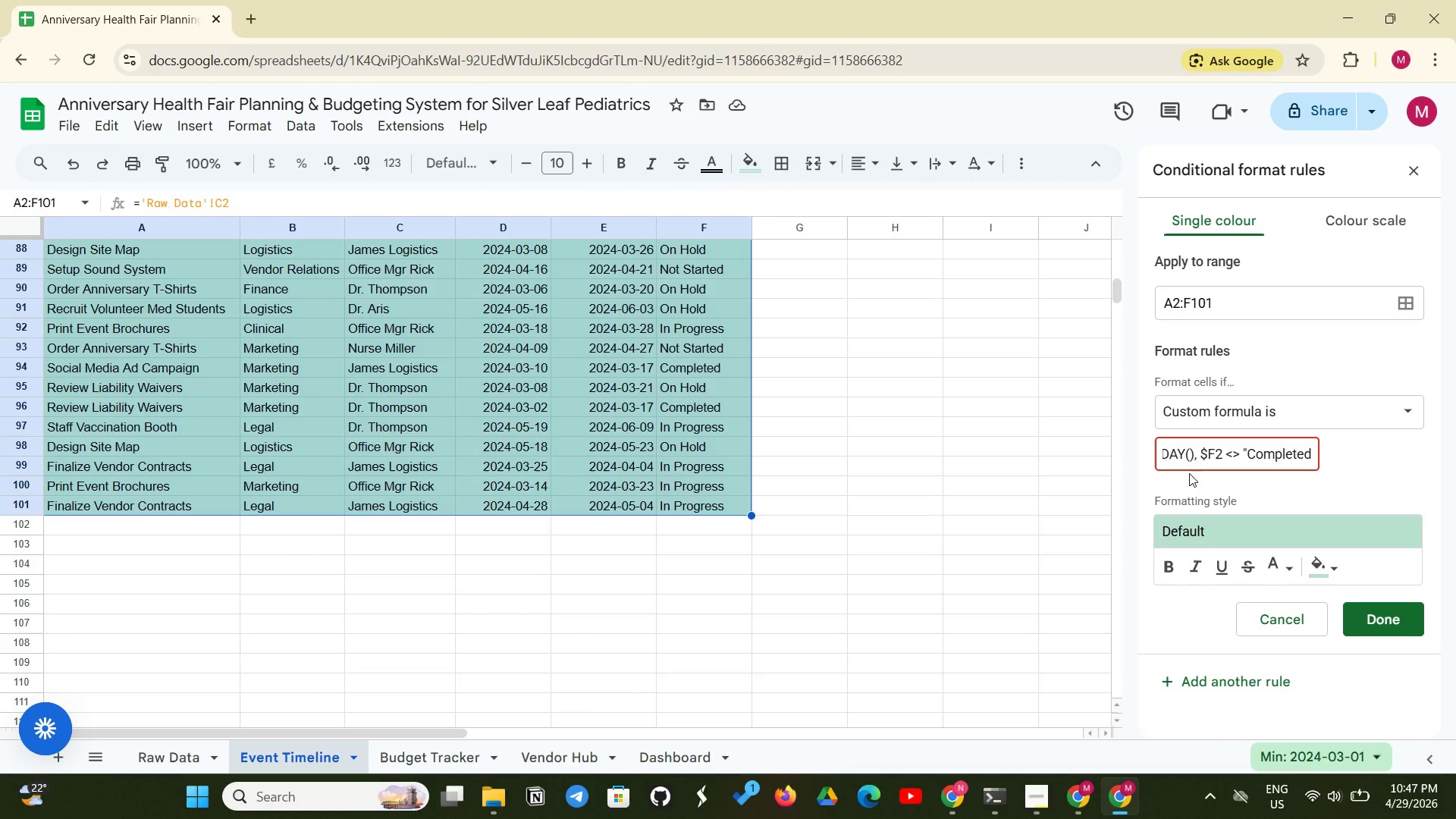 
wait(5.47)
 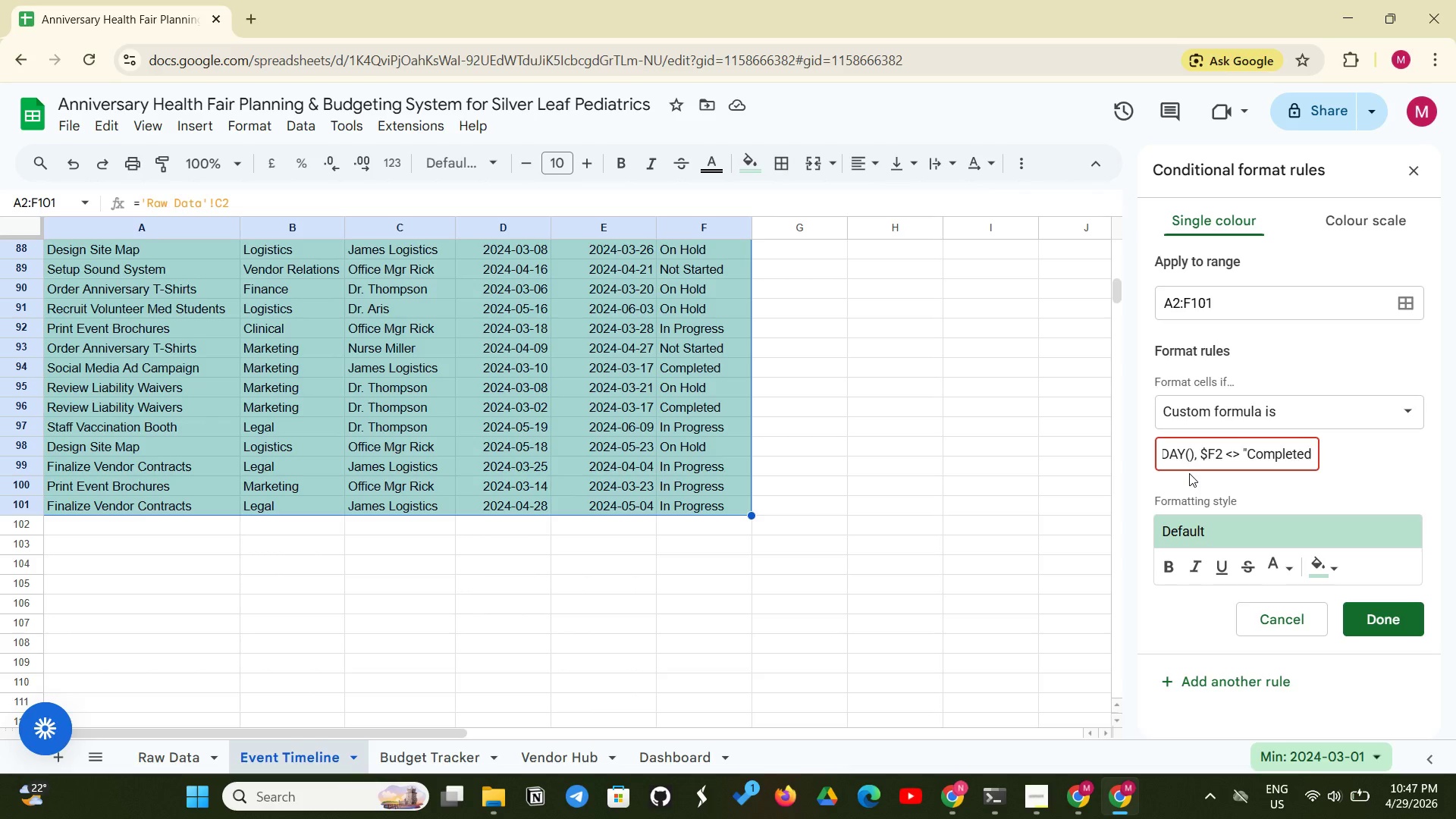 
key(Shift+ShiftLeft)
 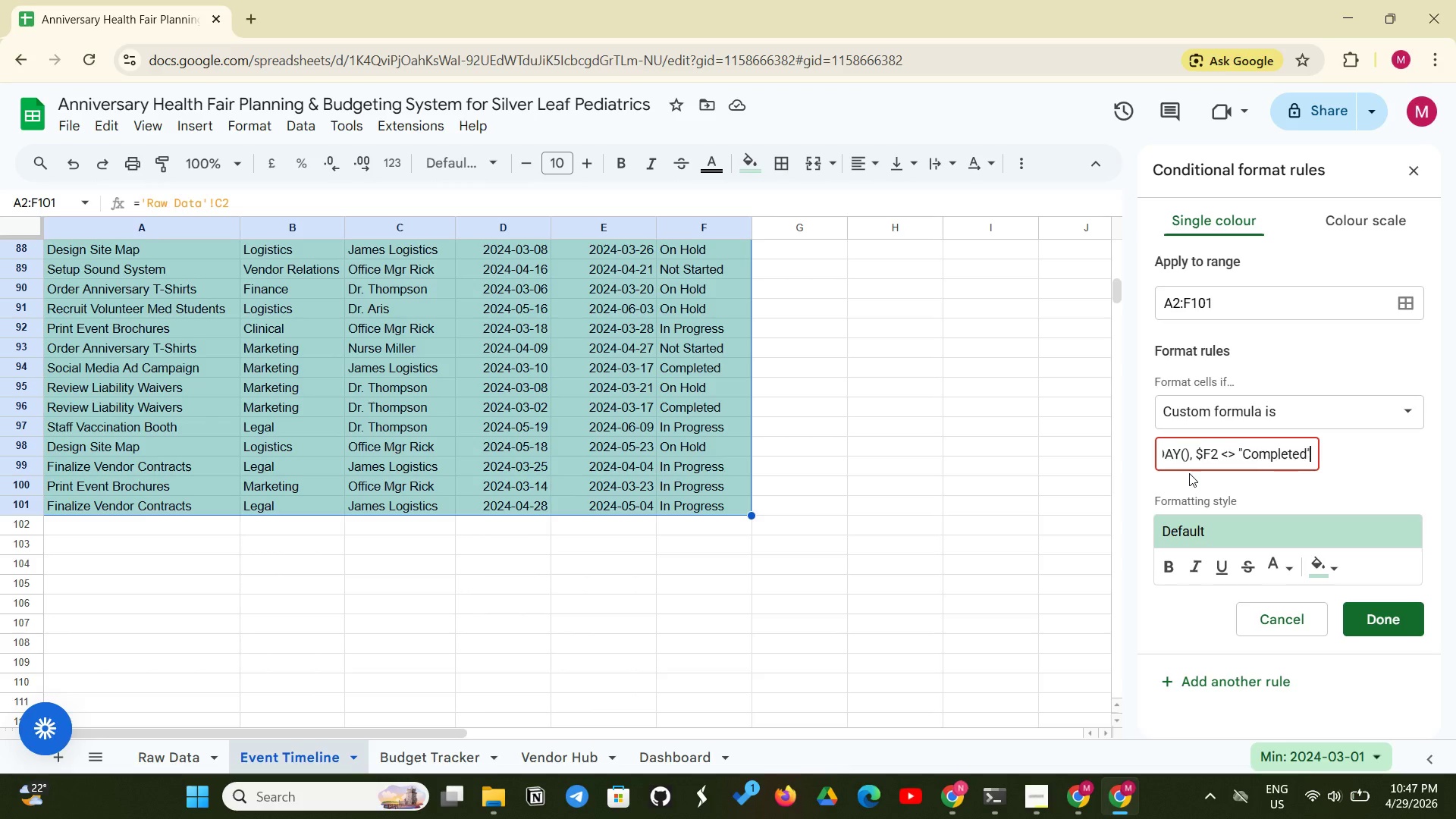 
key(Shift+Quote)
 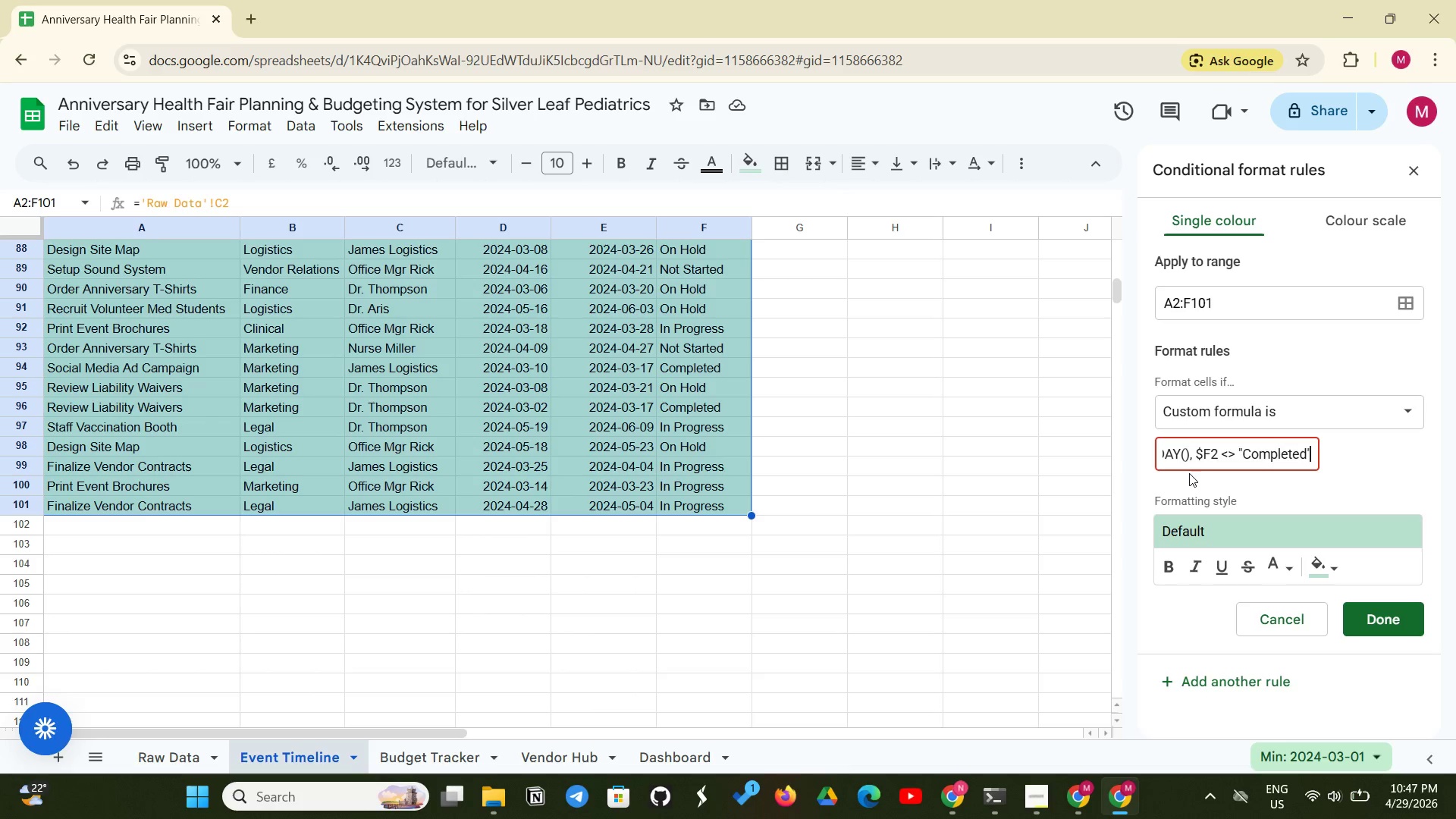 
key(Shift+0)
 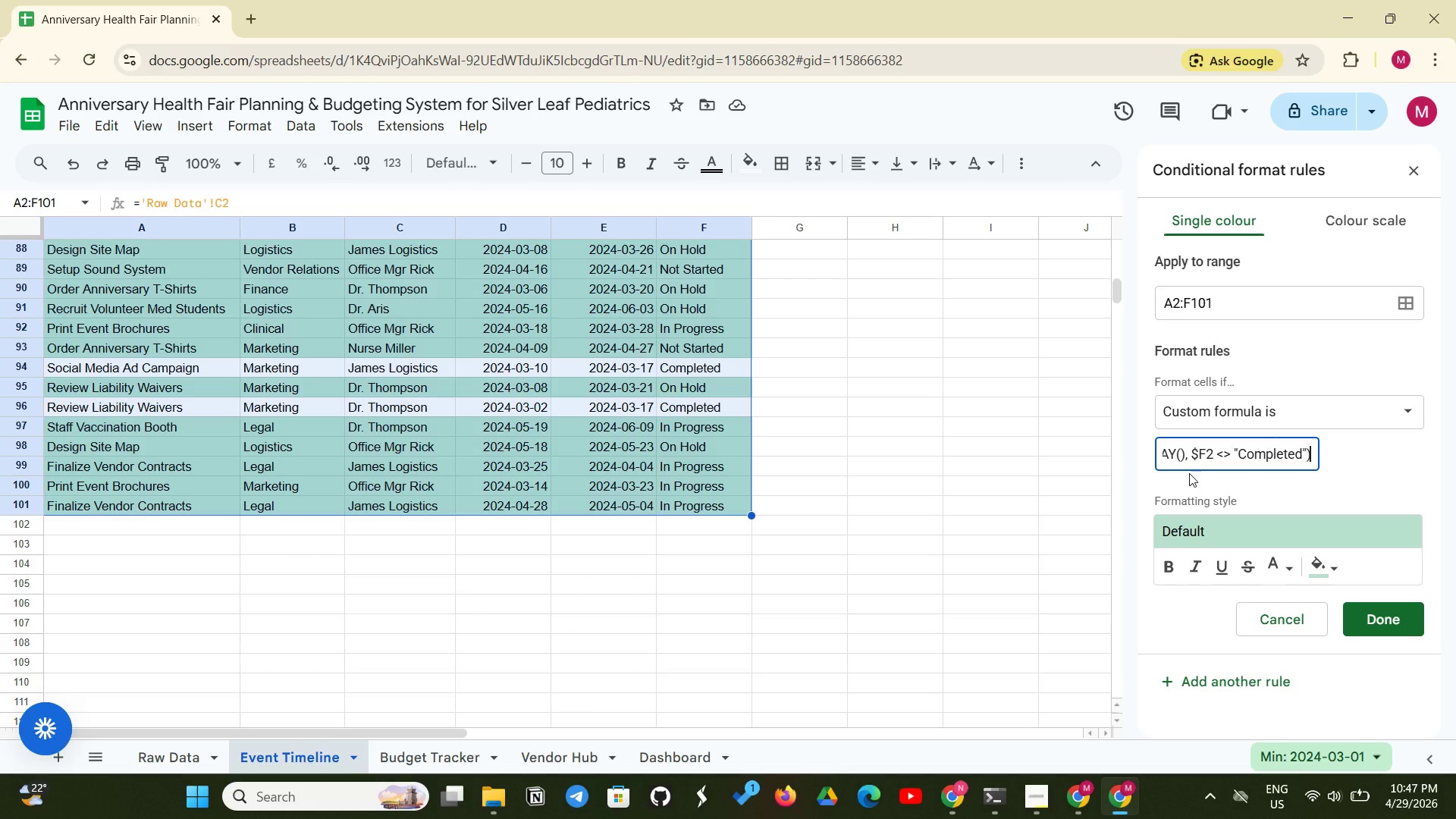 
wait(13.78)
 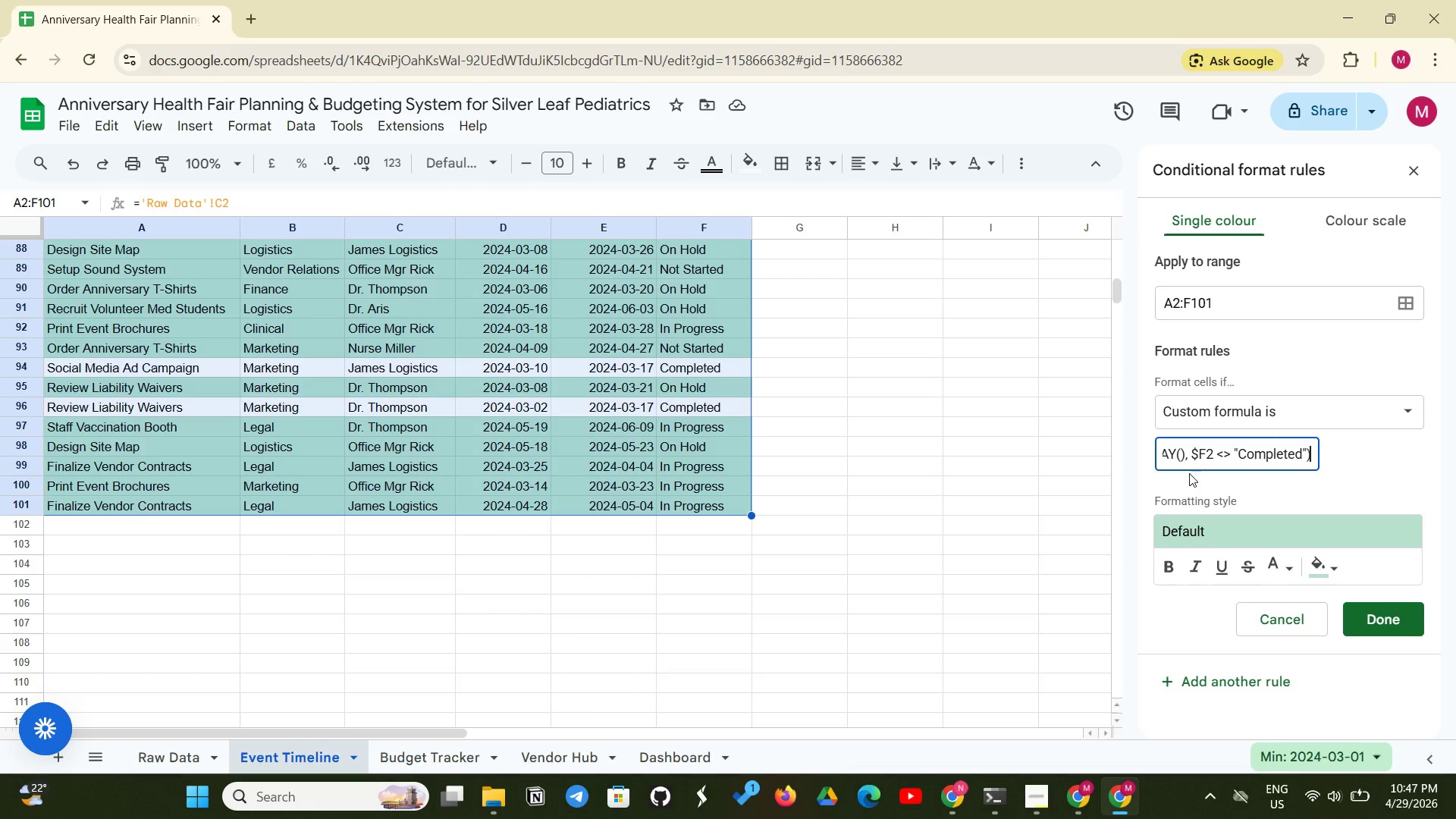 
left_click([1310, 566])
 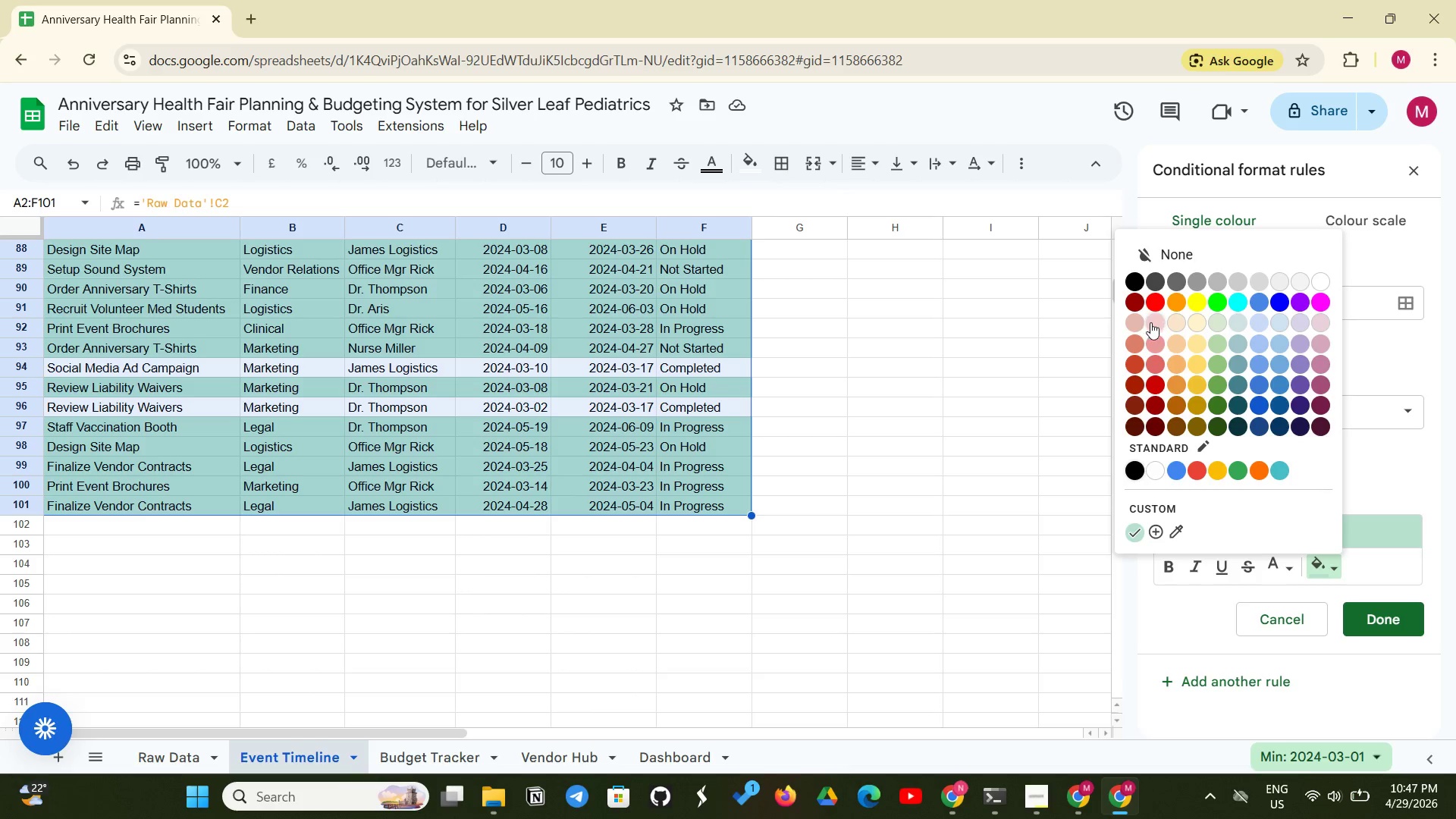 
wait(6.09)
 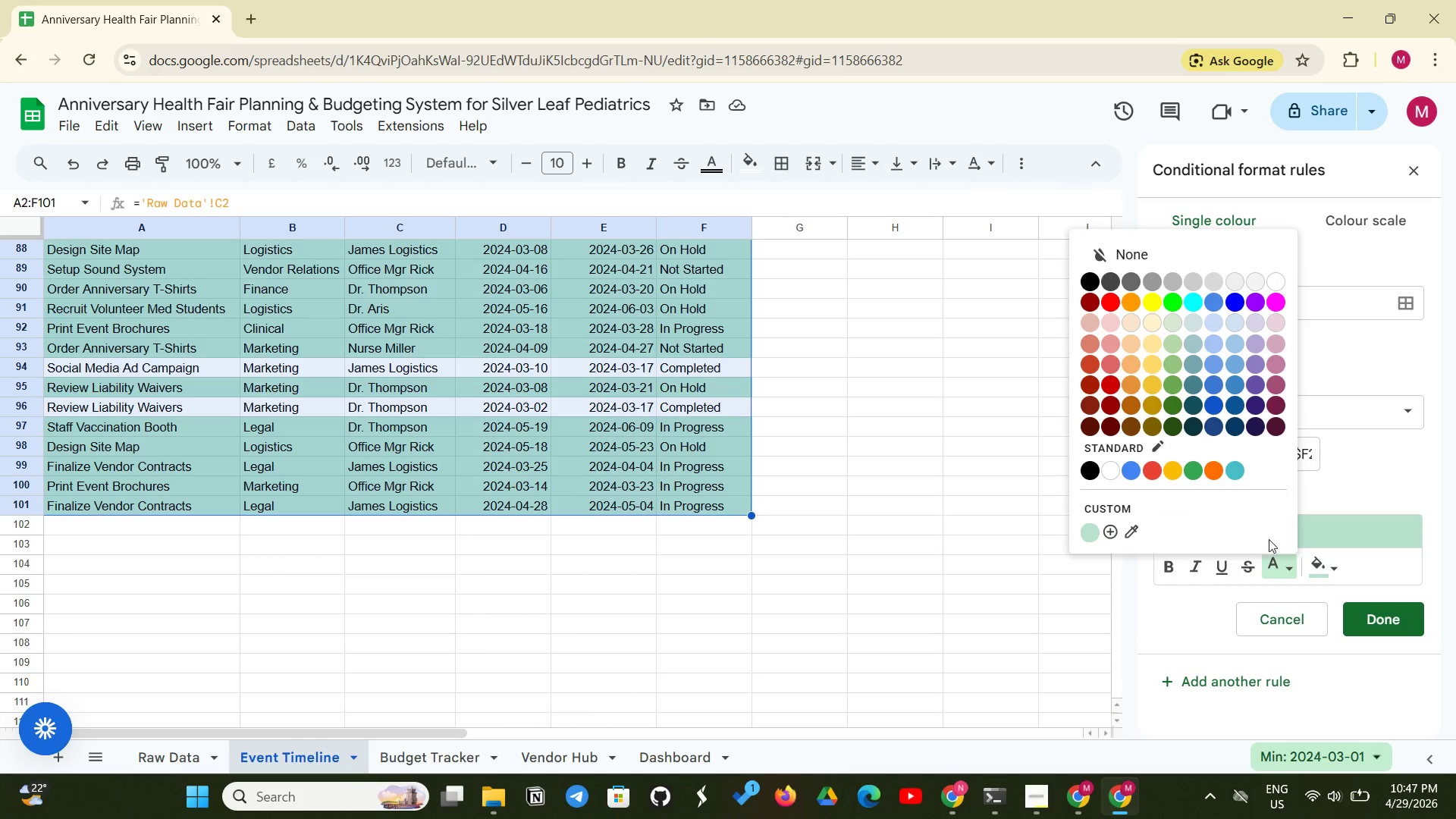 
left_click([1161, 341])
 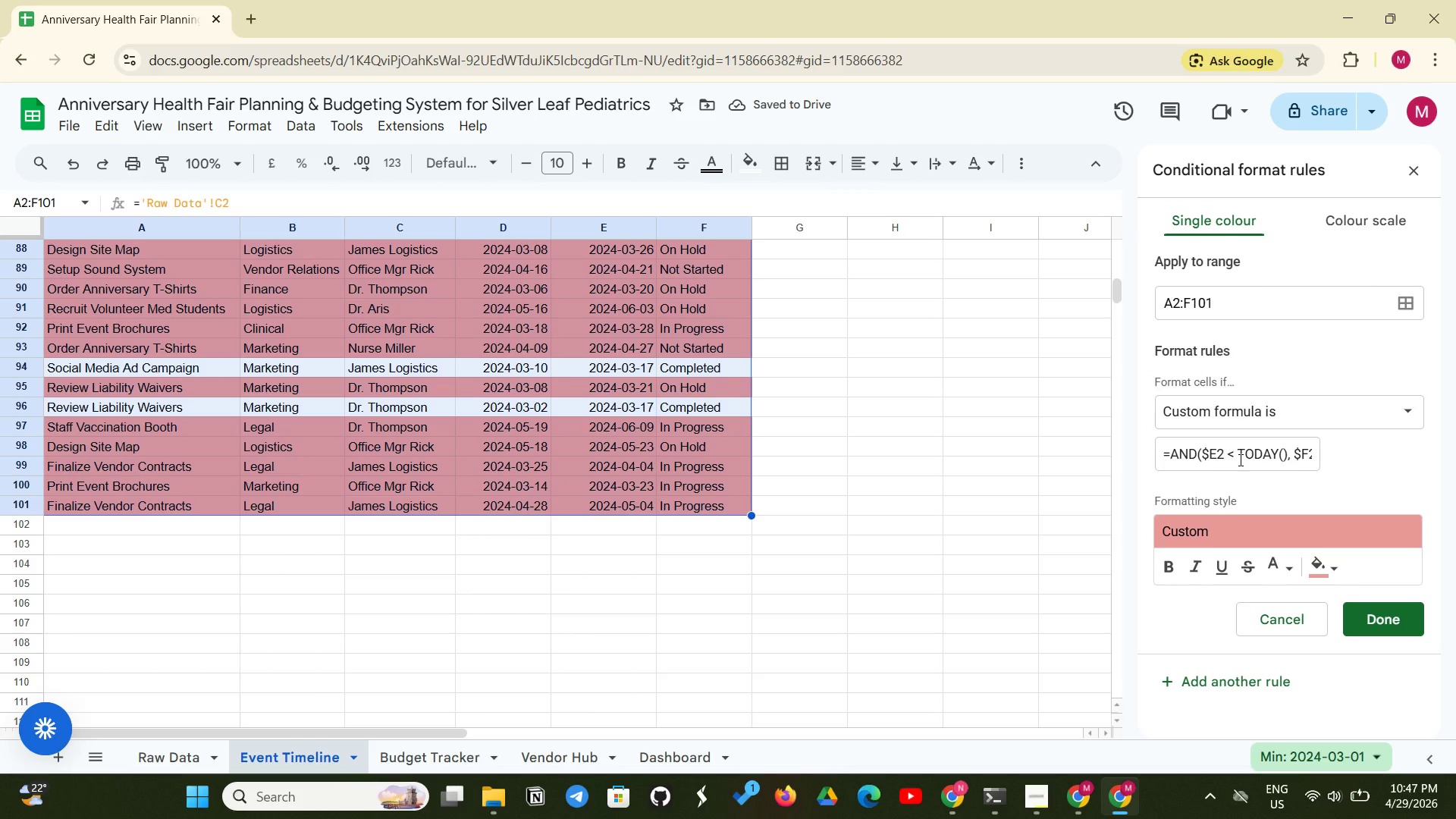 
wait(8.94)
 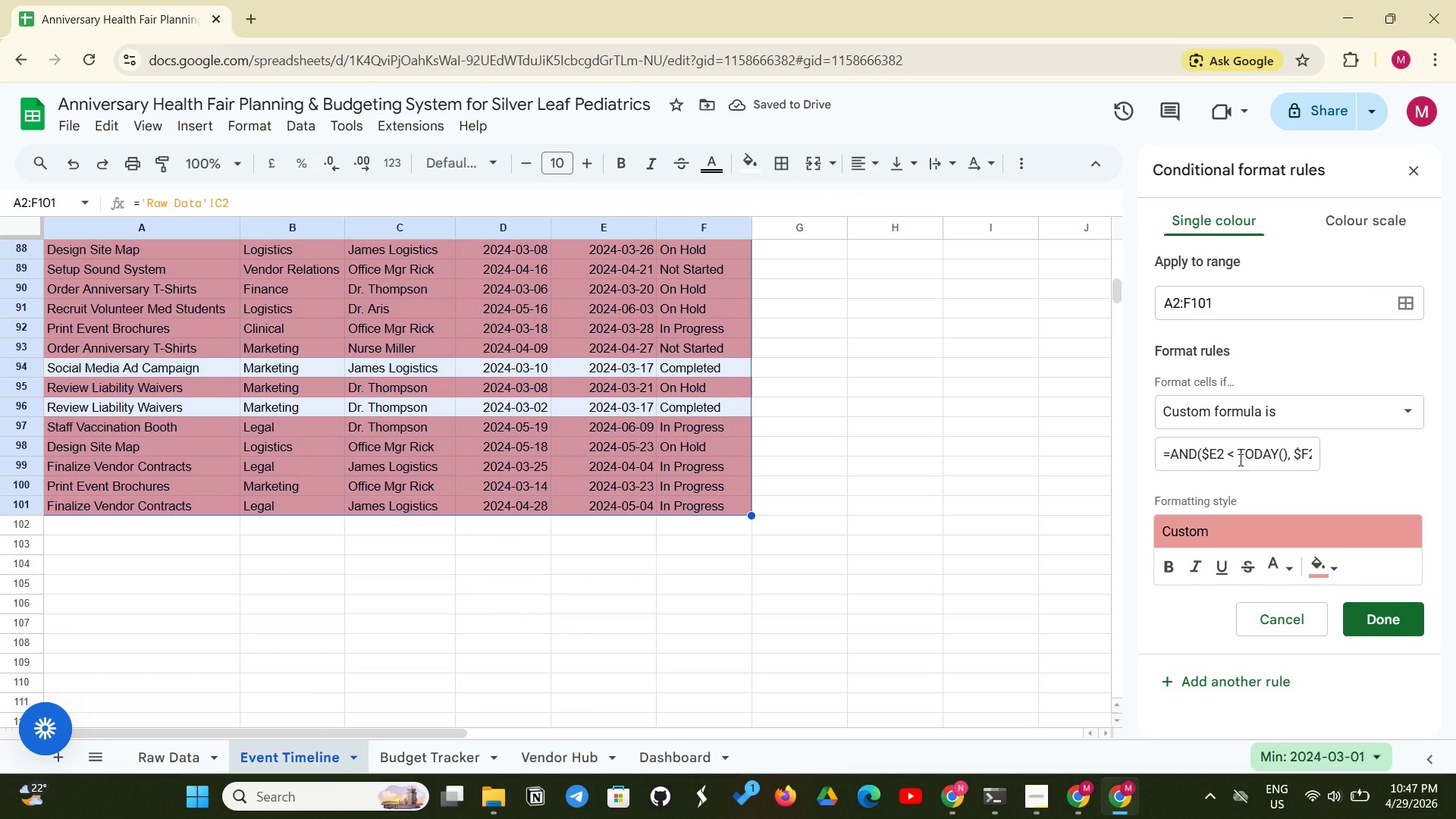 
left_click([1277, 565])
 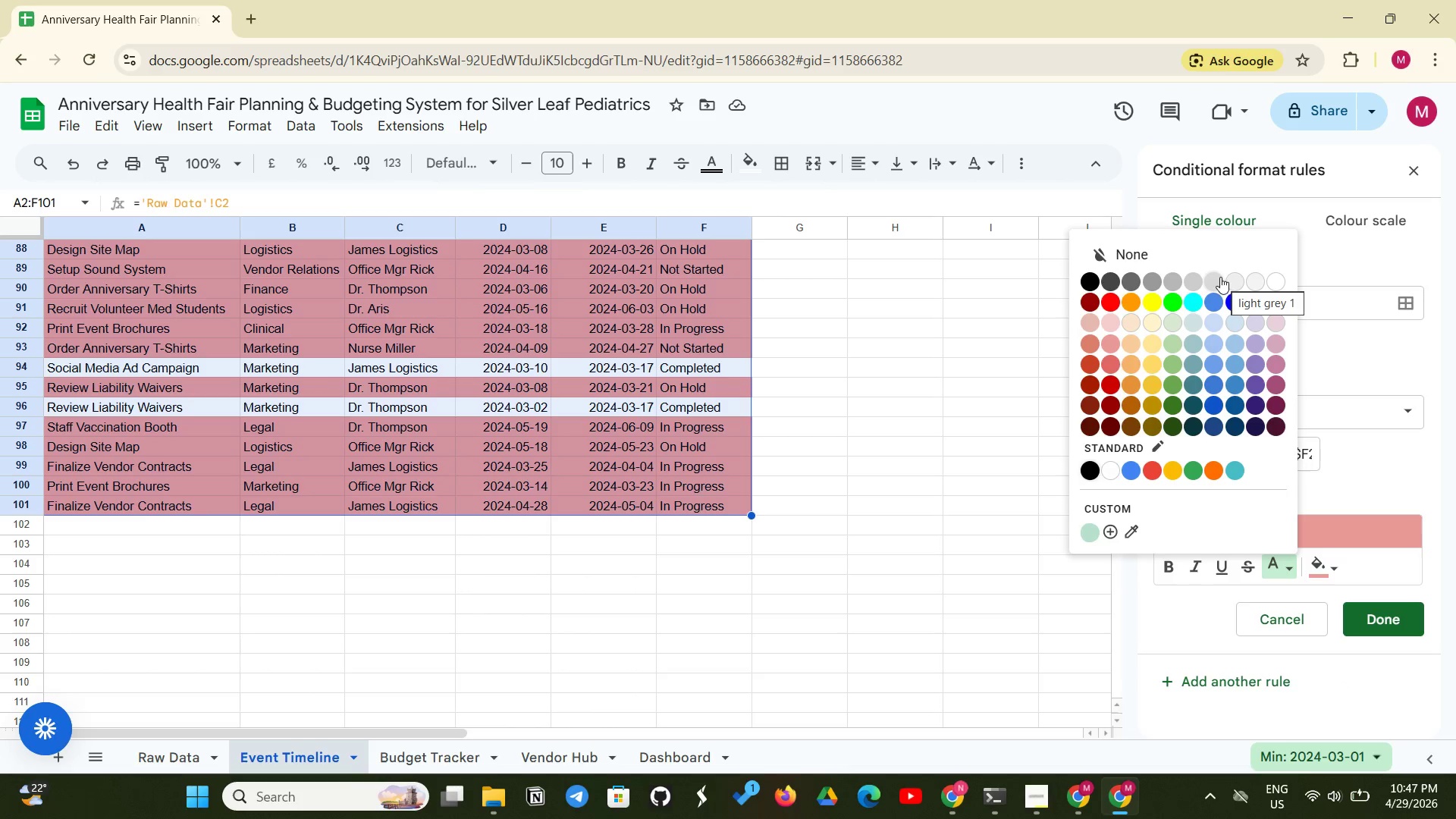 
wait(5.11)
 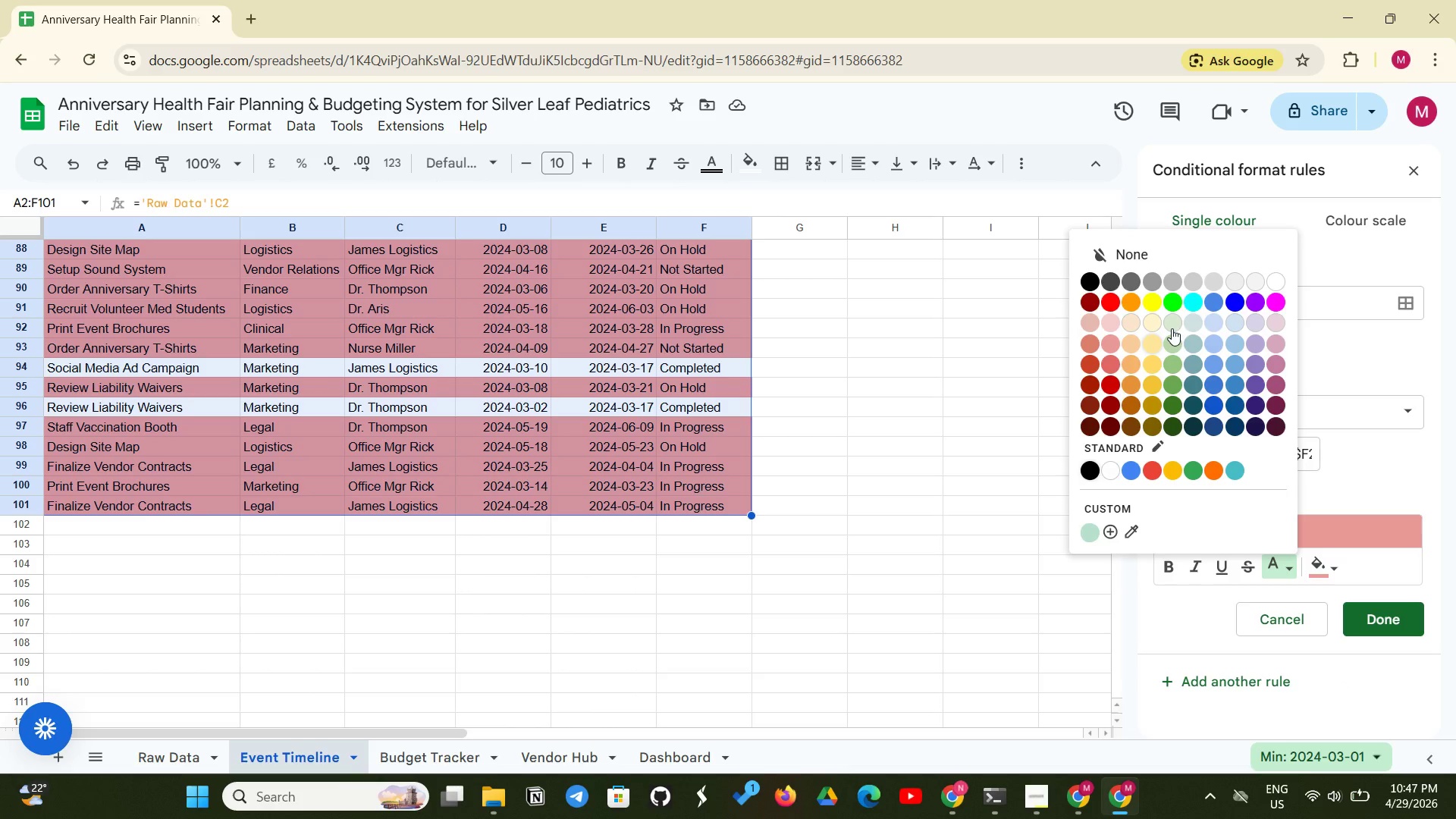 
left_click([1268, 278])
 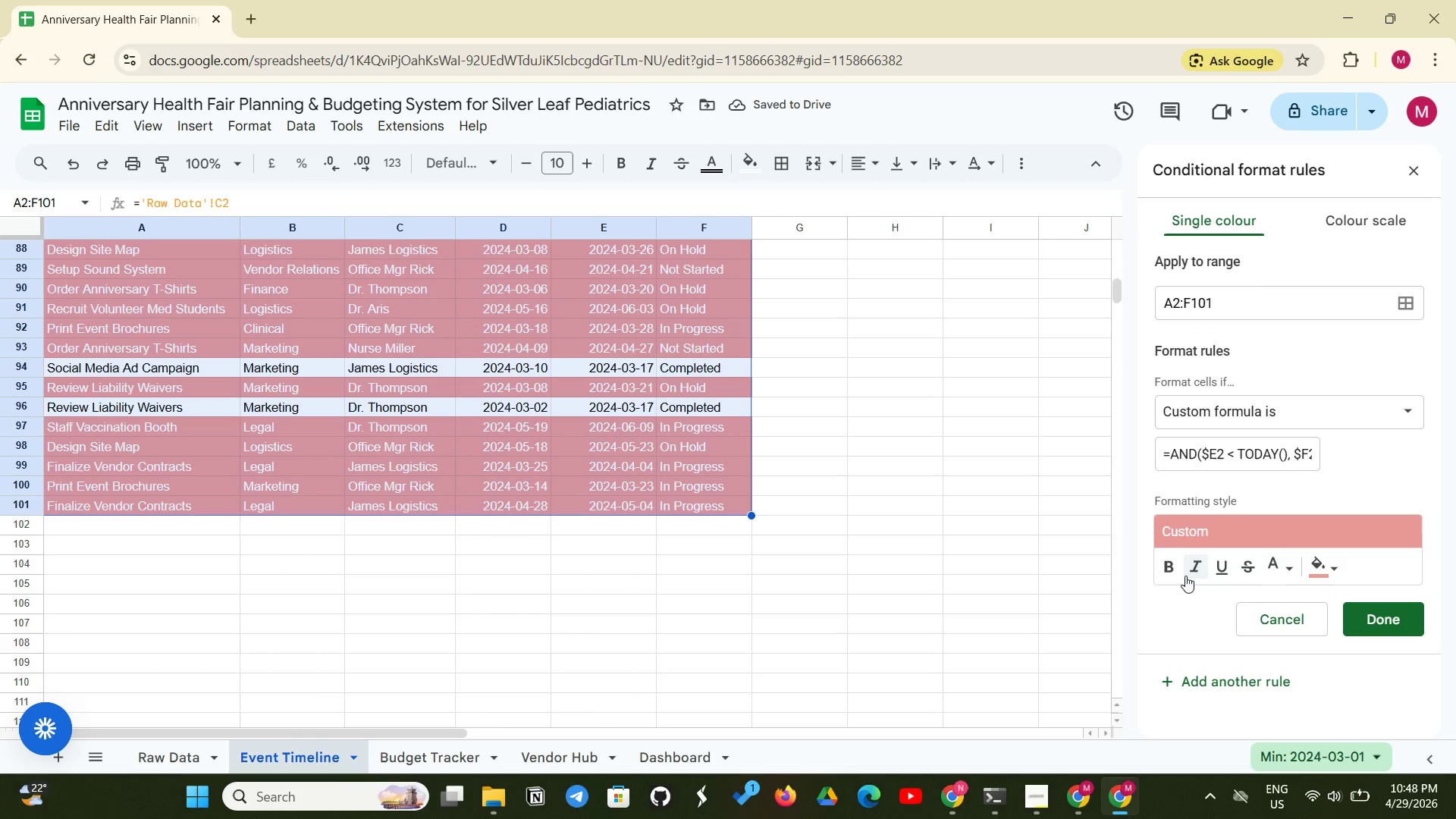 
left_click([1171, 564])
 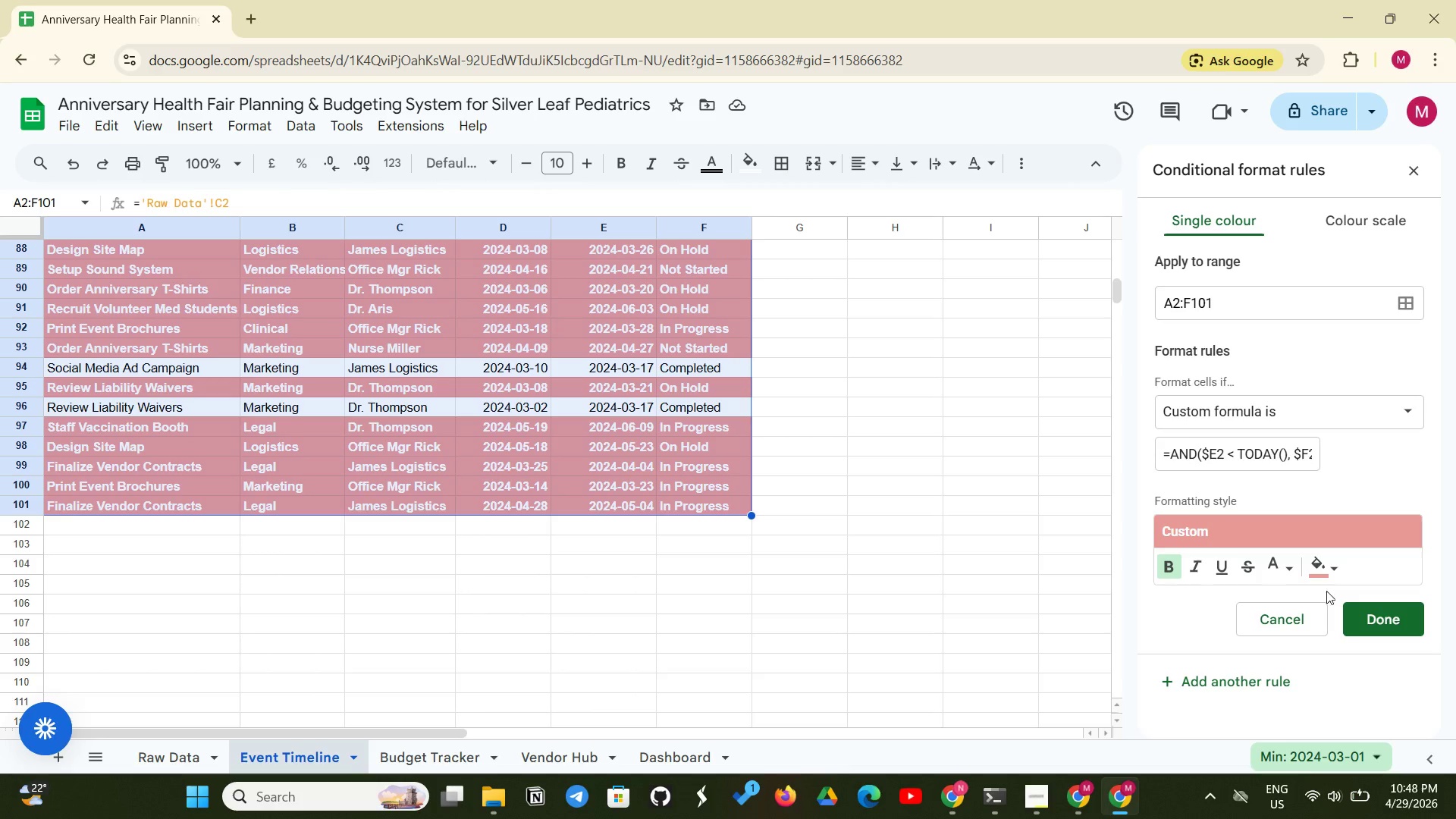 
wait(7.45)
 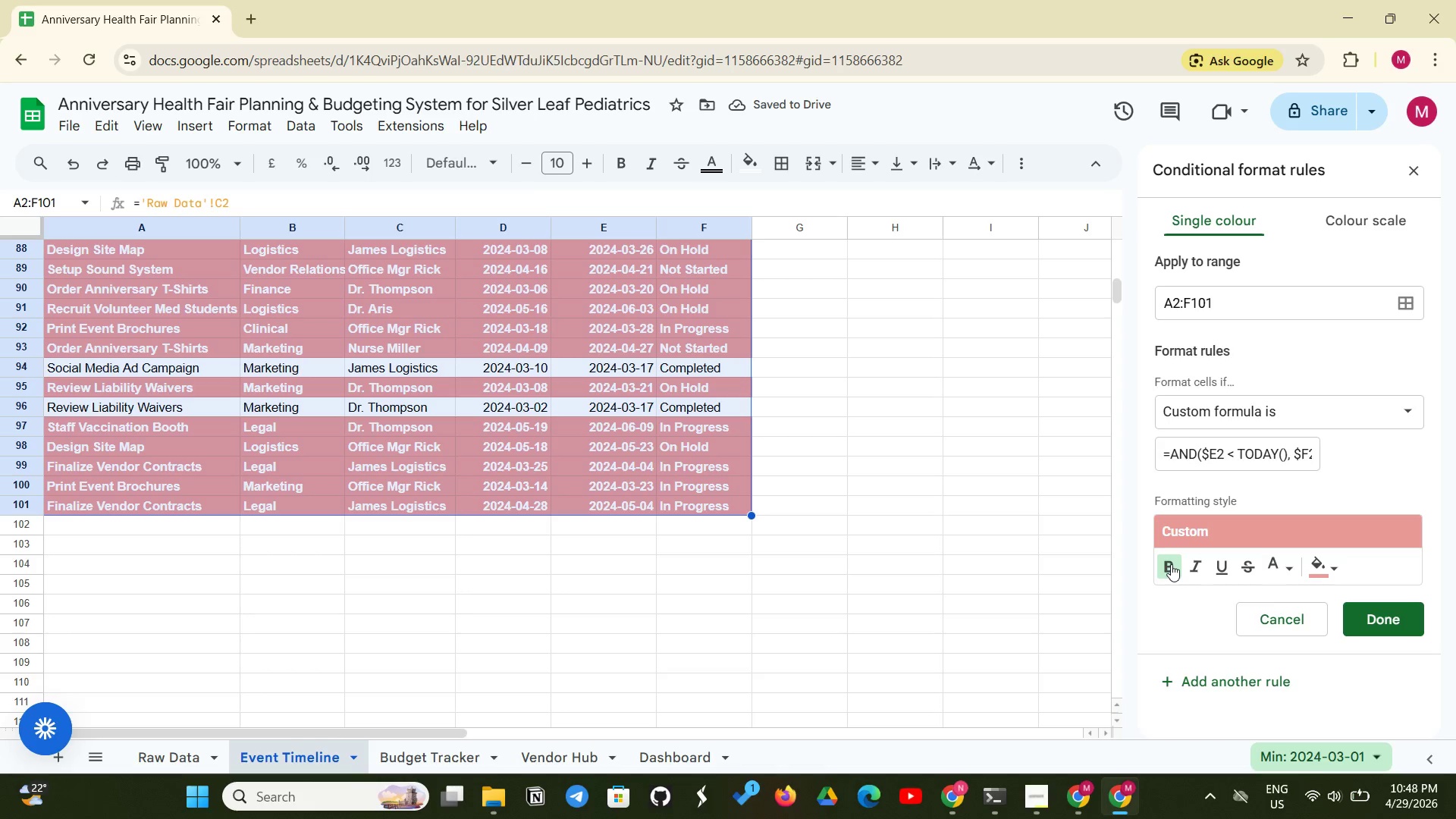 
left_click([1314, 578])
 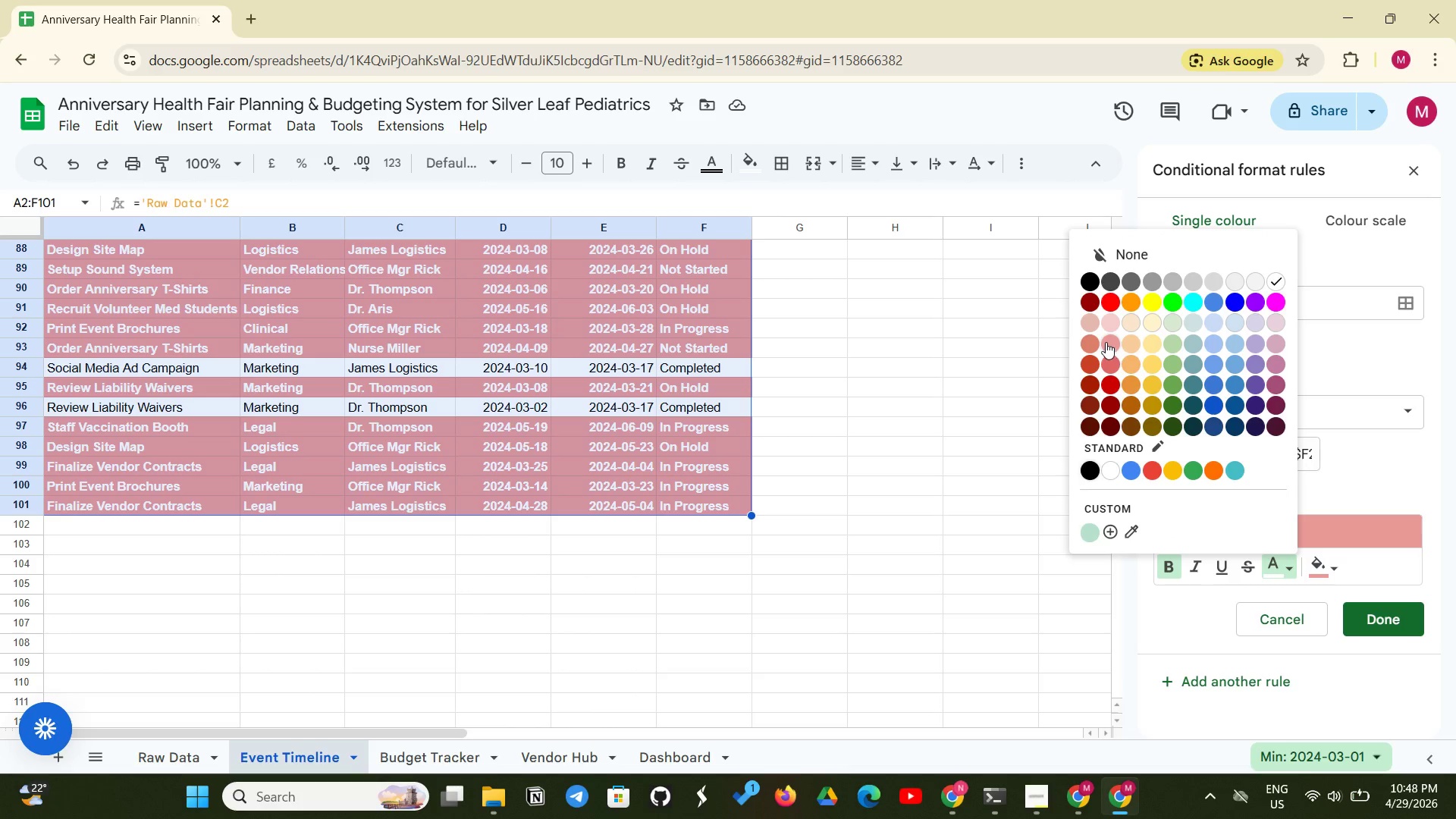 
left_click([1106, 342])
 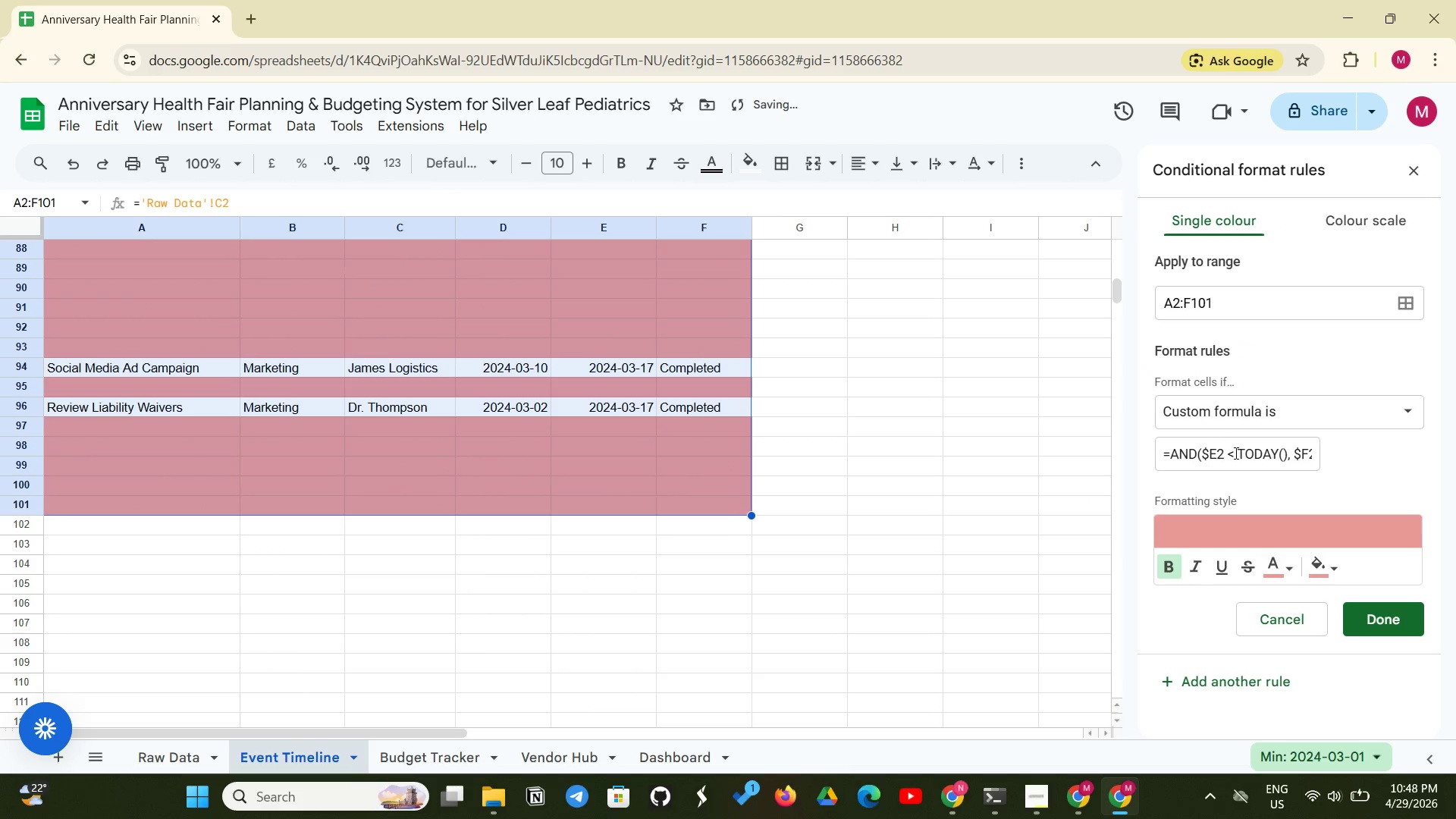 
mouse_move([1291, 573])
 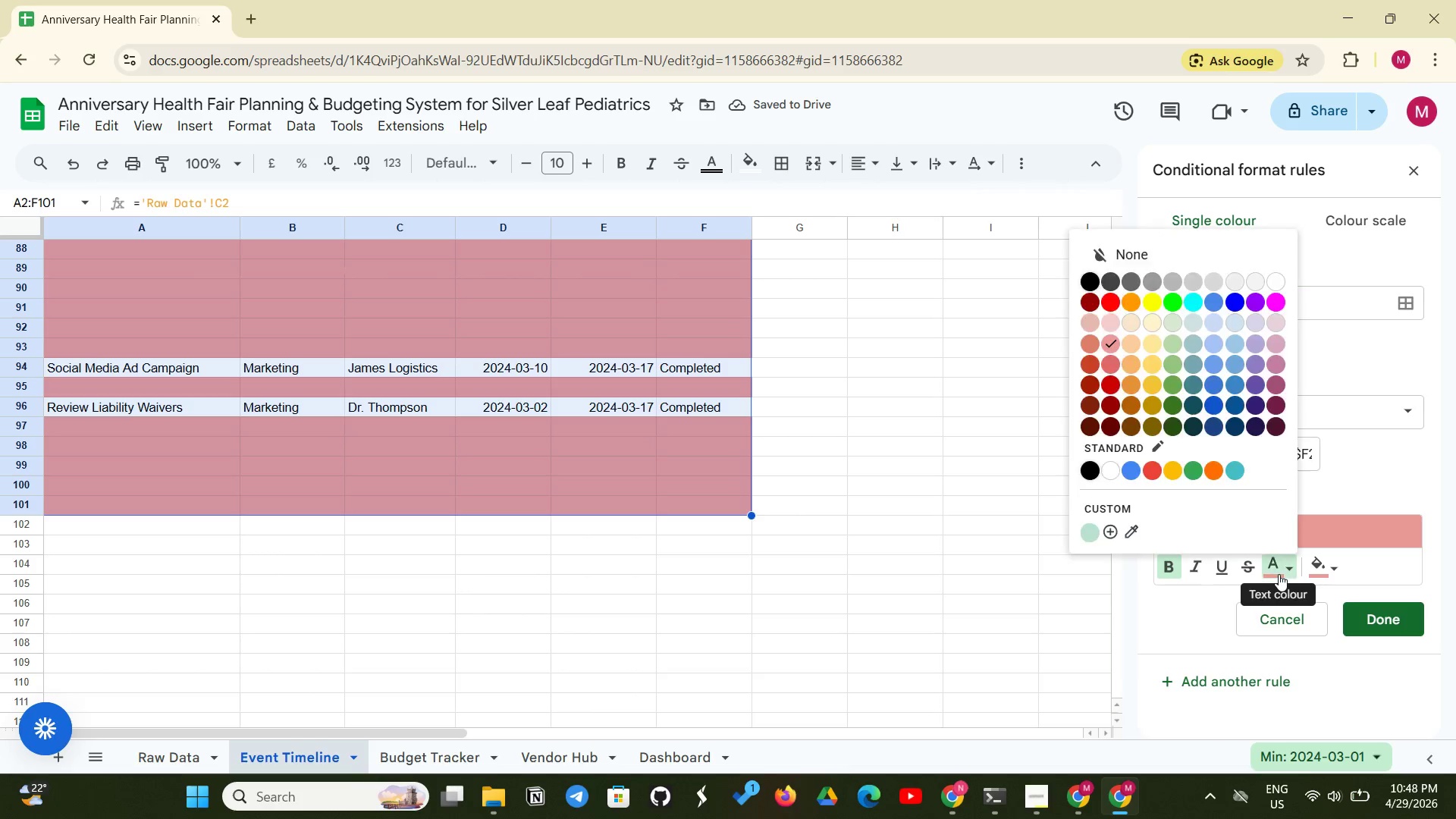 
left_click([1279, 574])
 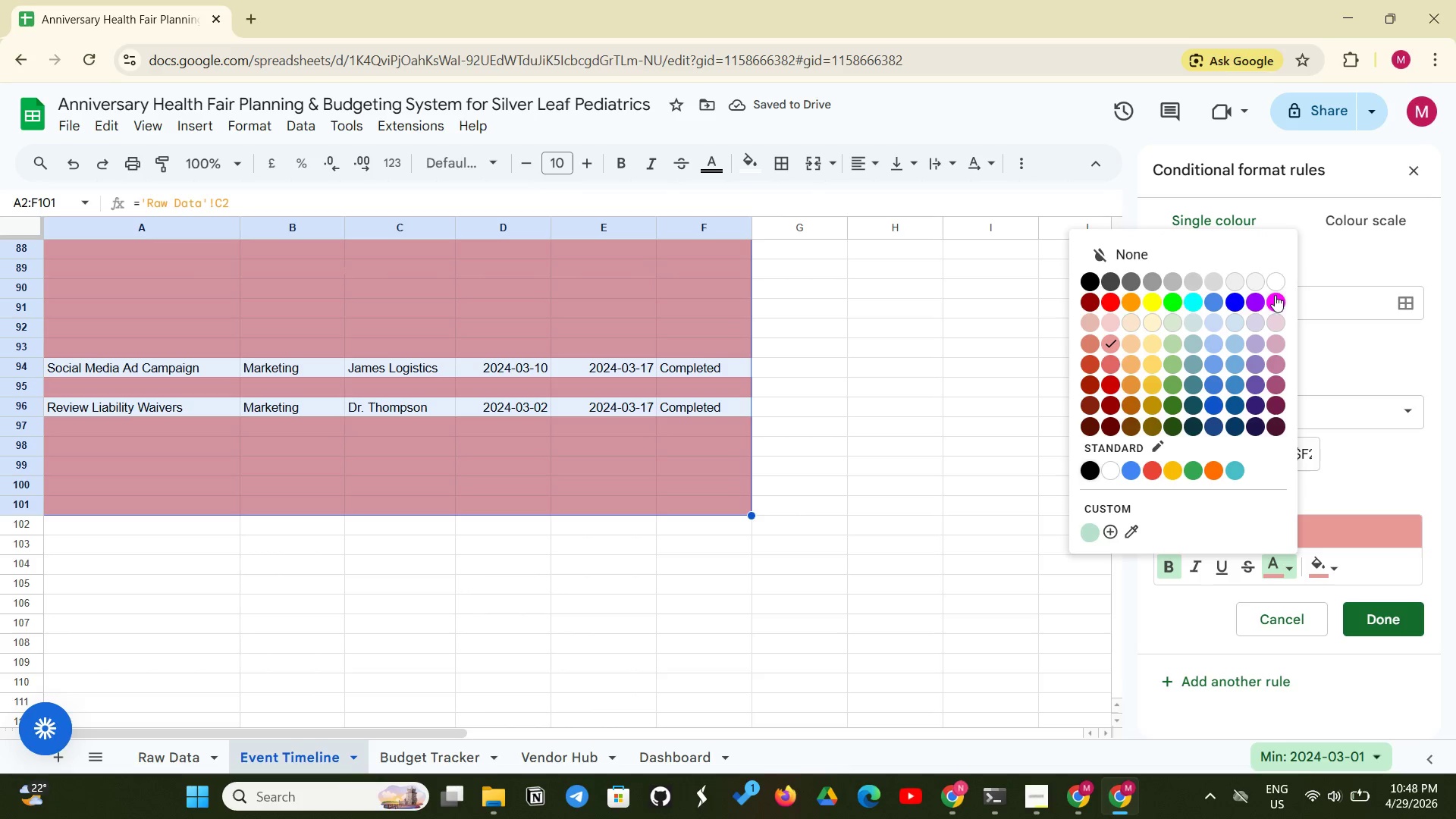 
left_click([1274, 278])
 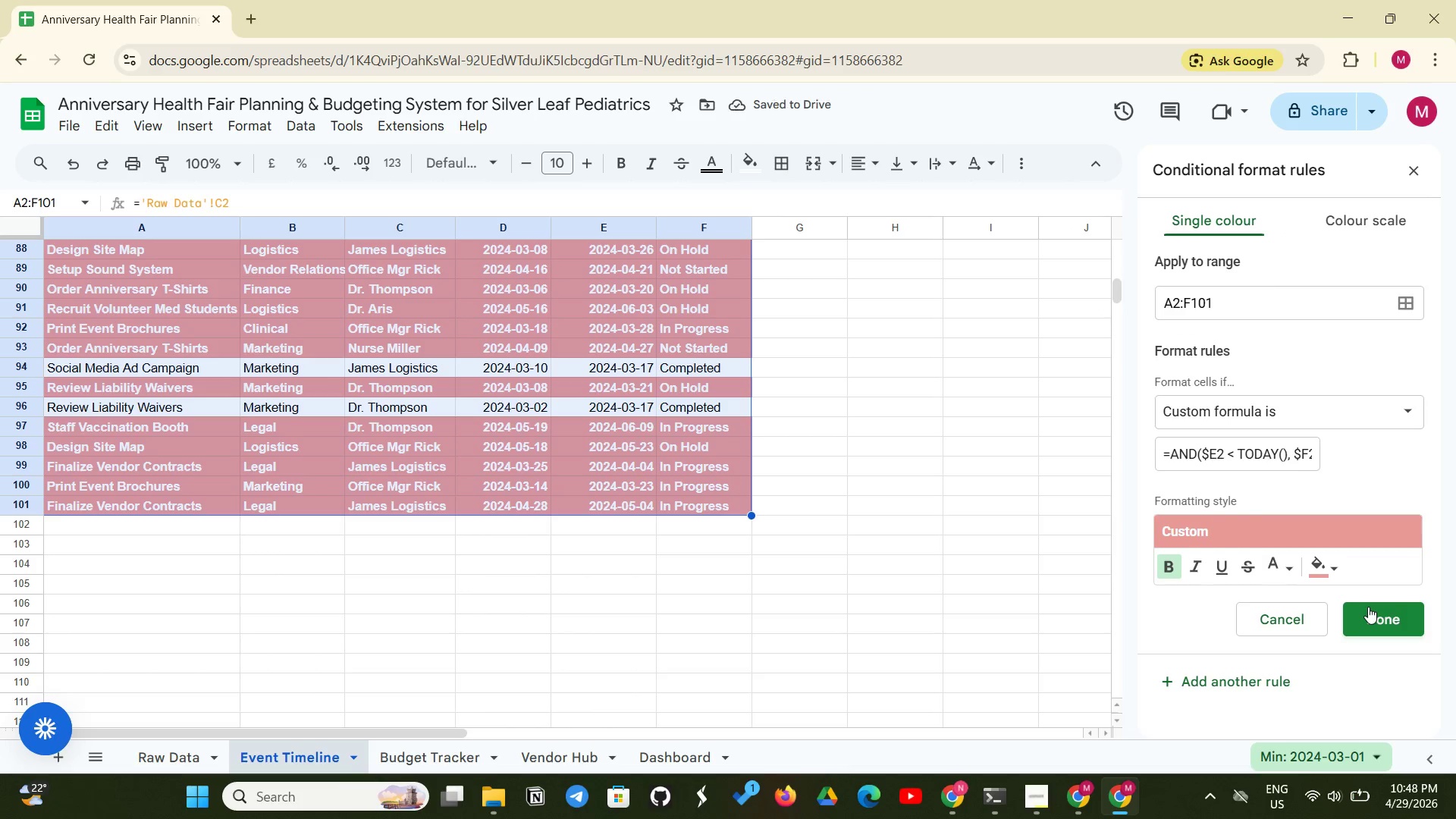 
left_click([1365, 608])
 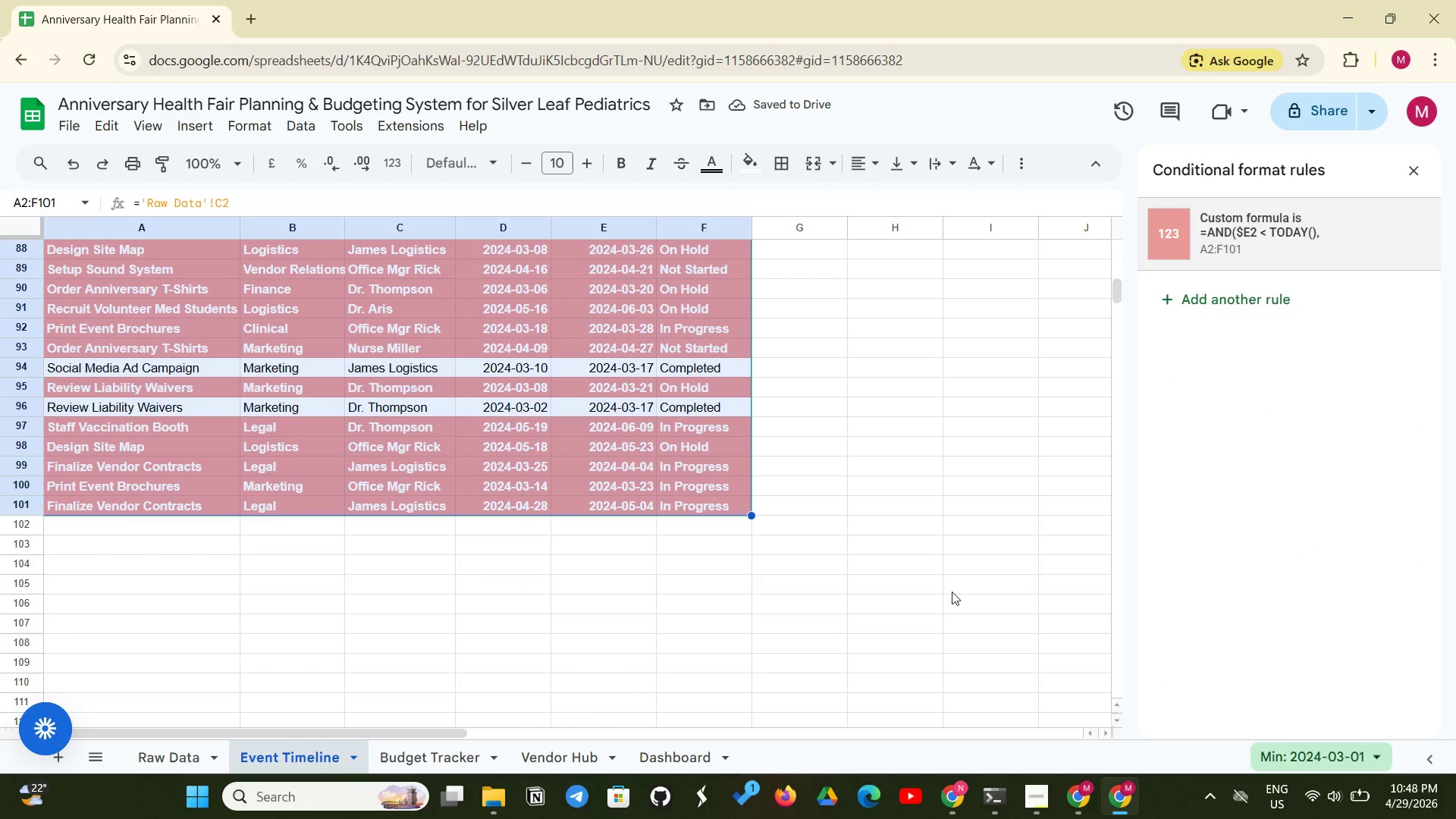 
left_click([949, 591])
 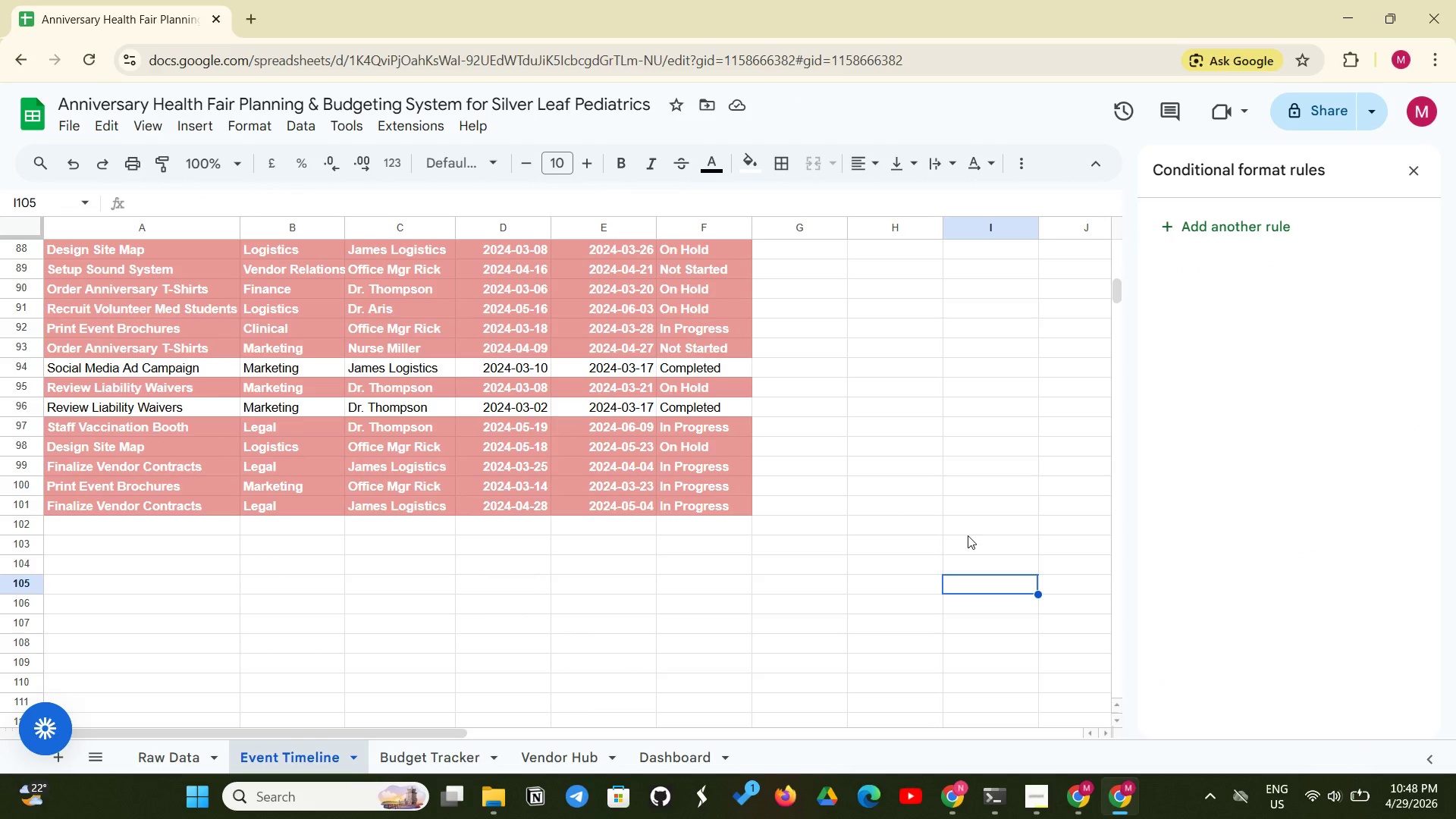 
scroll: coordinate [911, 546], scroll_direction: up, amount: 23.0
 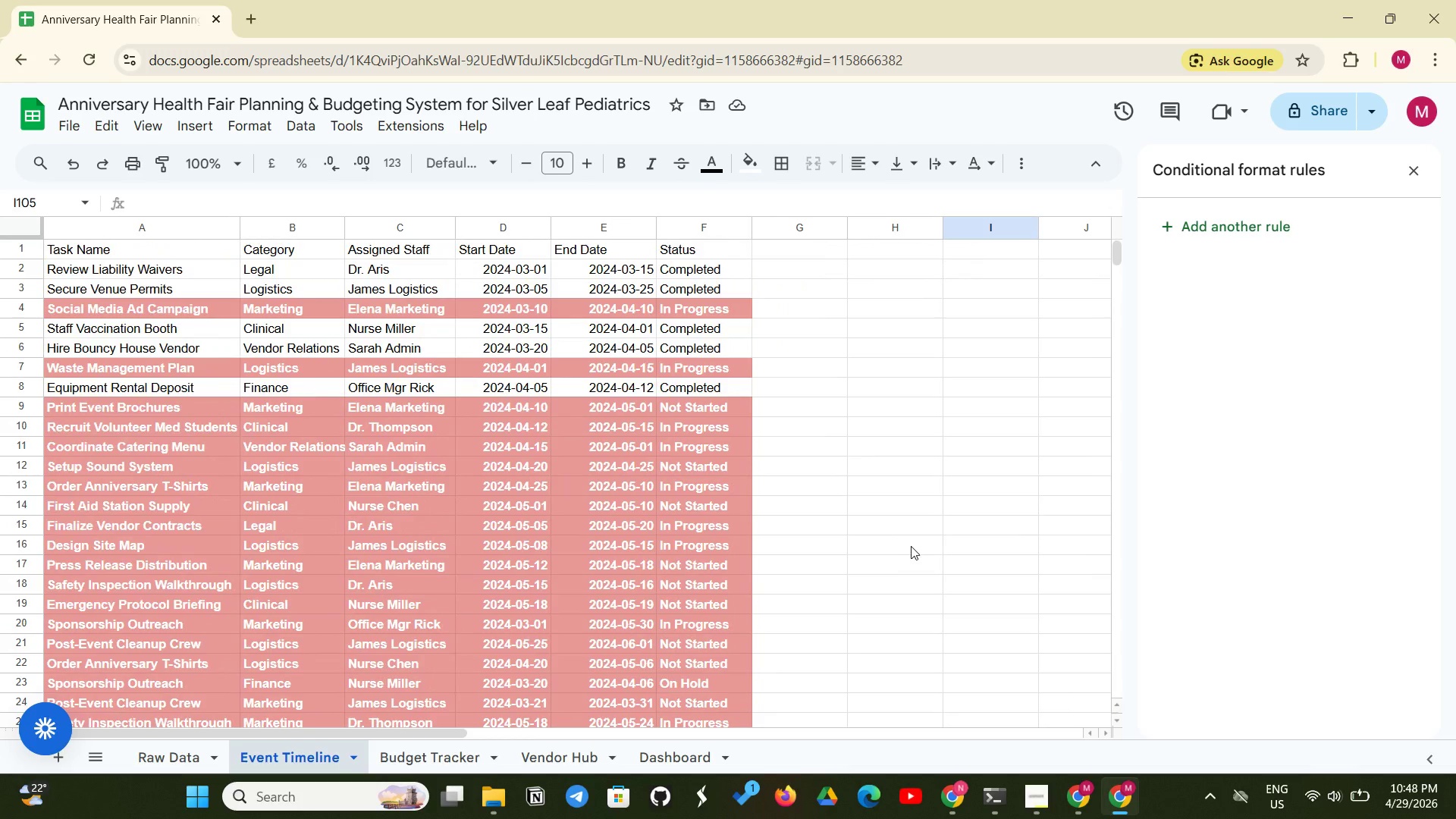 
left_click([911, 546])
 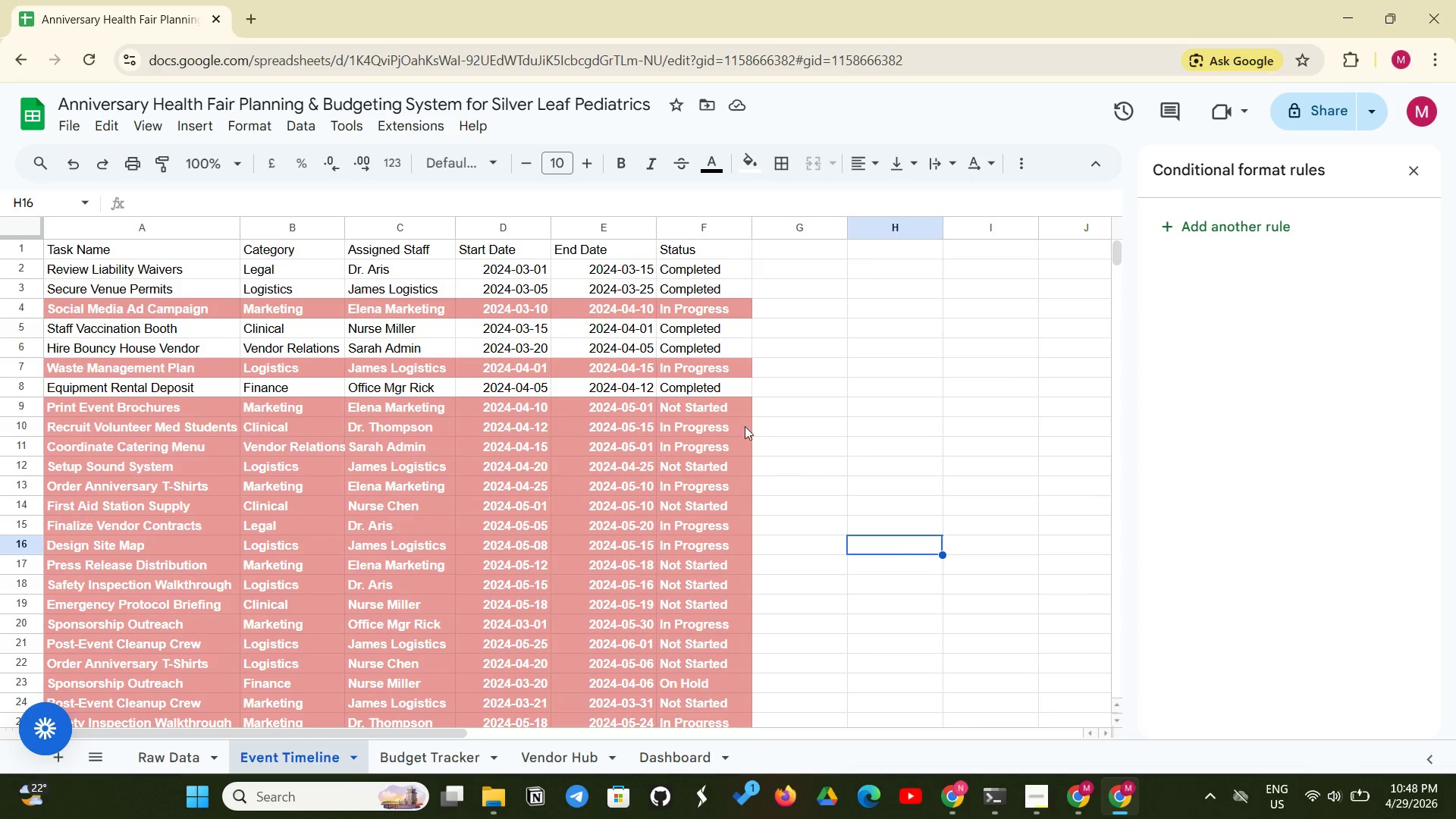 
left_click([596, 391])
 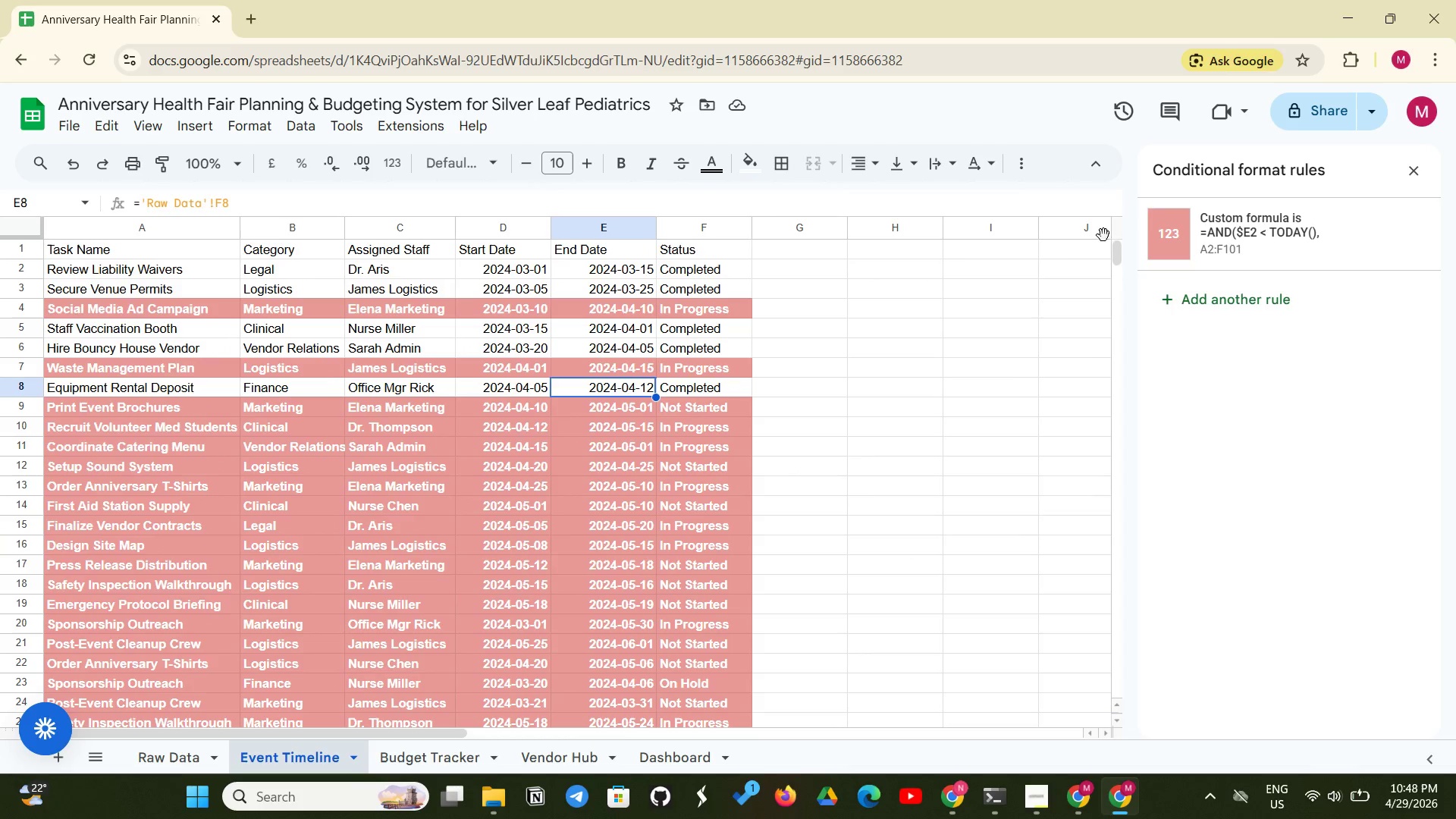 
left_click([1230, 210])
 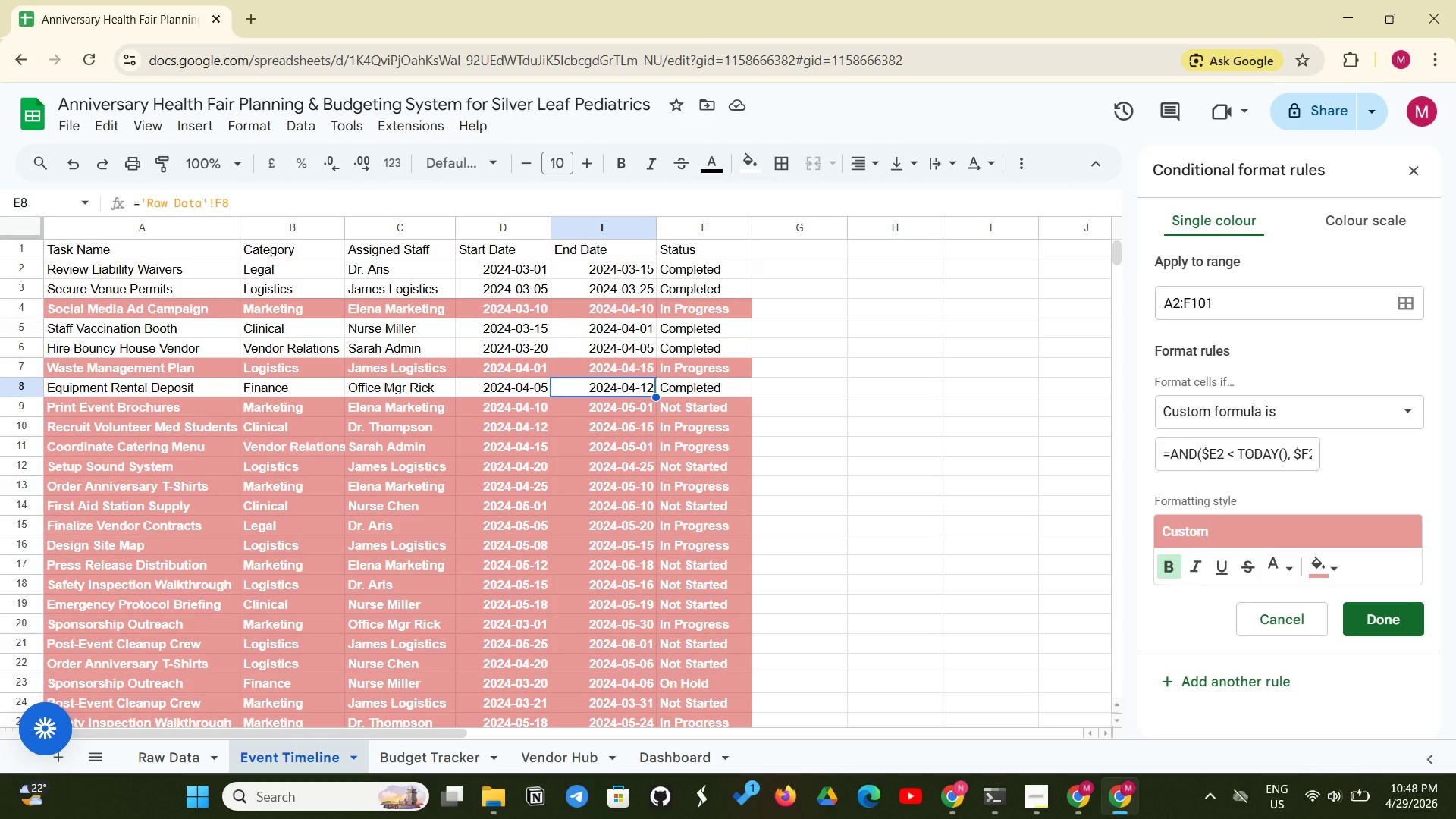 
wait(8.2)
 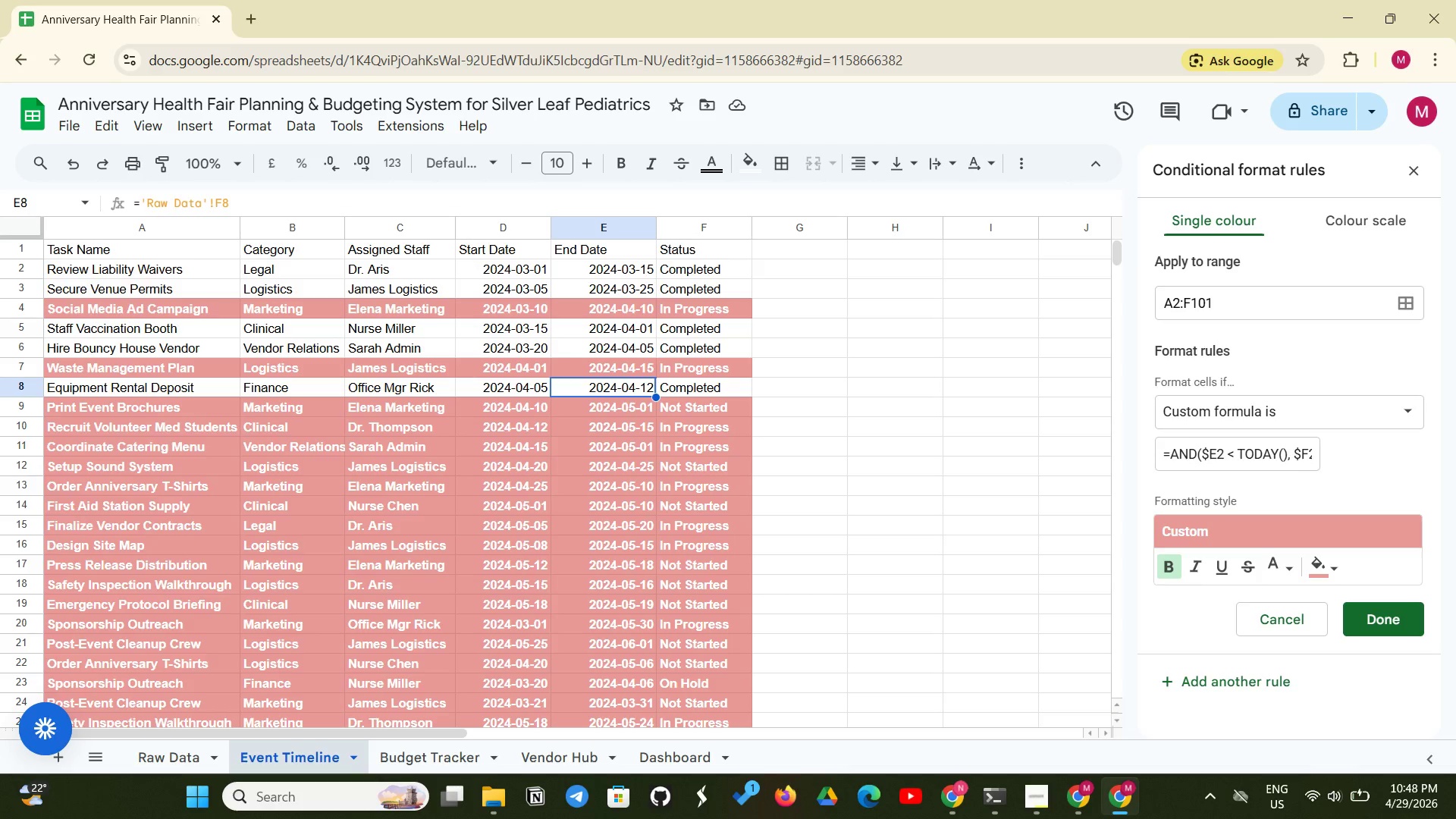 
left_click([1273, 578])
 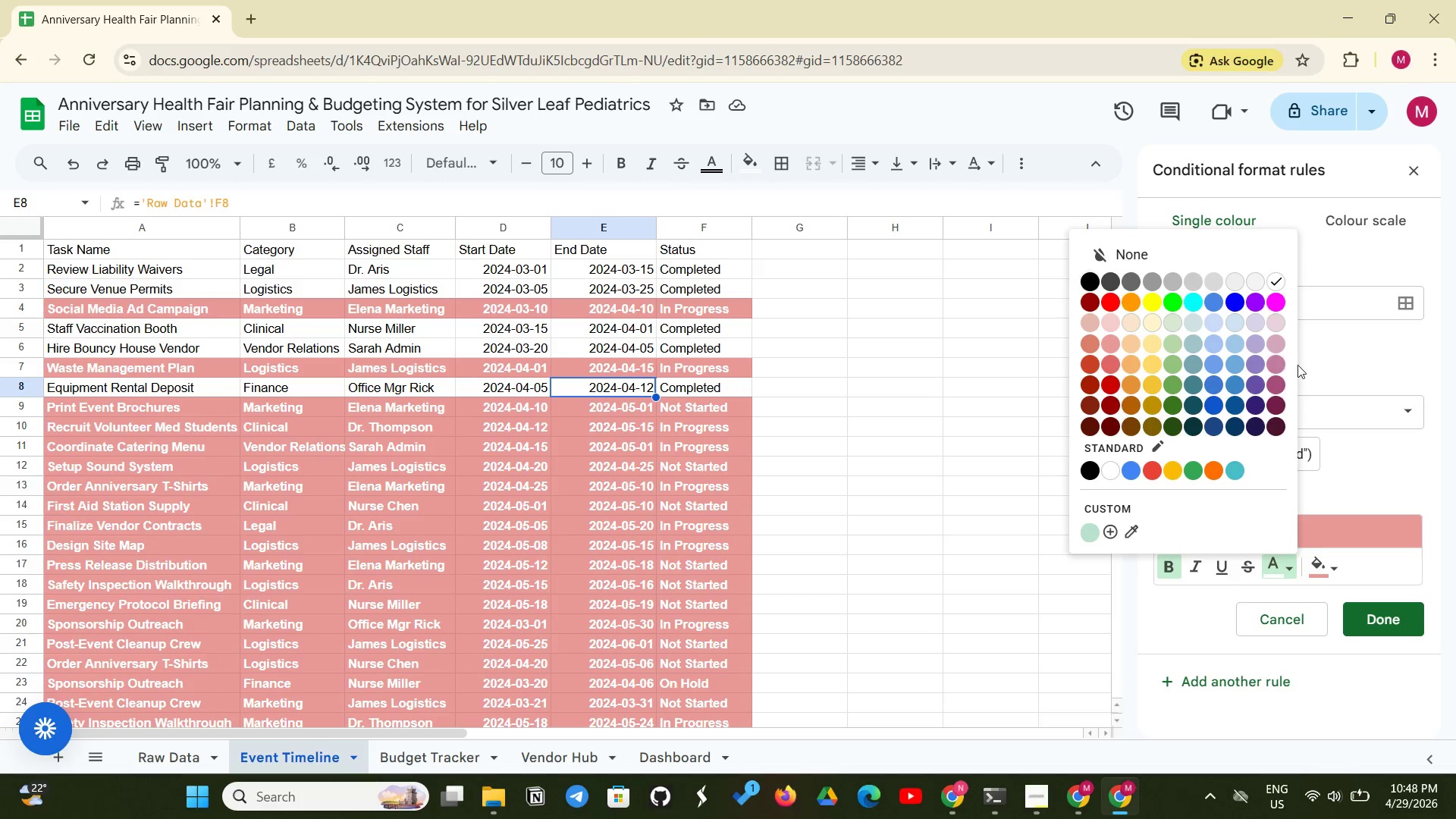 
left_click([1354, 470])
 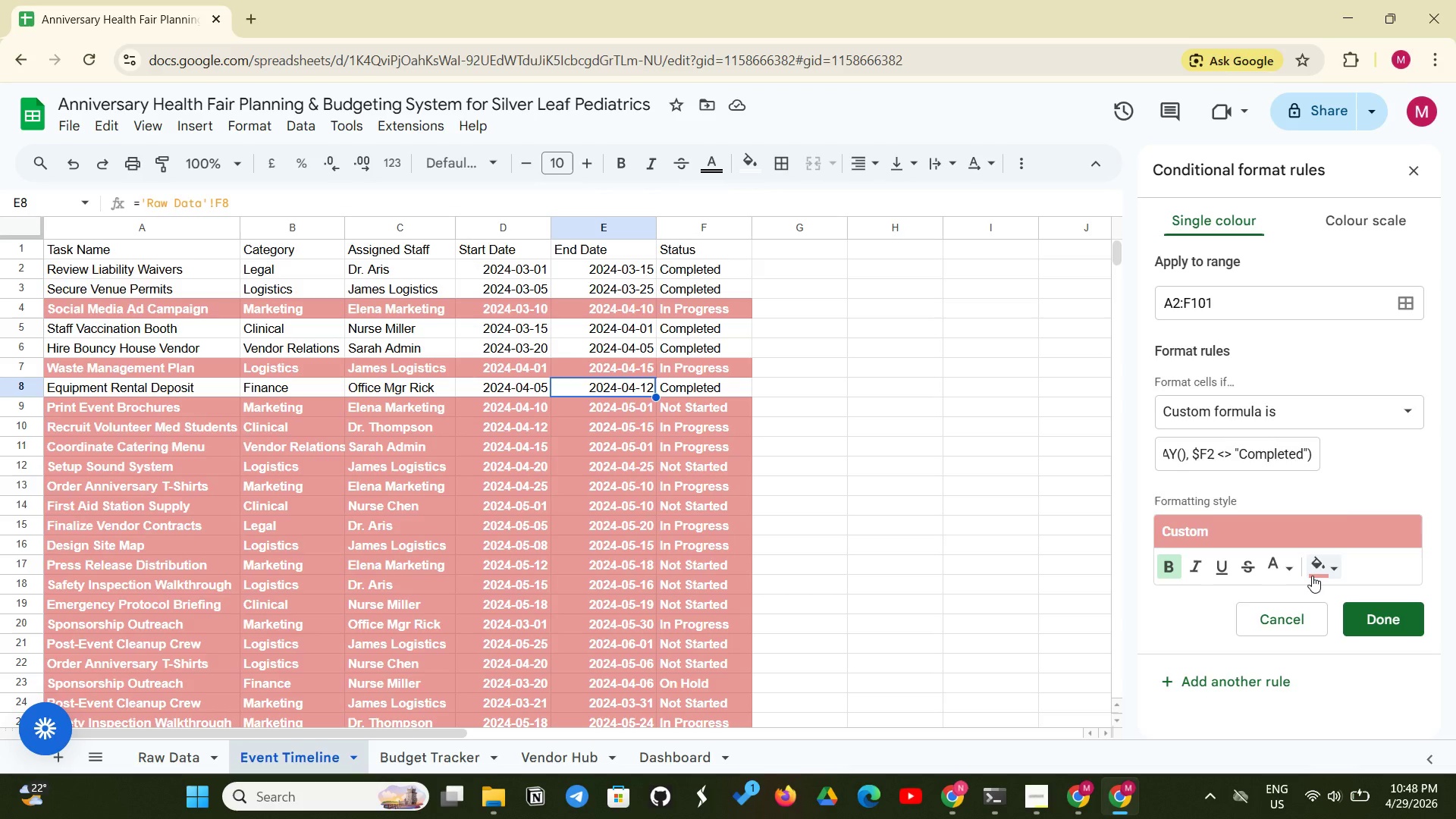 
left_click([1312, 576])
 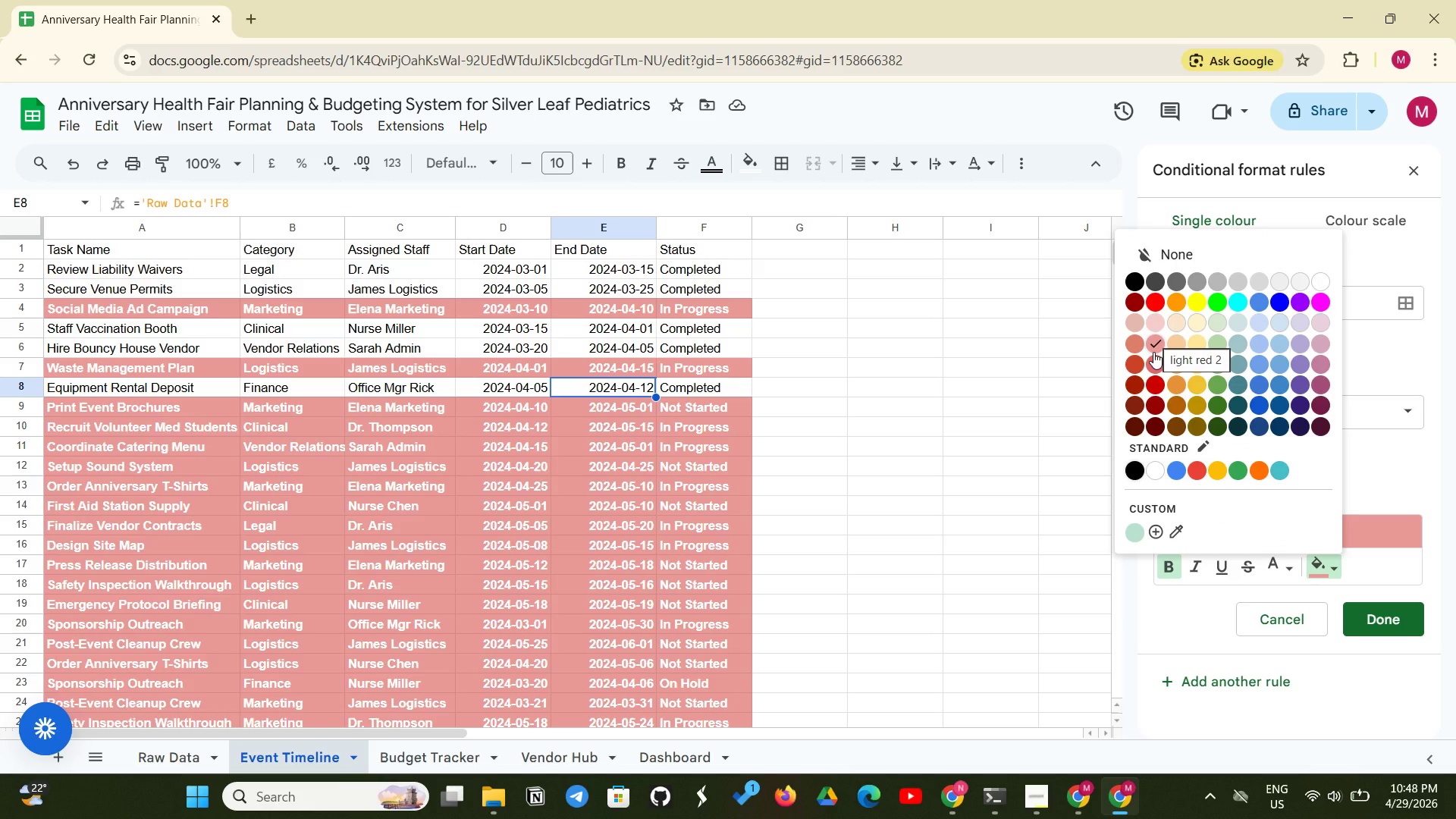 
left_click([1153, 354])
 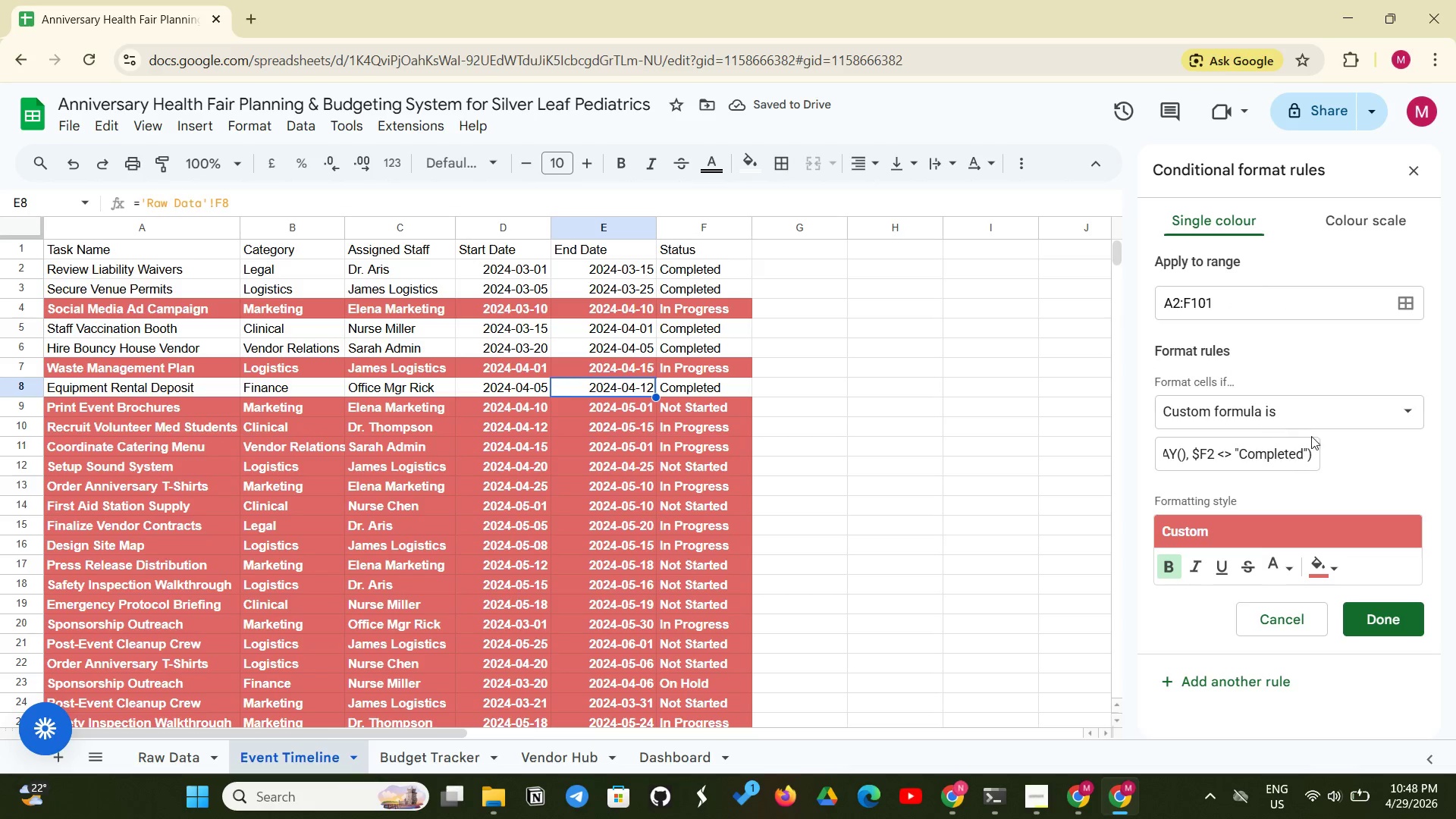 
wait(8.31)
 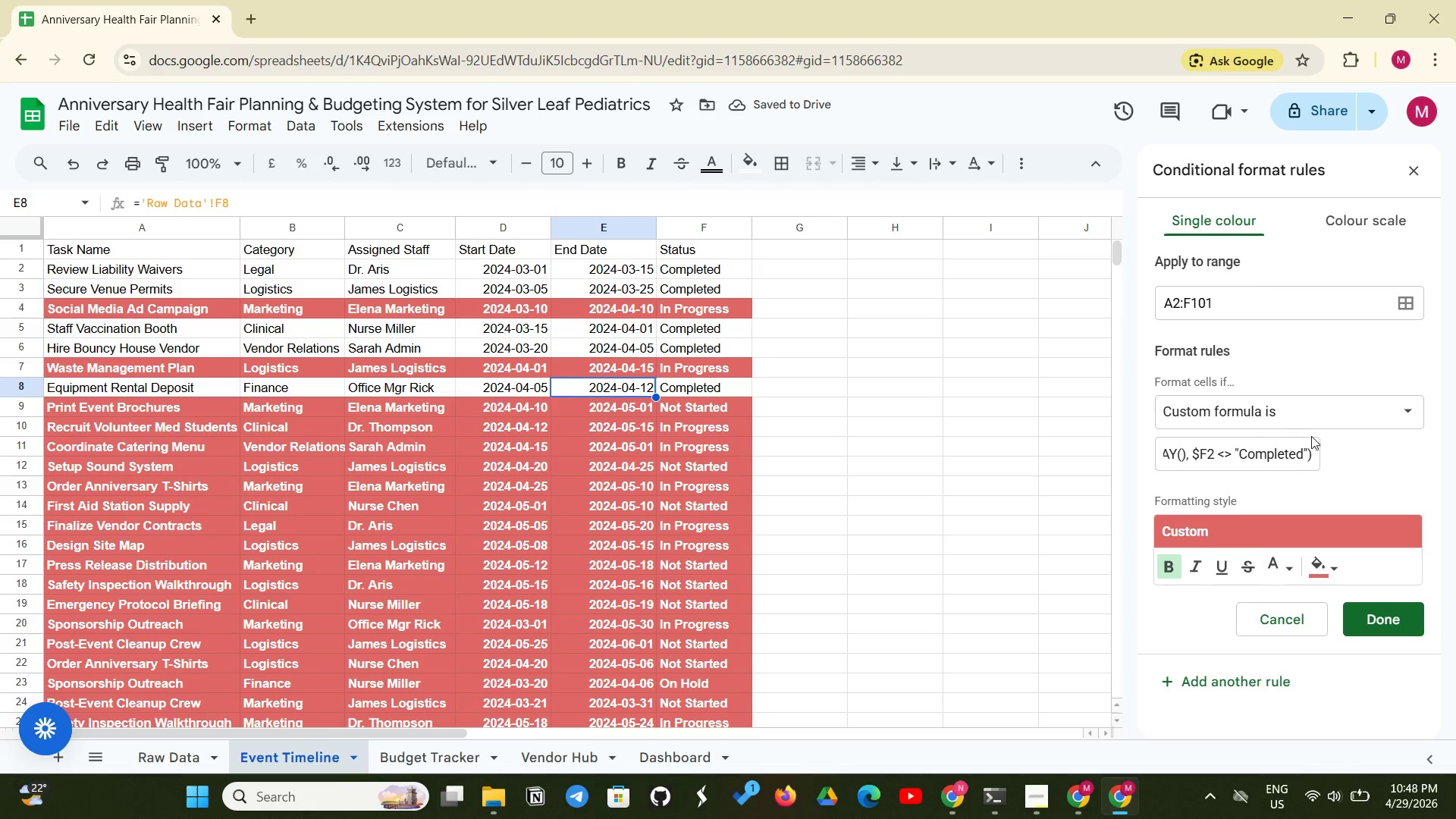 
left_click([1385, 625])
 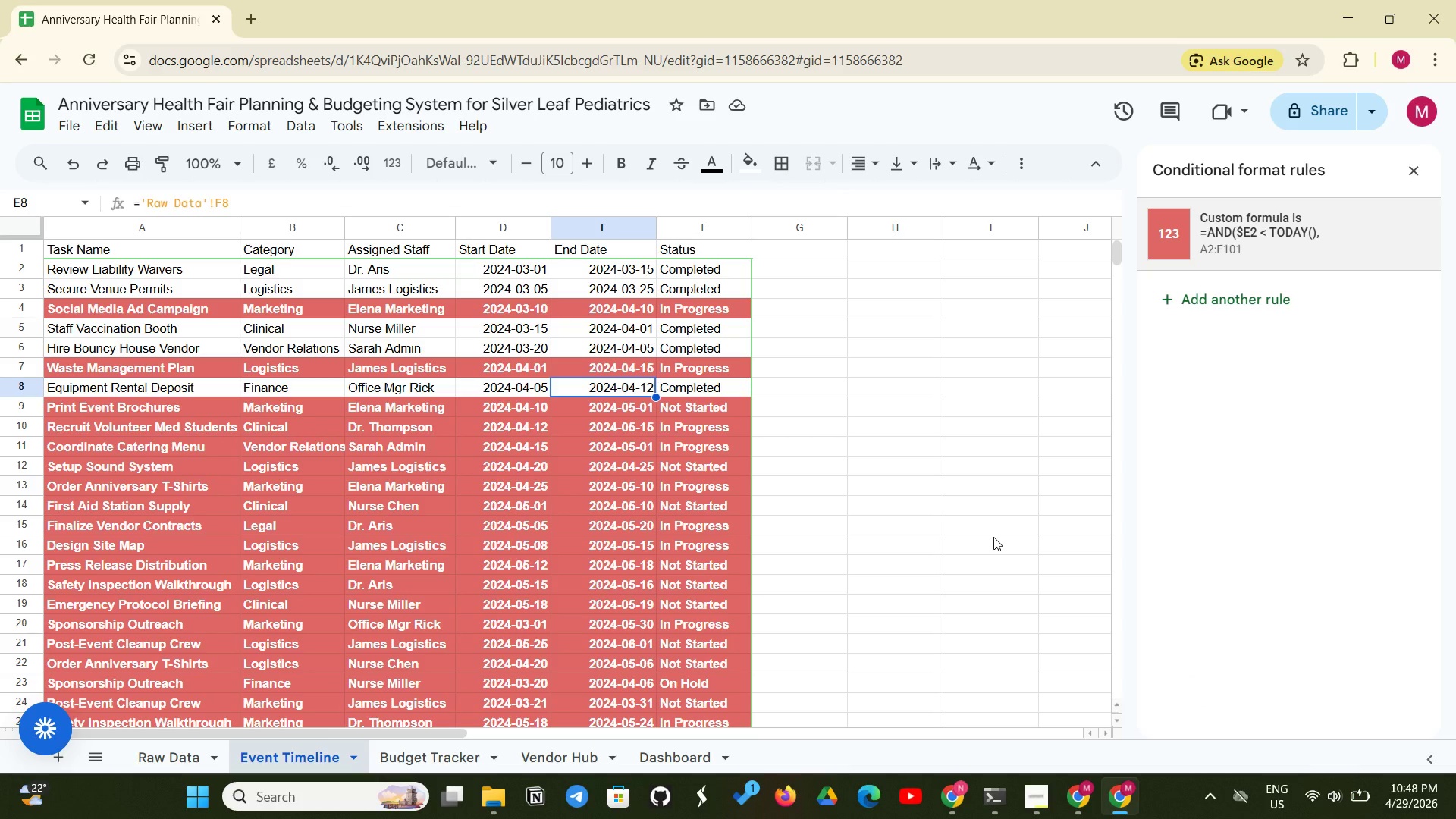 
left_click([993, 537])
 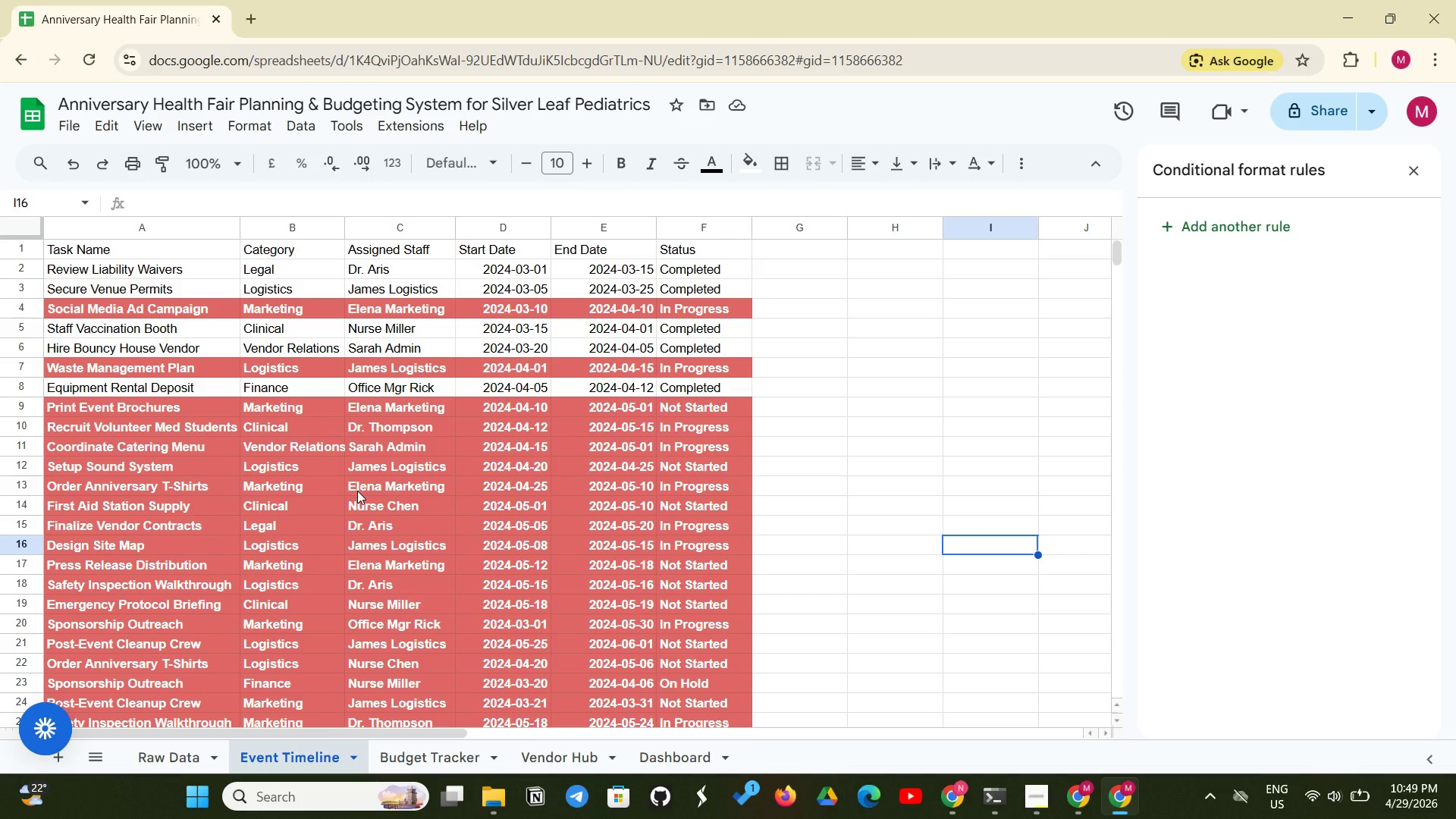 
wait(57.8)
 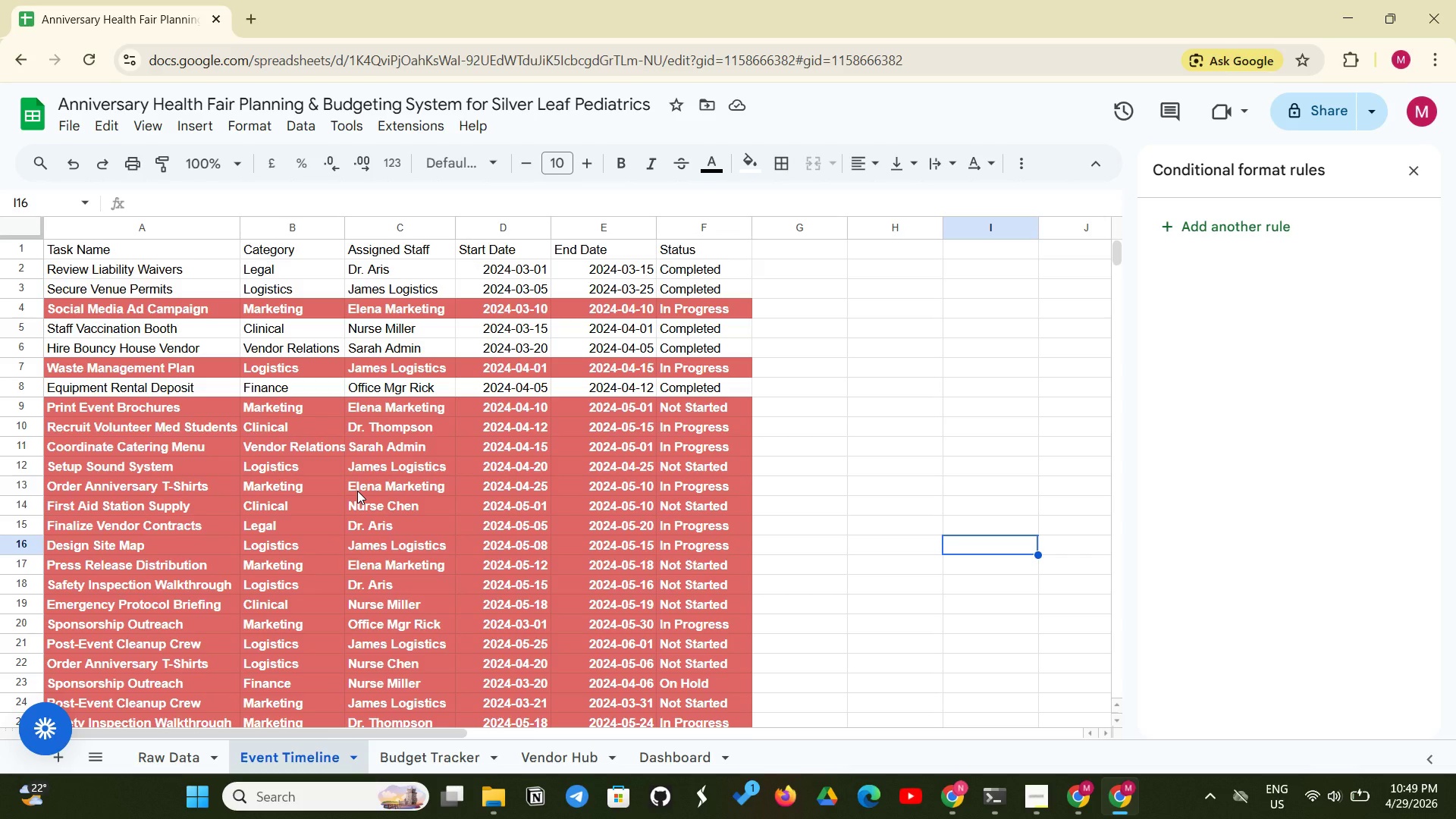 
left_click([414, 752])
 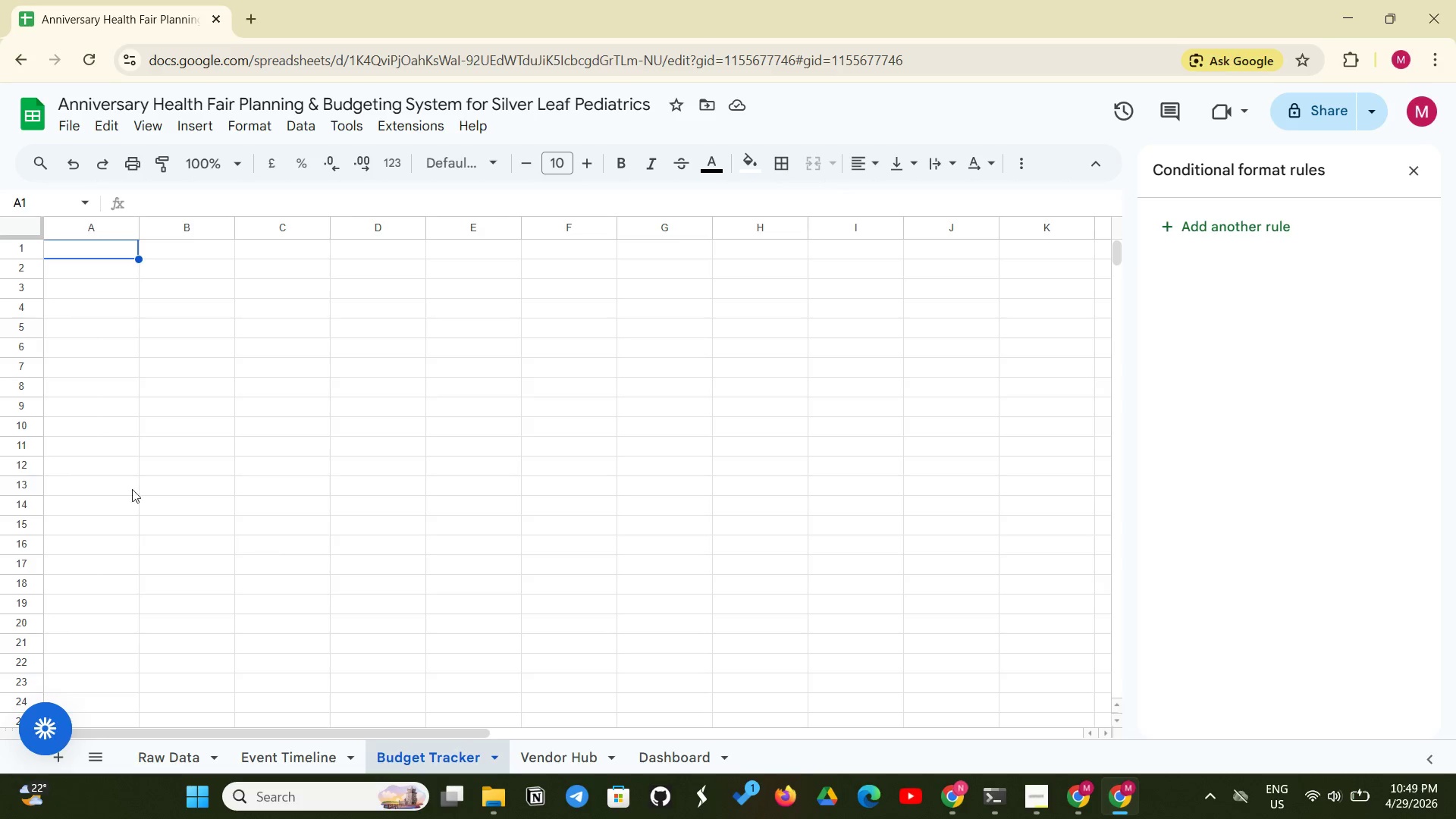 
left_click([81, 250])
 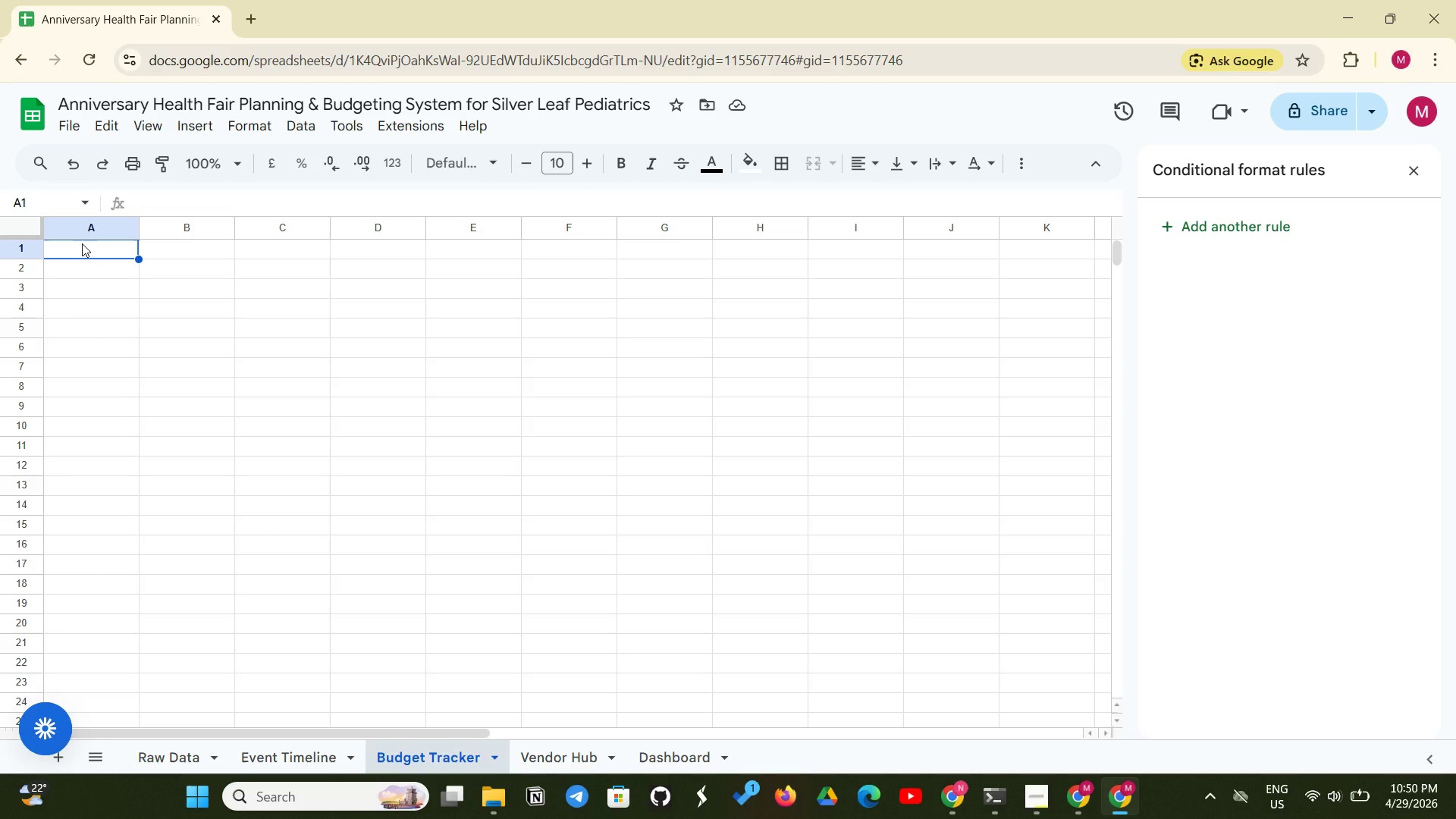 
type(Task ID)
 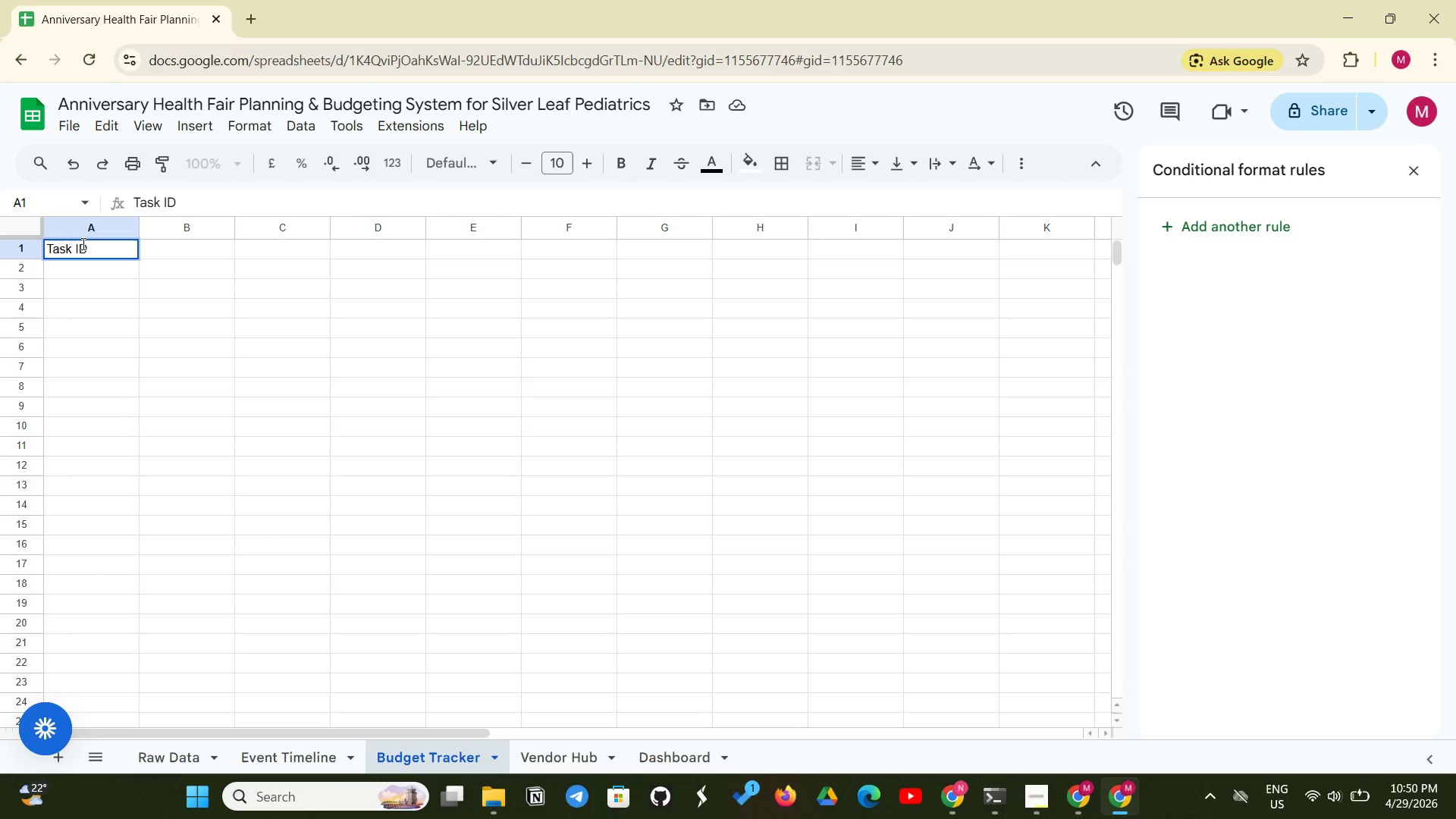 
left_click([179, 251])
 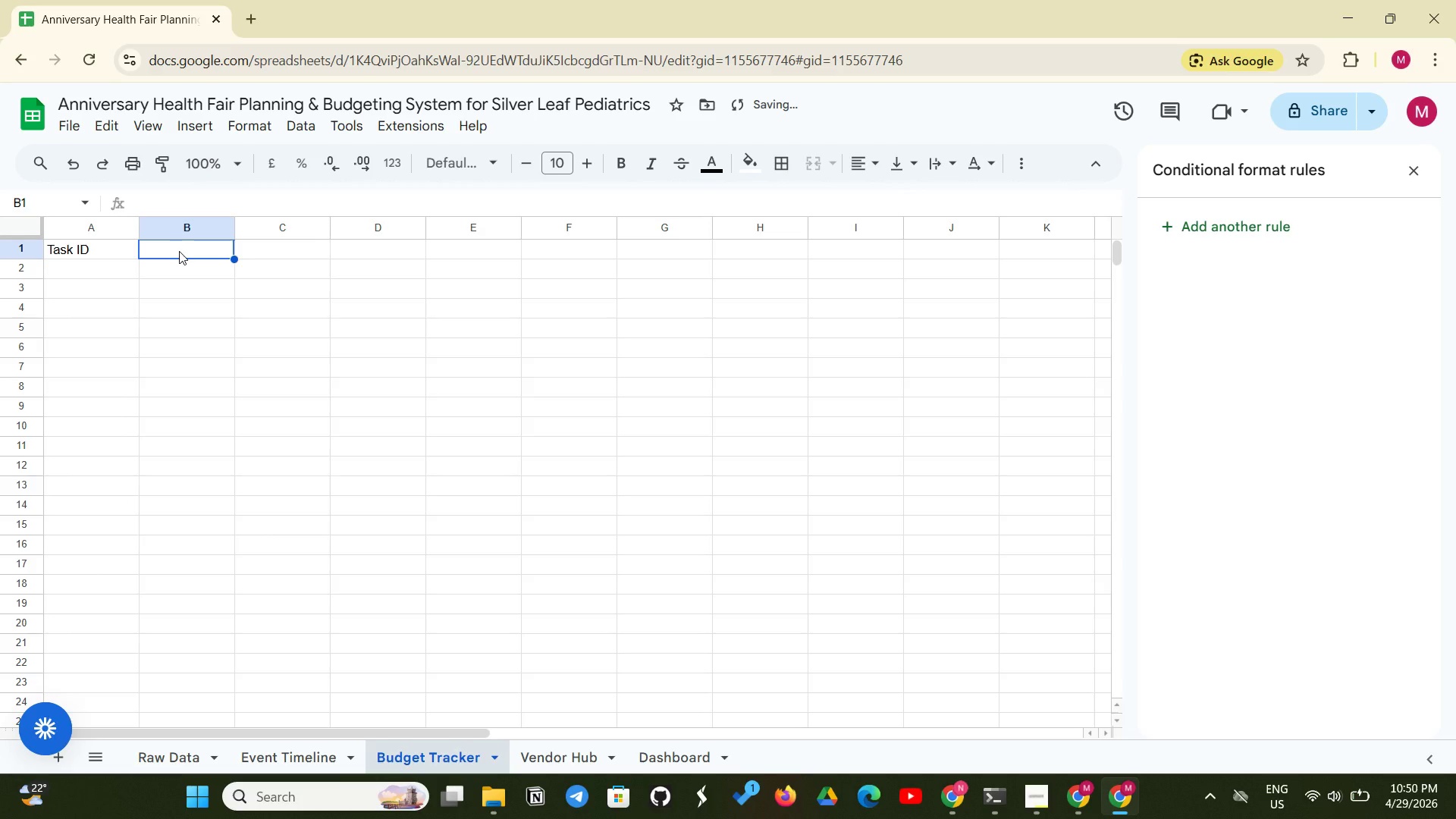 
type(Task Name)
 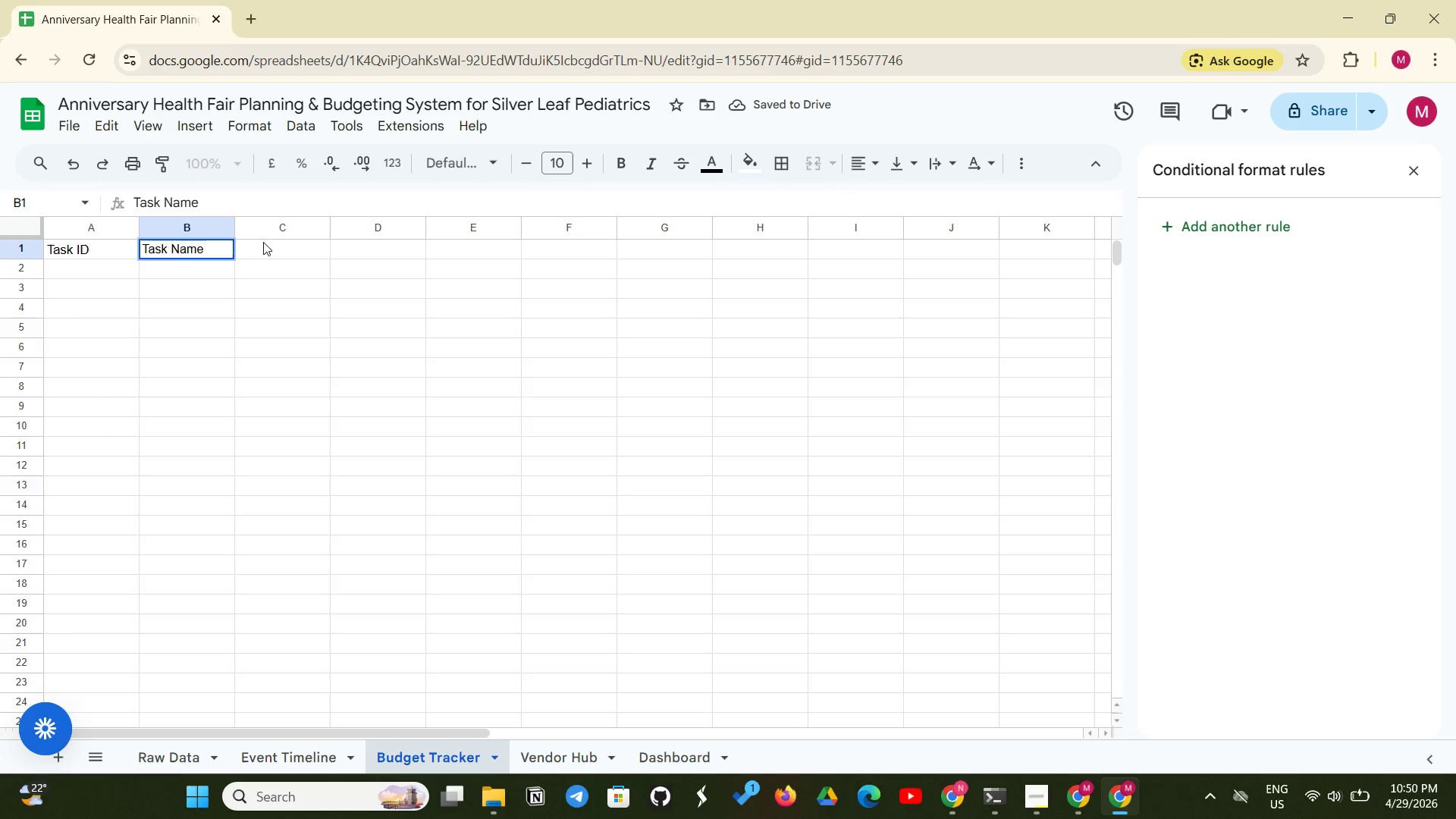 
left_click([264, 243])
 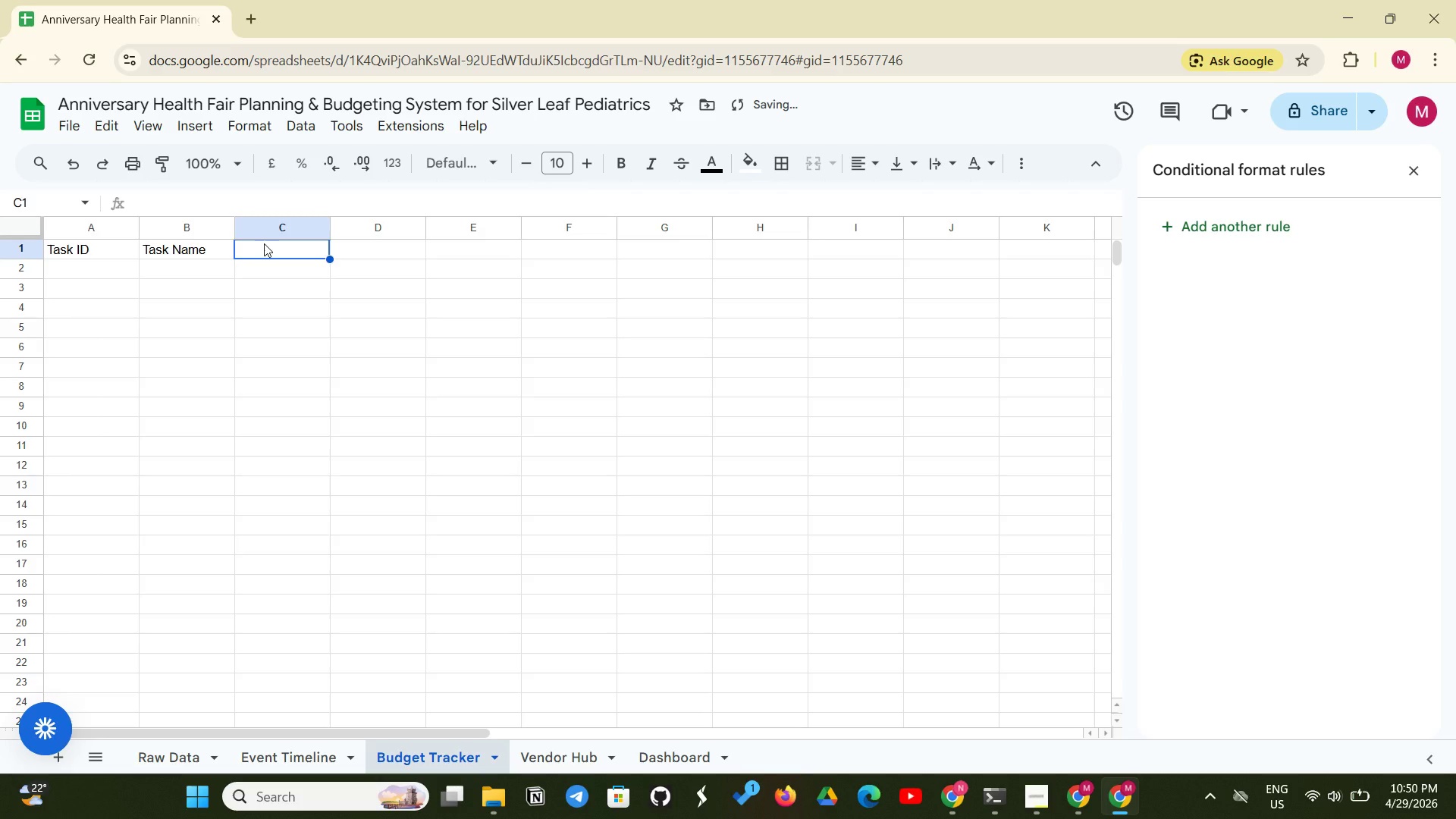 
type(Category)
 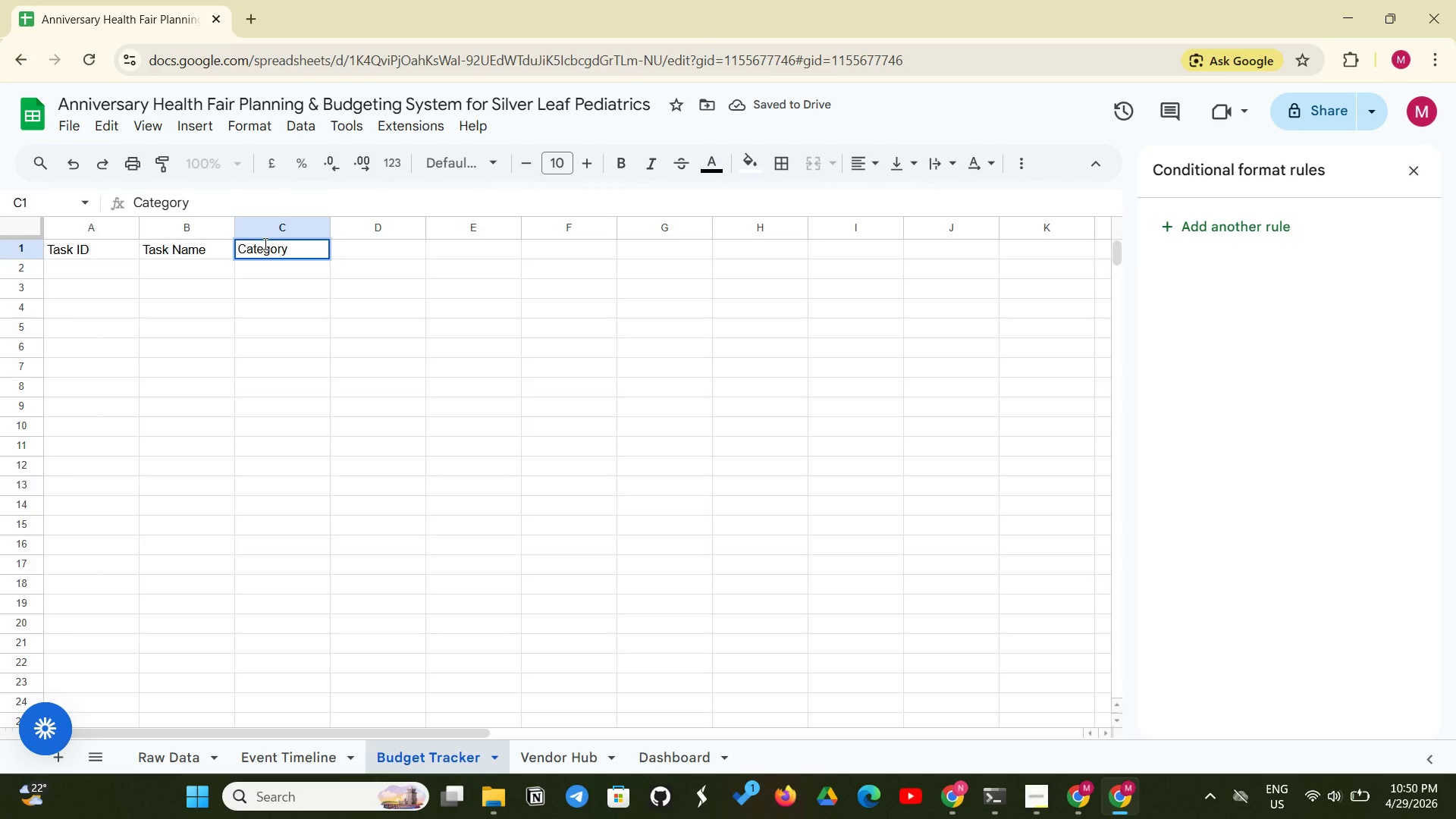 
key(Enter)
 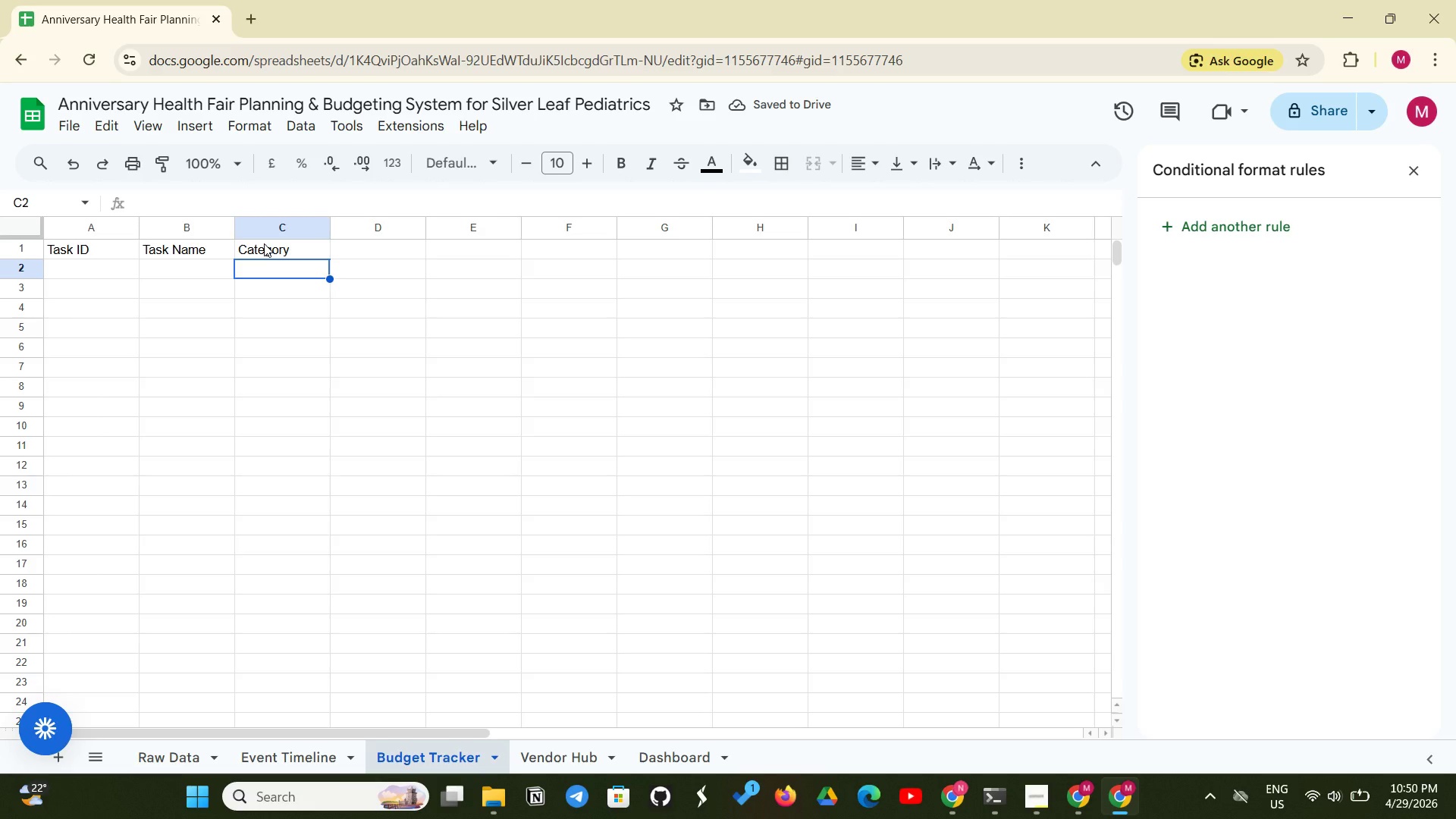 
left_click([362, 250])
 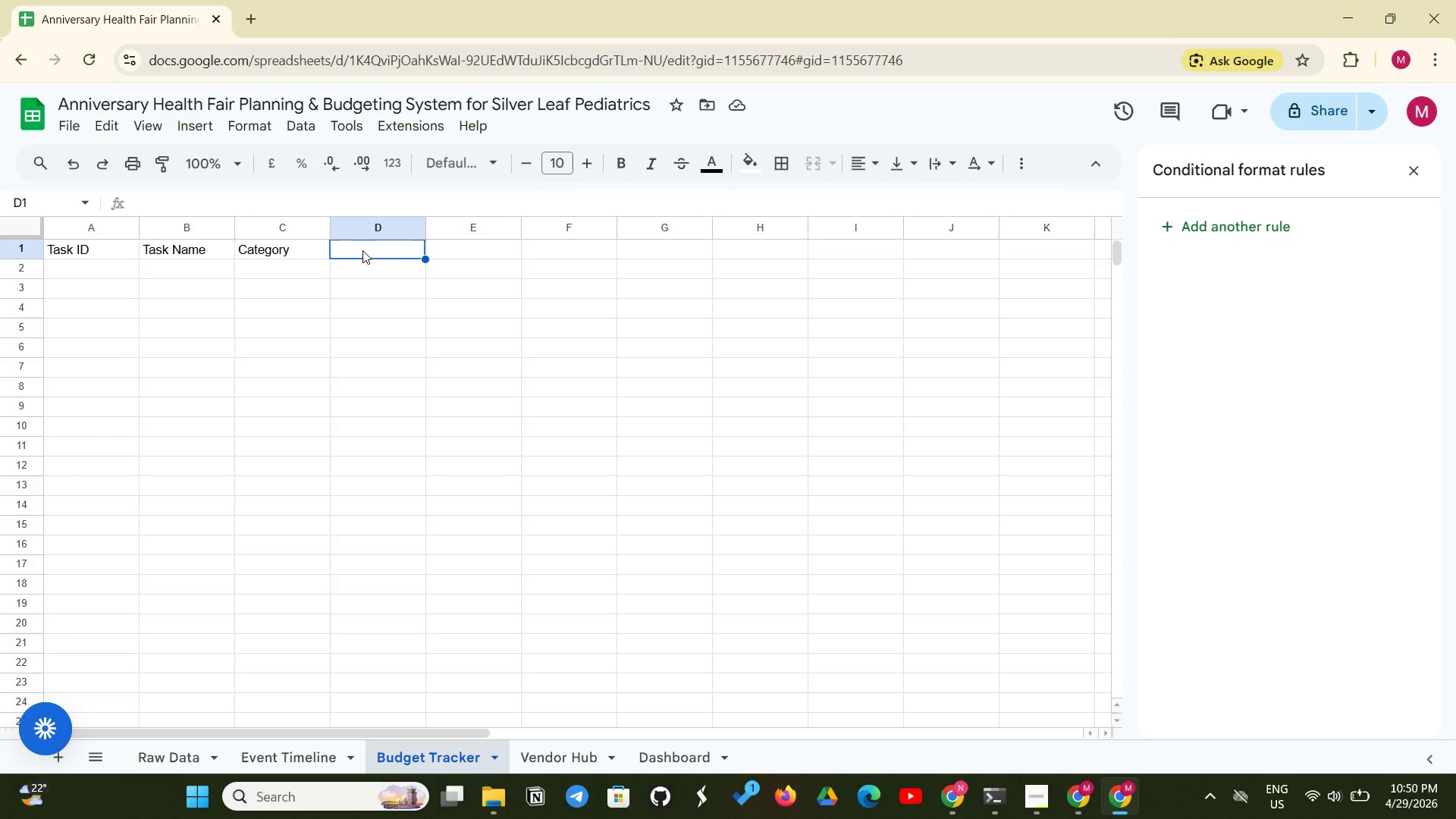 
type(Estimated Cost)
 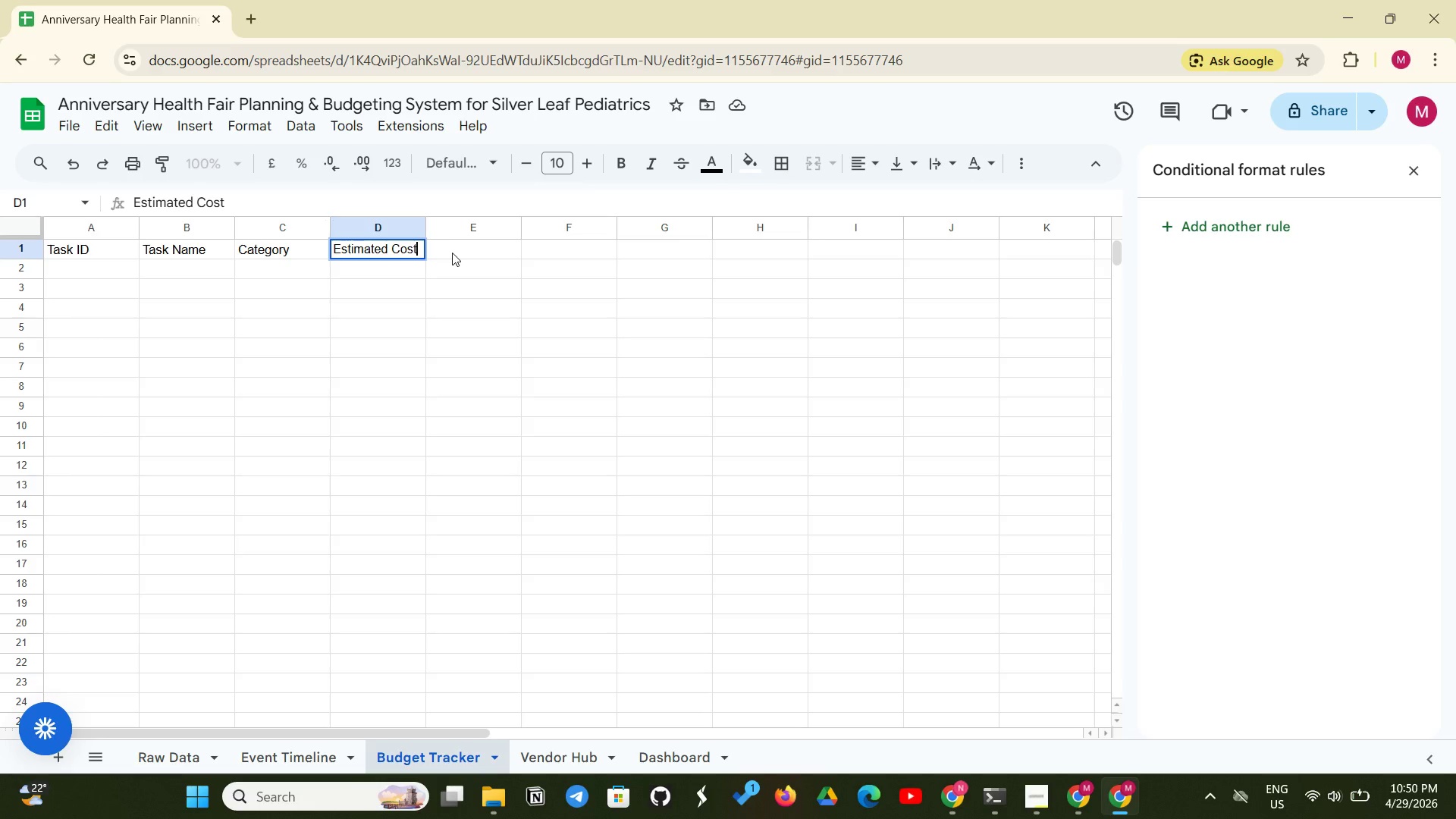 
left_click([452, 253])
 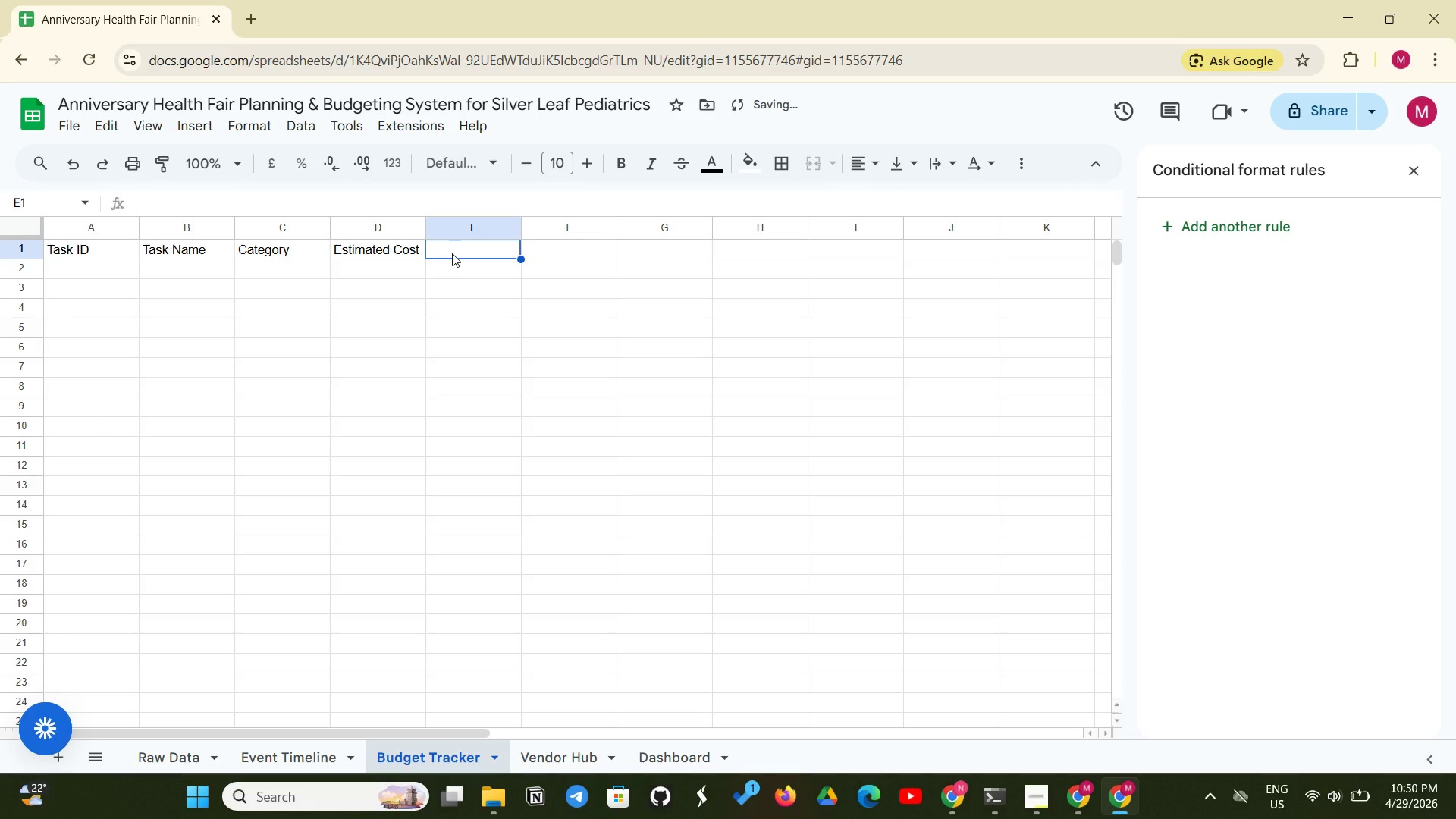 
type(Actual Cost)
 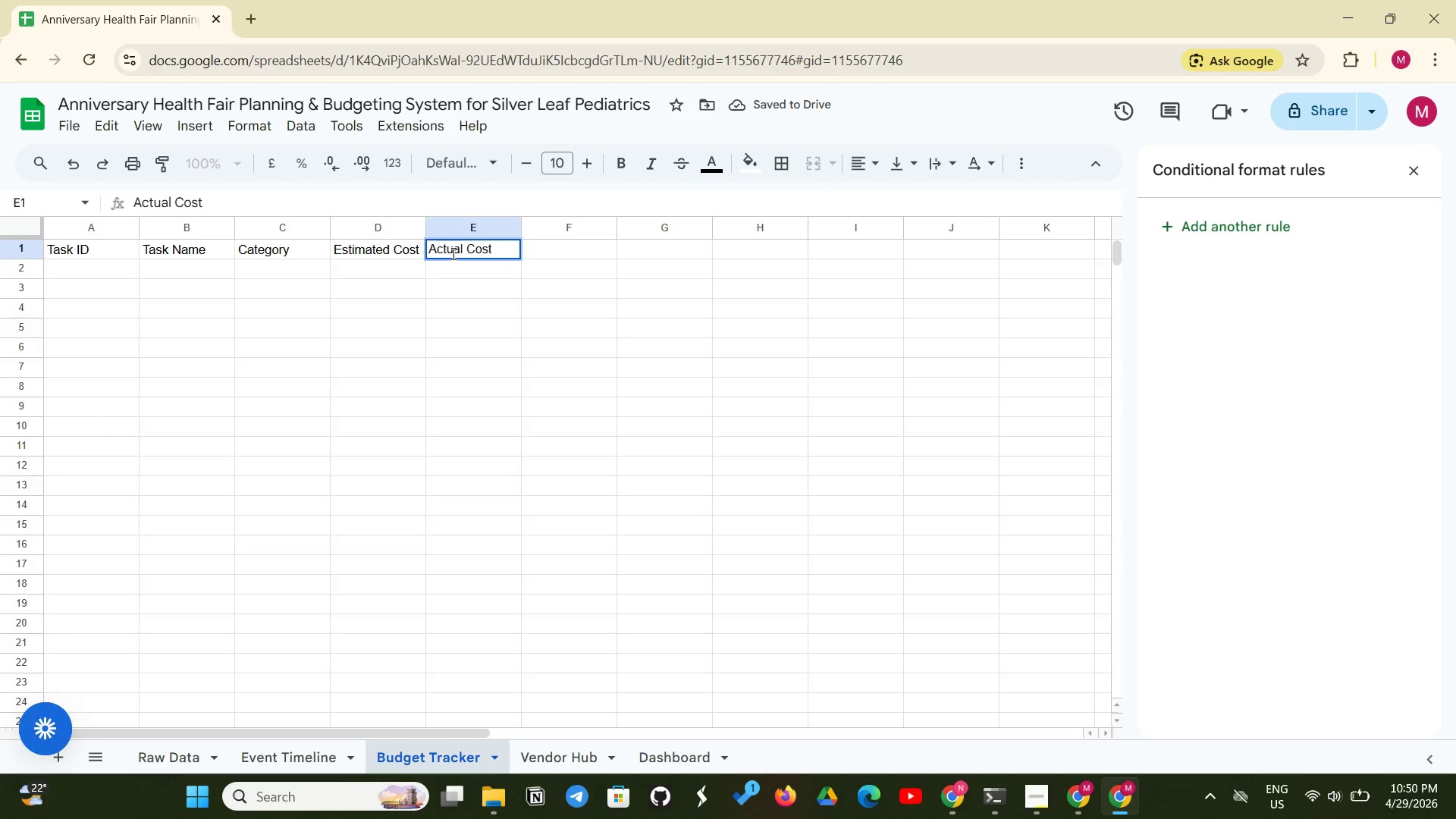 
wait(5.19)
 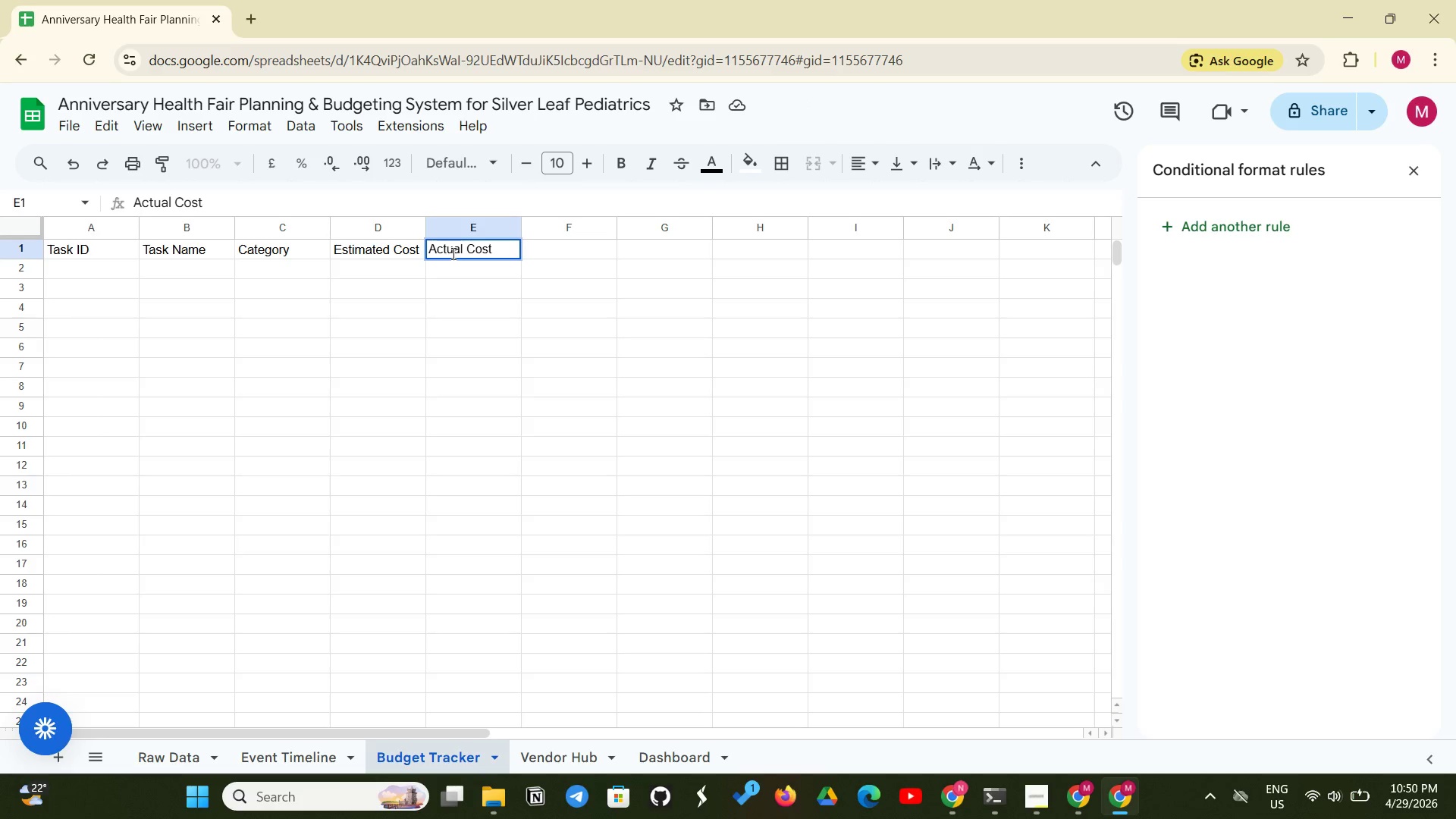 
left_click([556, 259])
 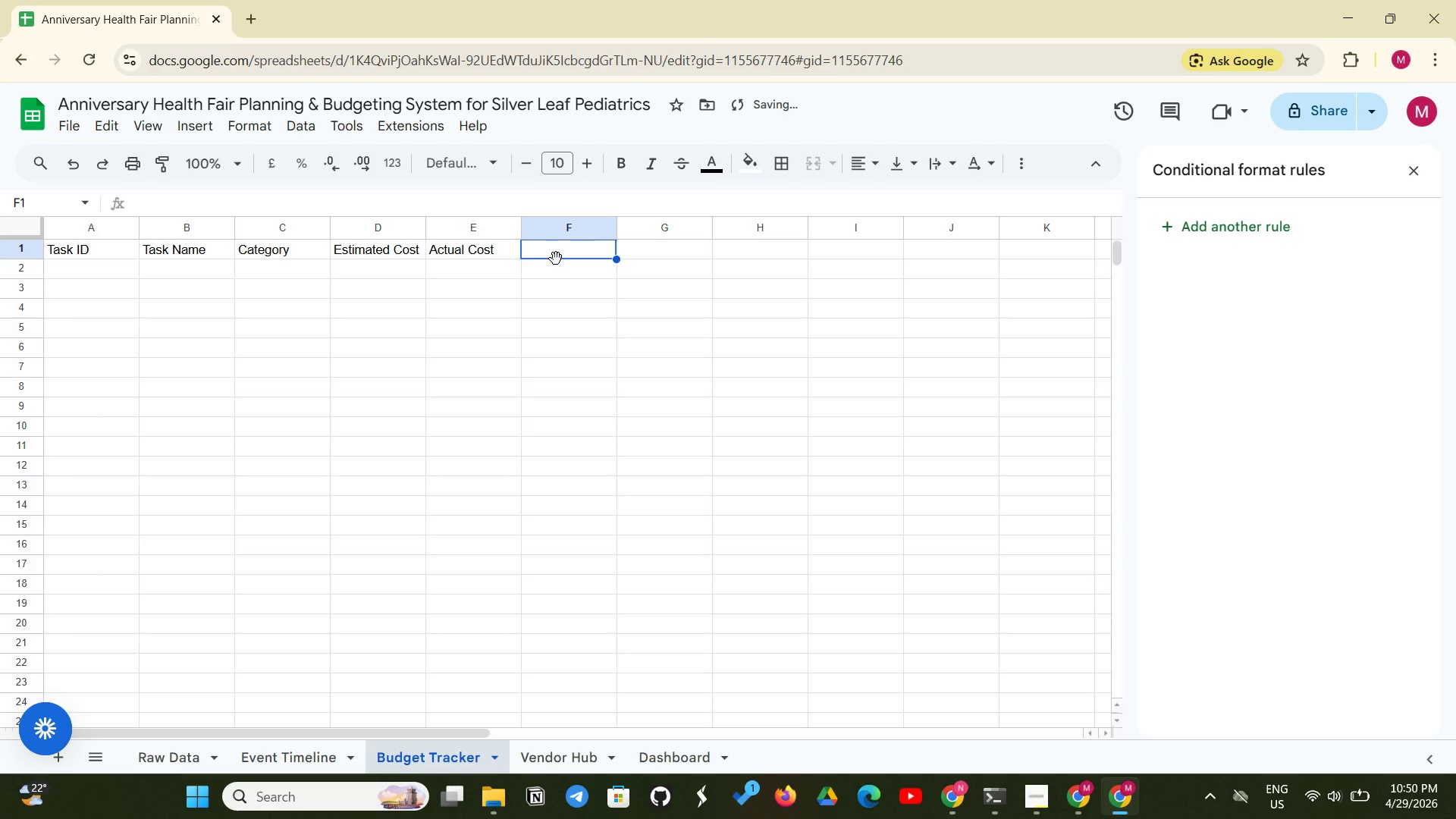 
type(Variance)
 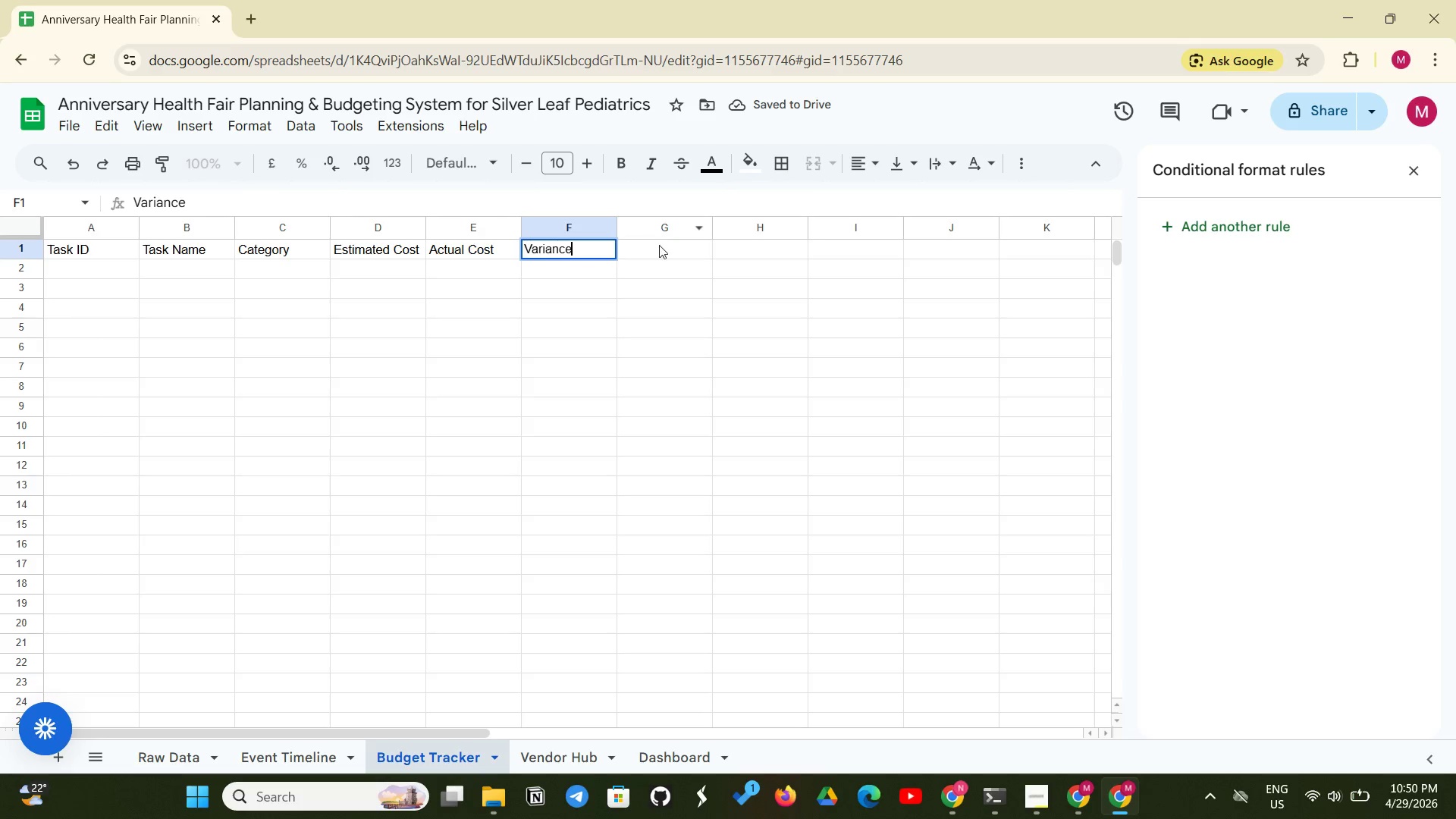 
left_click([659, 251])
 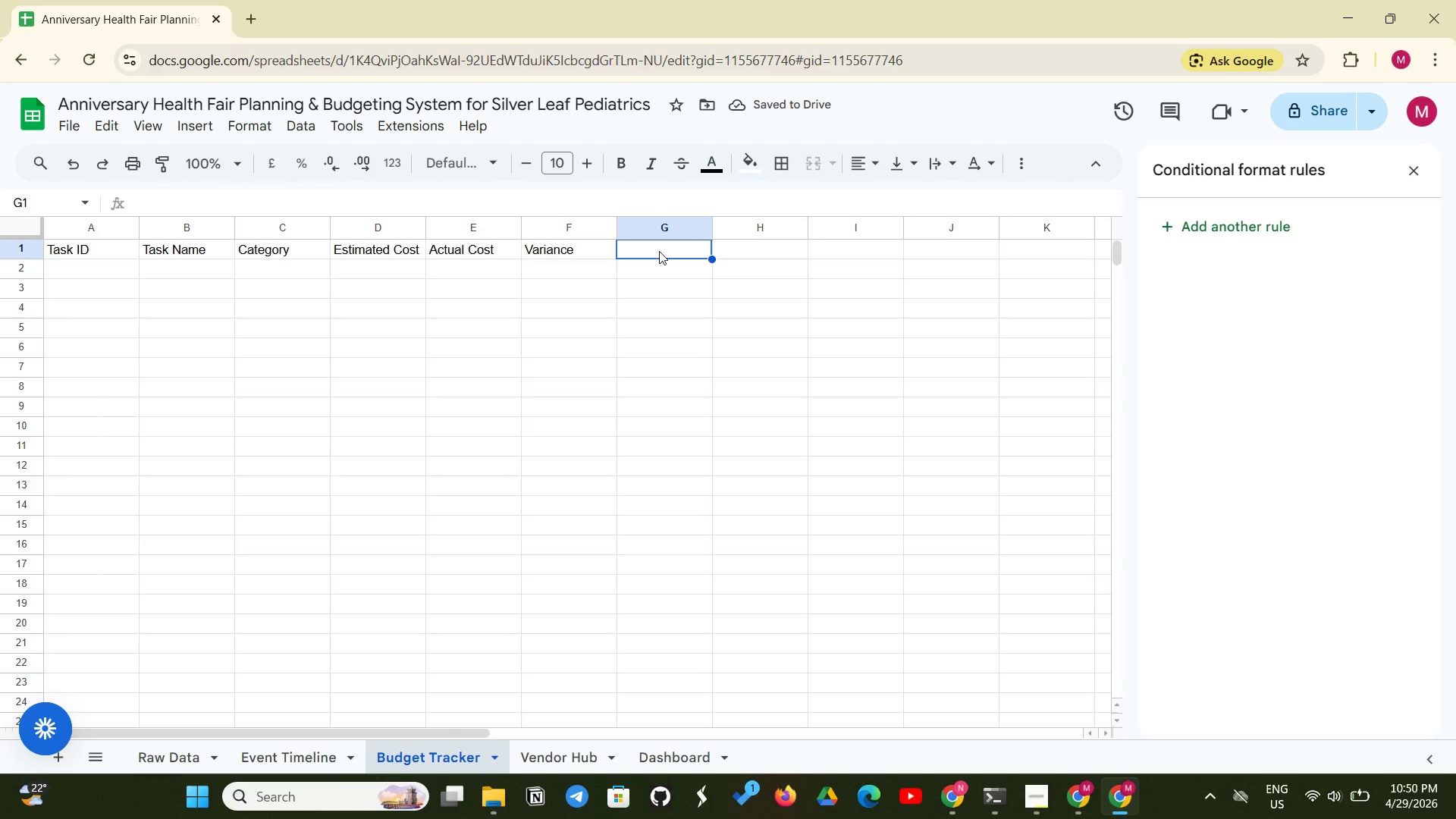 
type(Payment Status)
 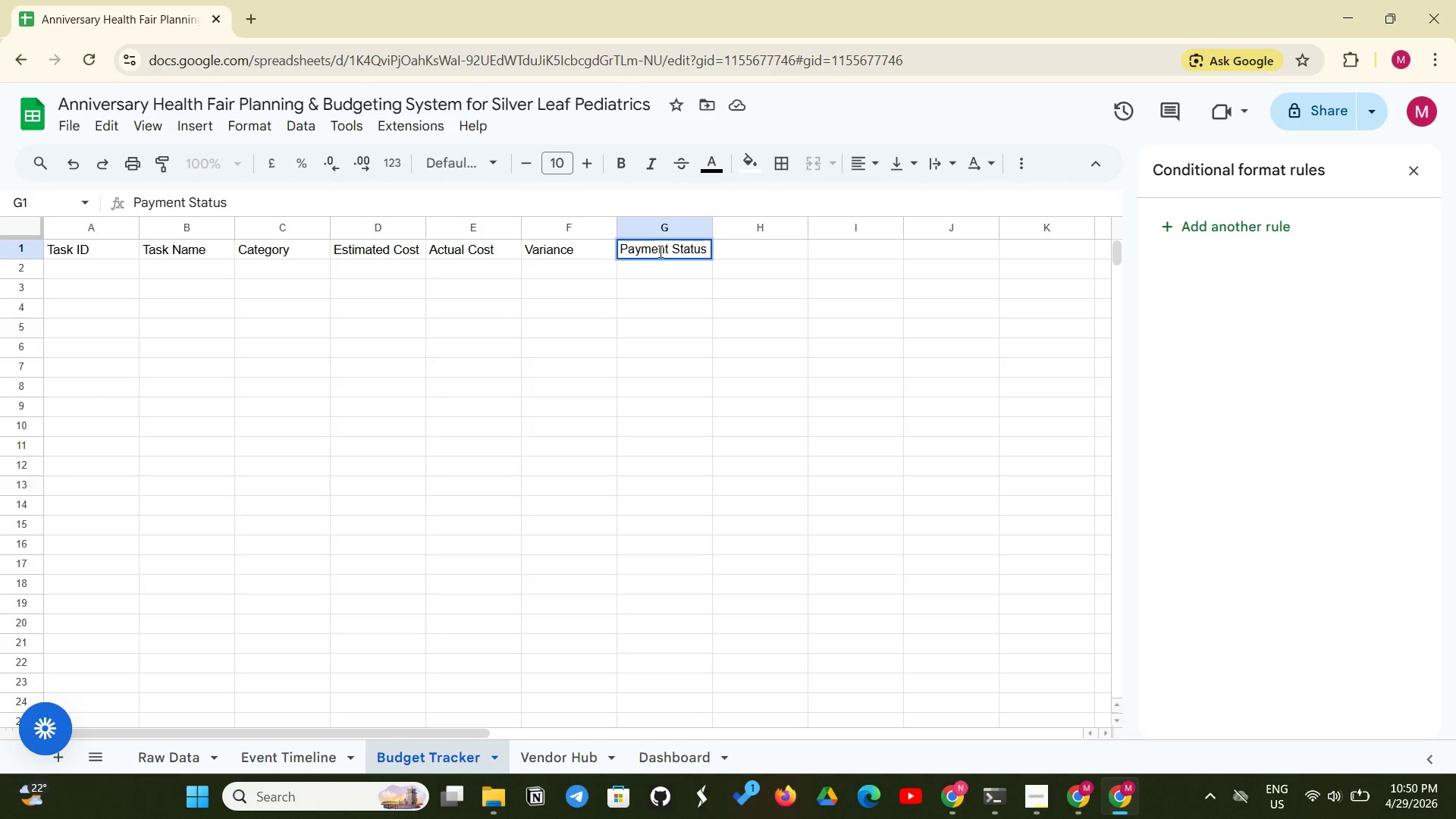 
left_click_drag(start_coordinate=[755, 247], to_coordinate=[821, 163])
 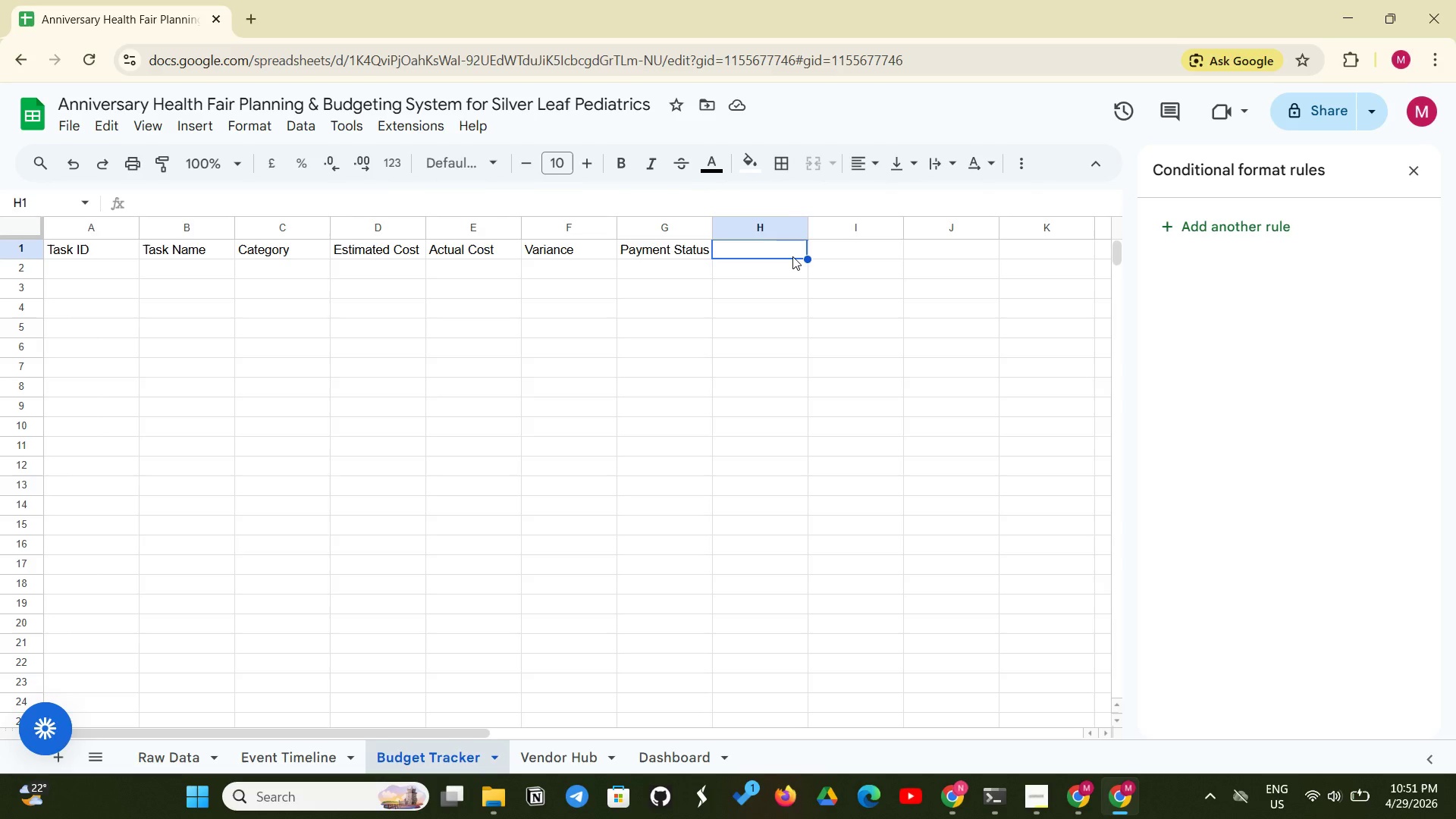 
wait(10.89)
 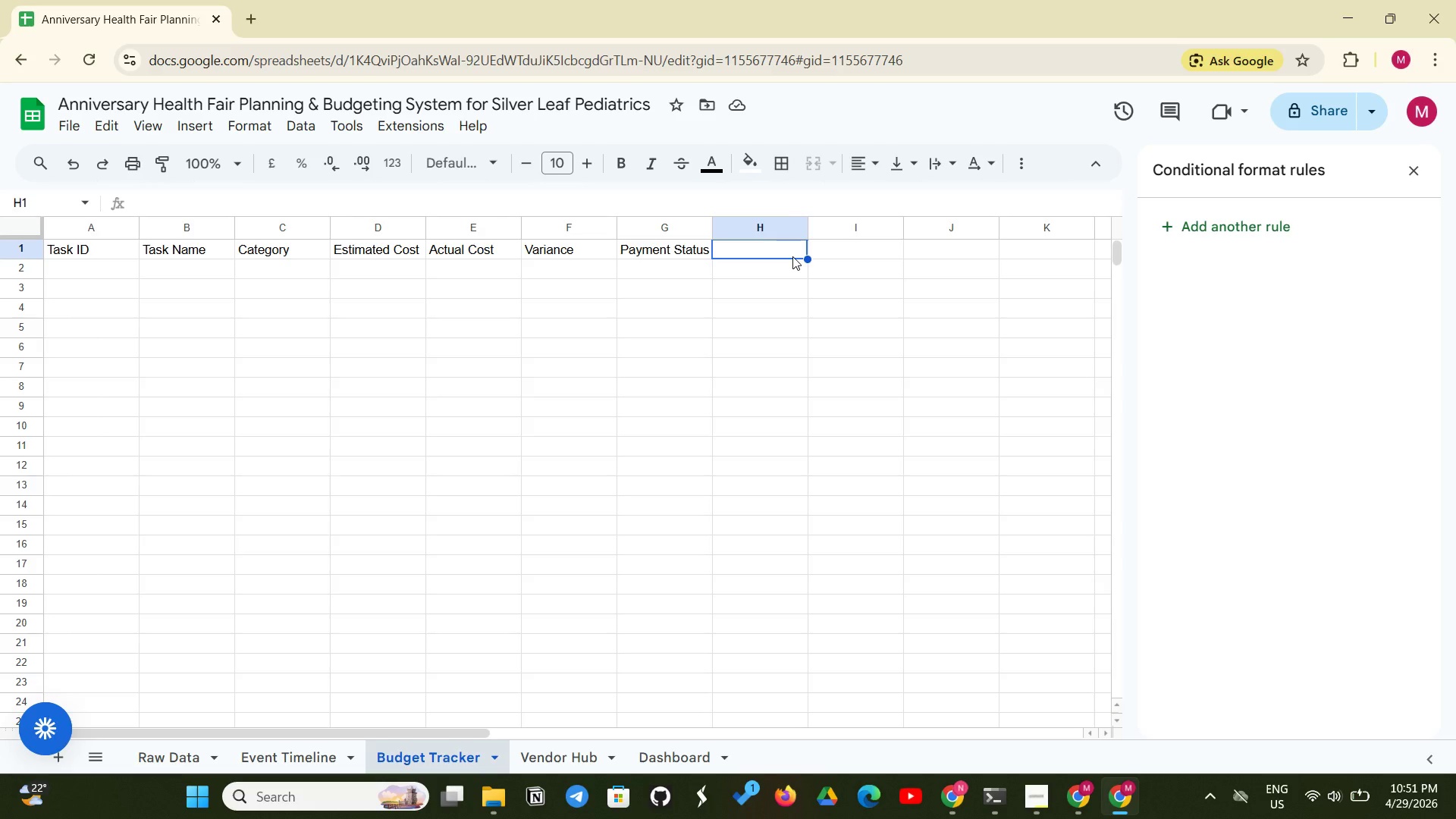 
type(Vendor)
 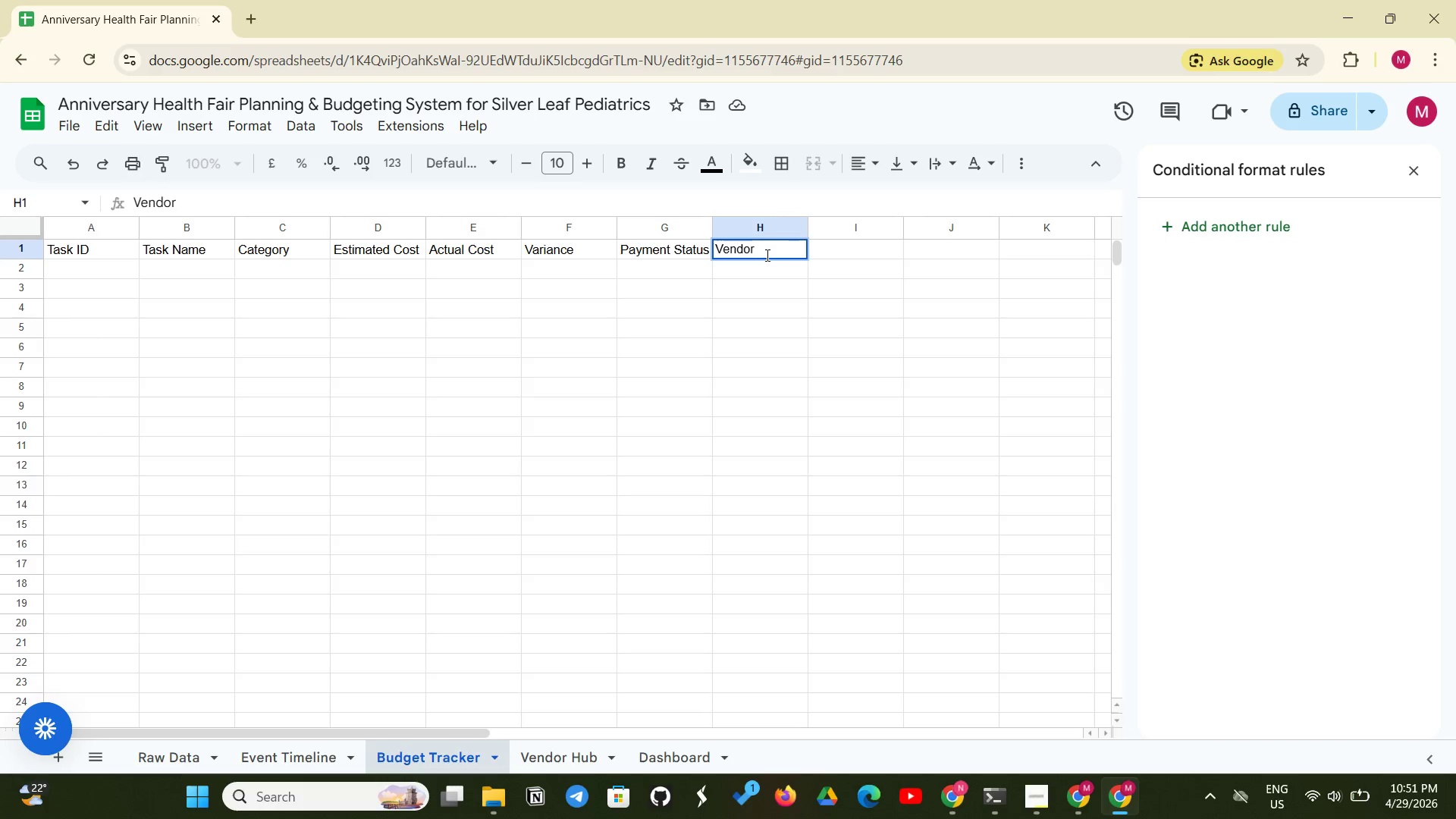 
key(Enter)
 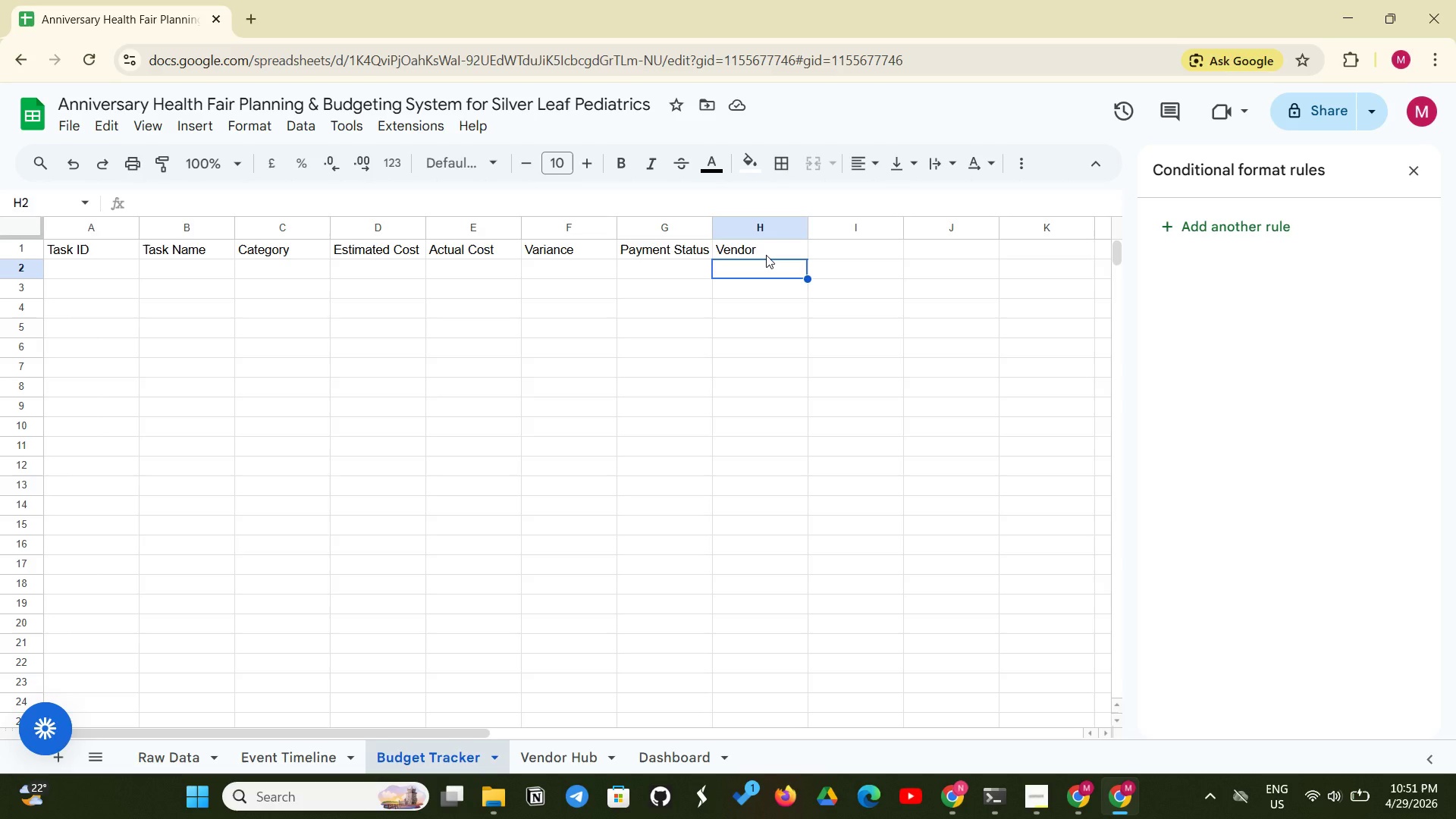 
wait(14.8)
 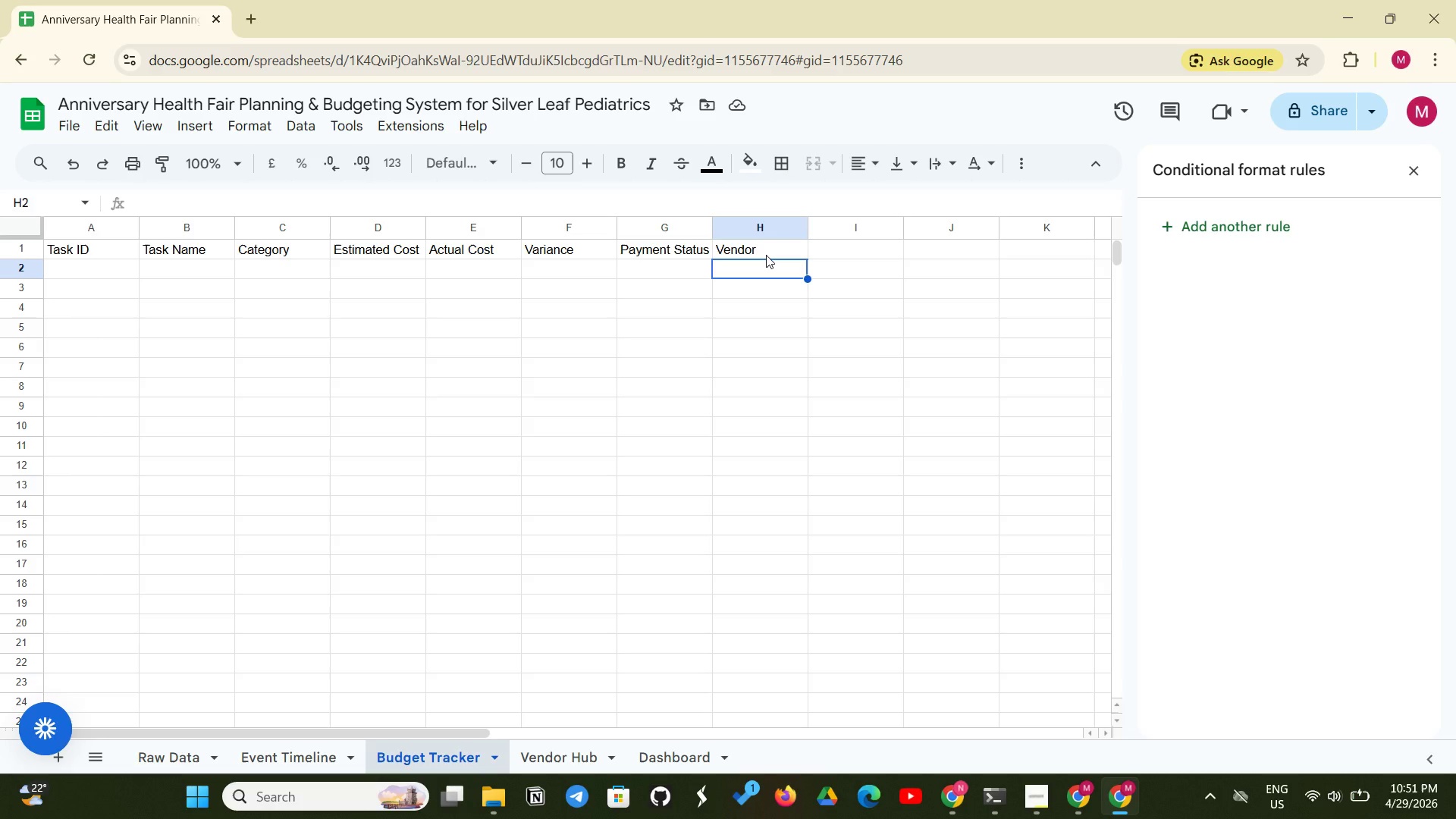 
left_click([80, 269])
 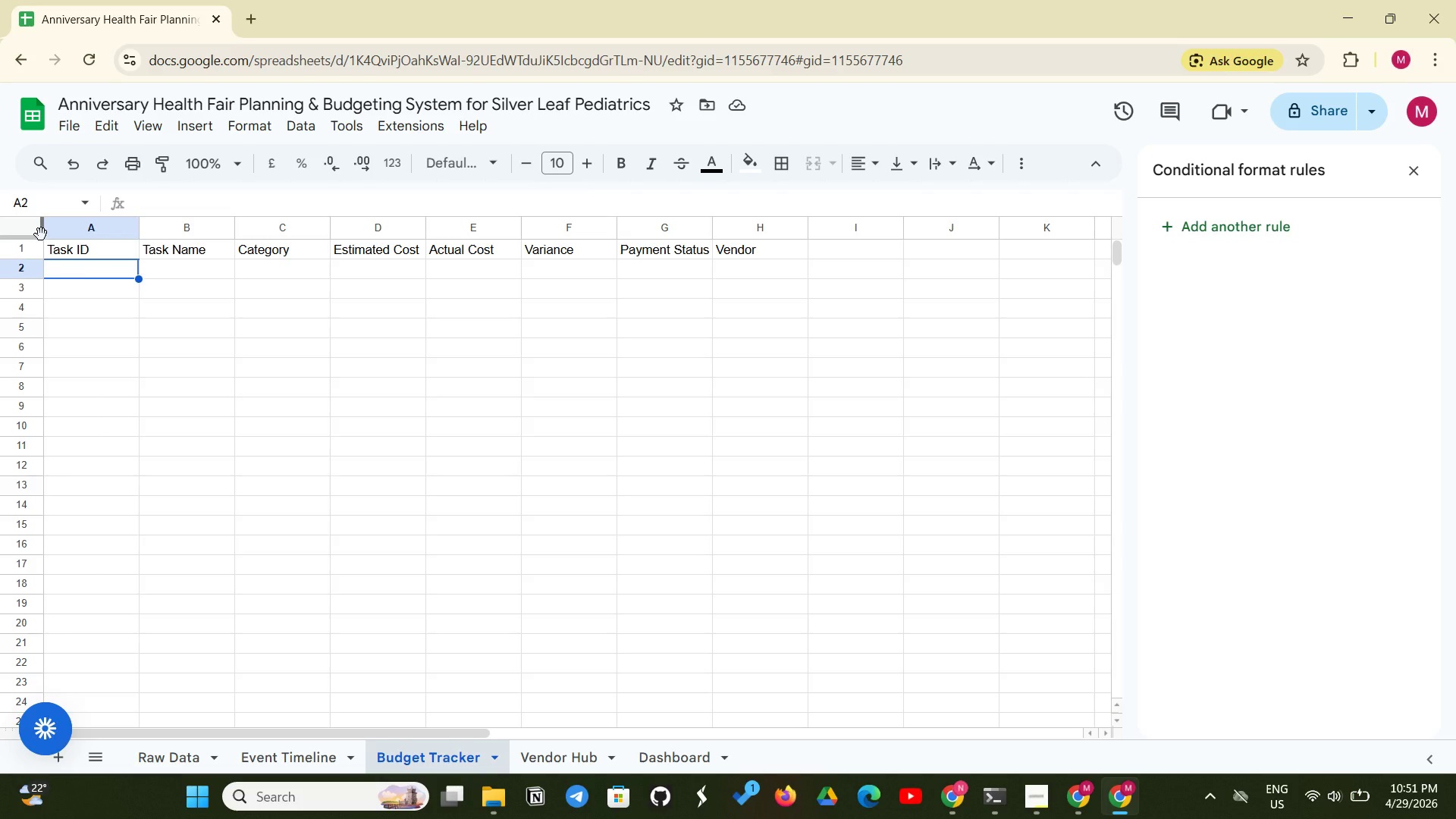 
type(=")
key(Backspace)
type('Raw Data'!A2)
 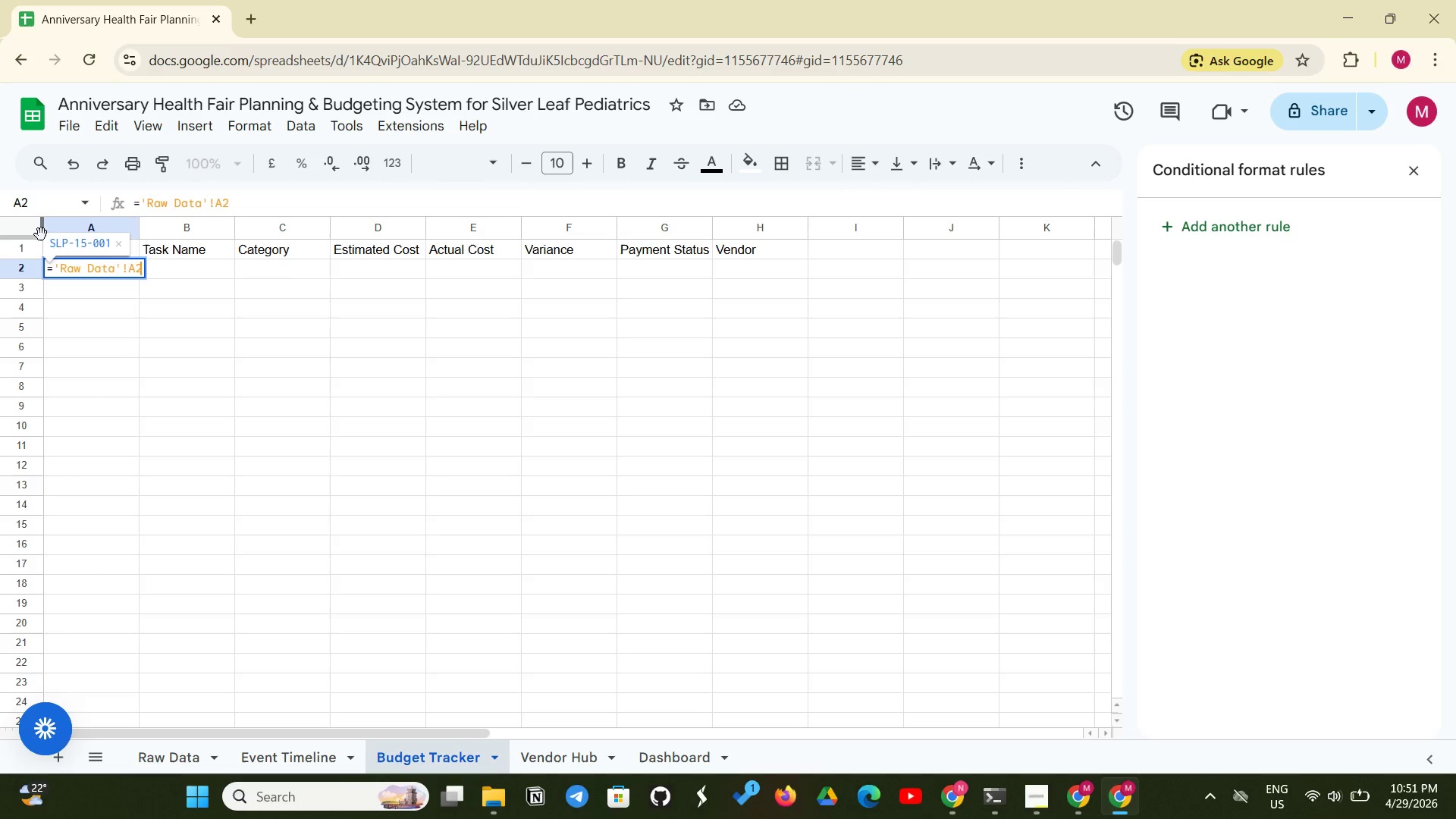 
key(Enter)
 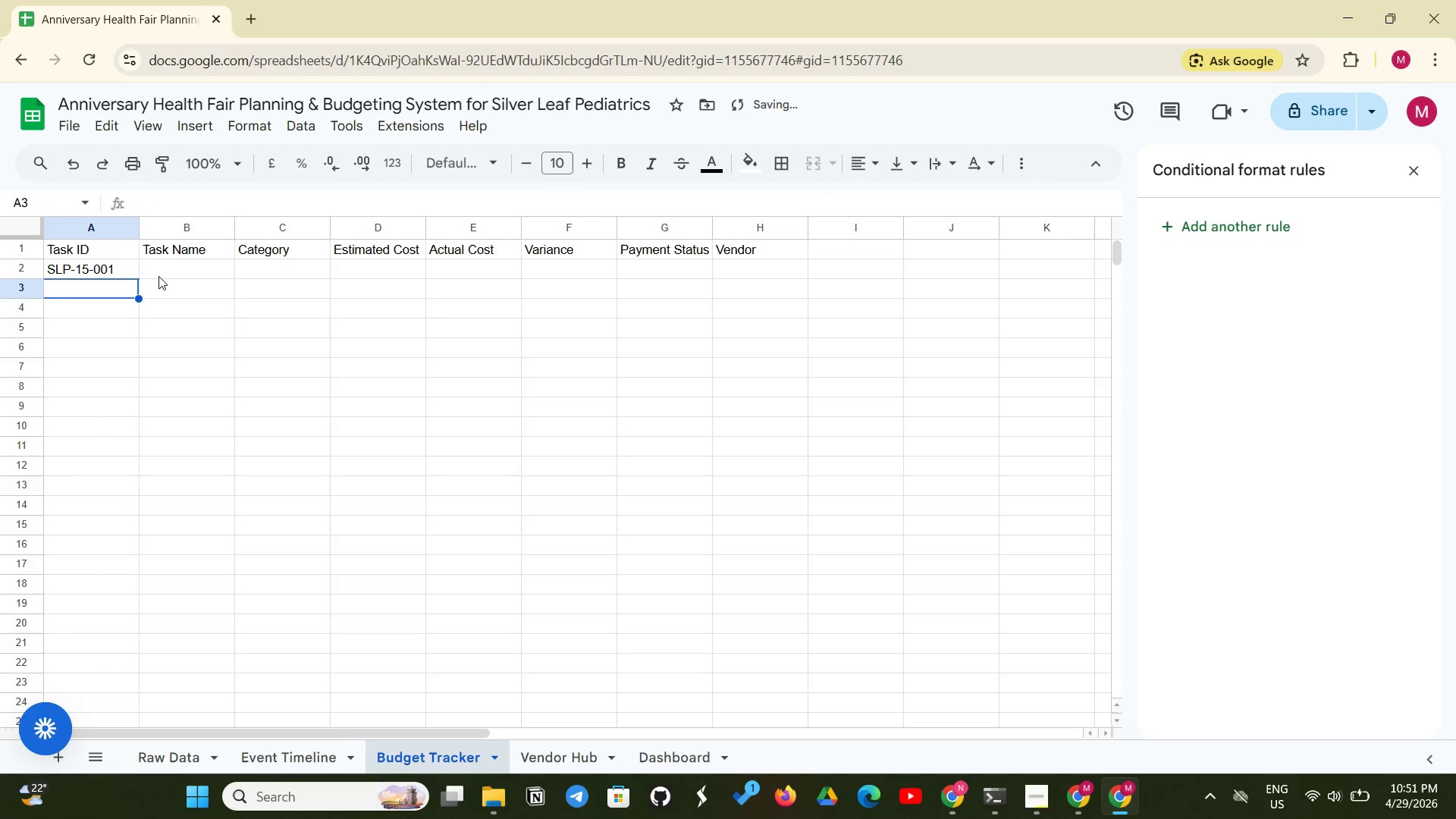 
left_click([175, 273])
 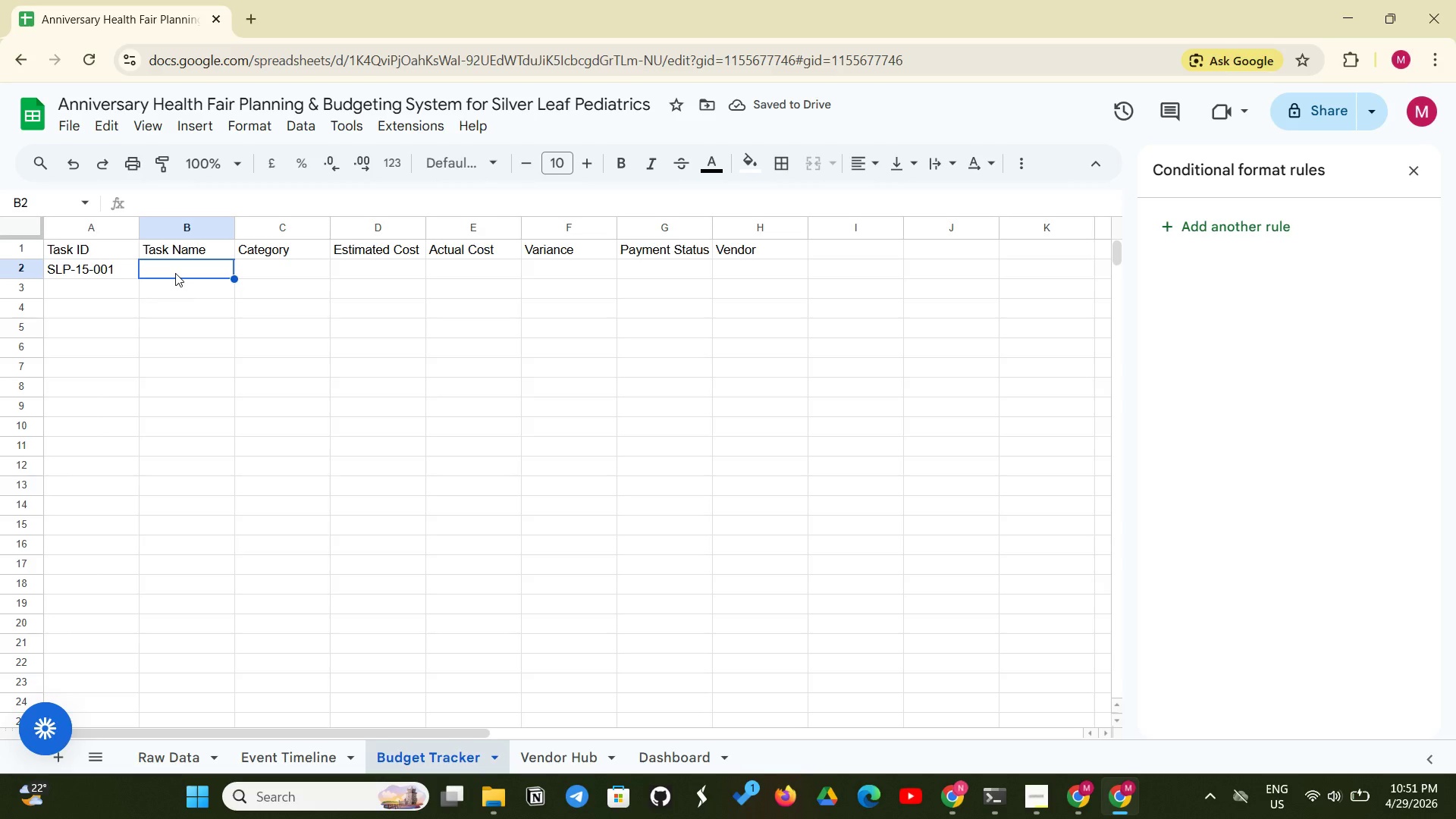 
type(='Raw Data'!C2)
 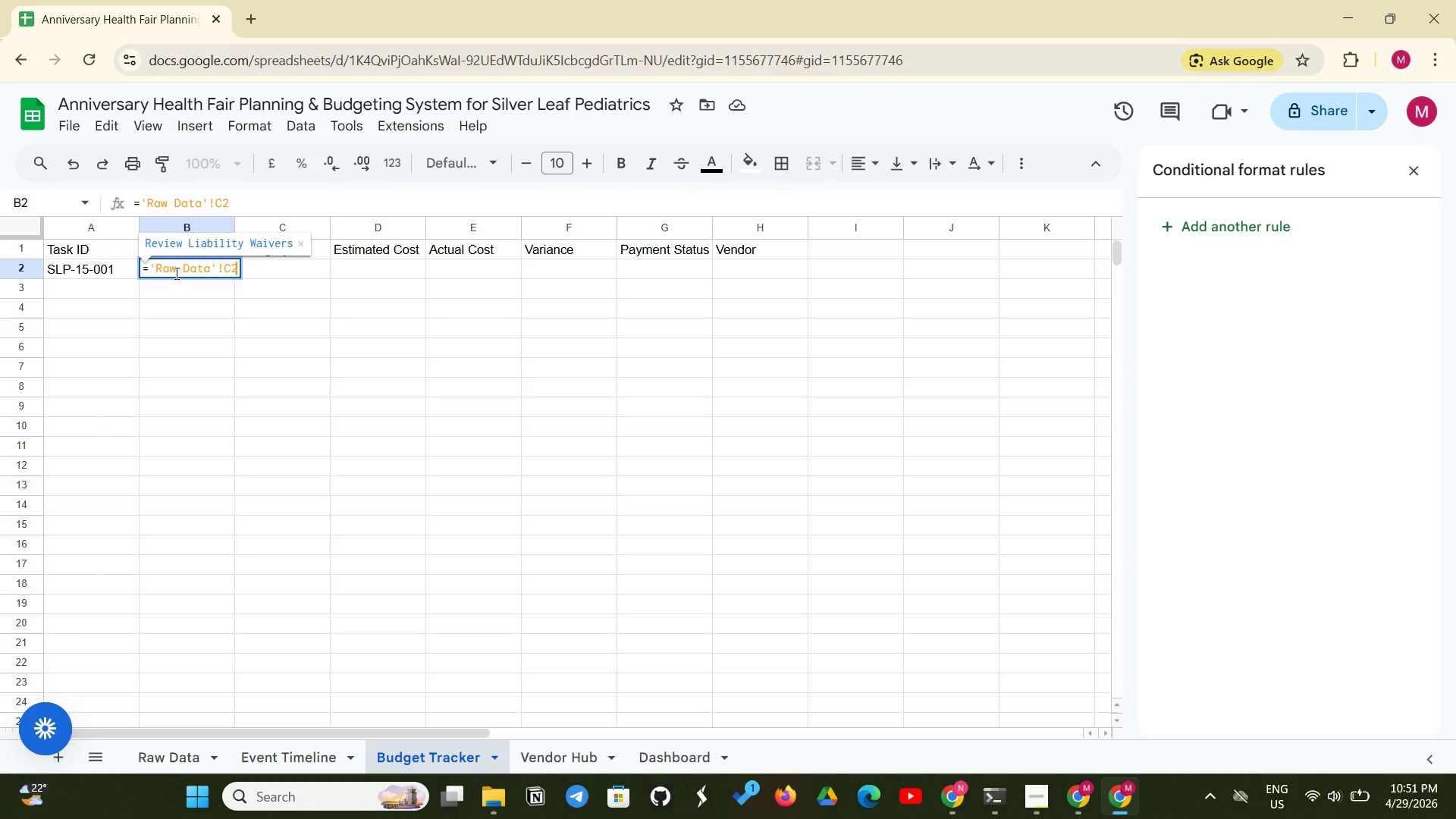 
key(Enter)
 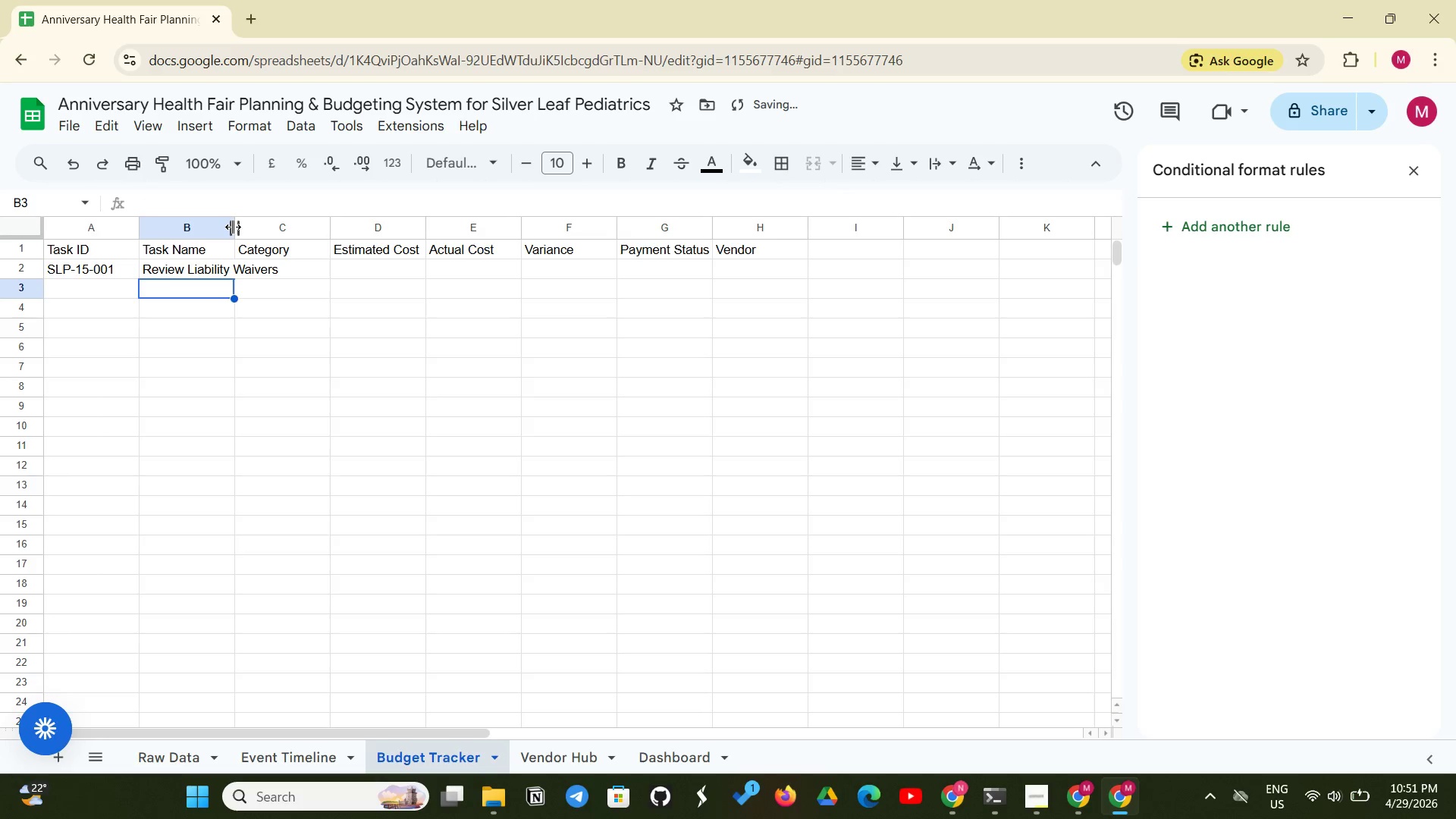 
left_click_drag(start_coordinate=[234, 225], to_coordinate=[287, 224])
 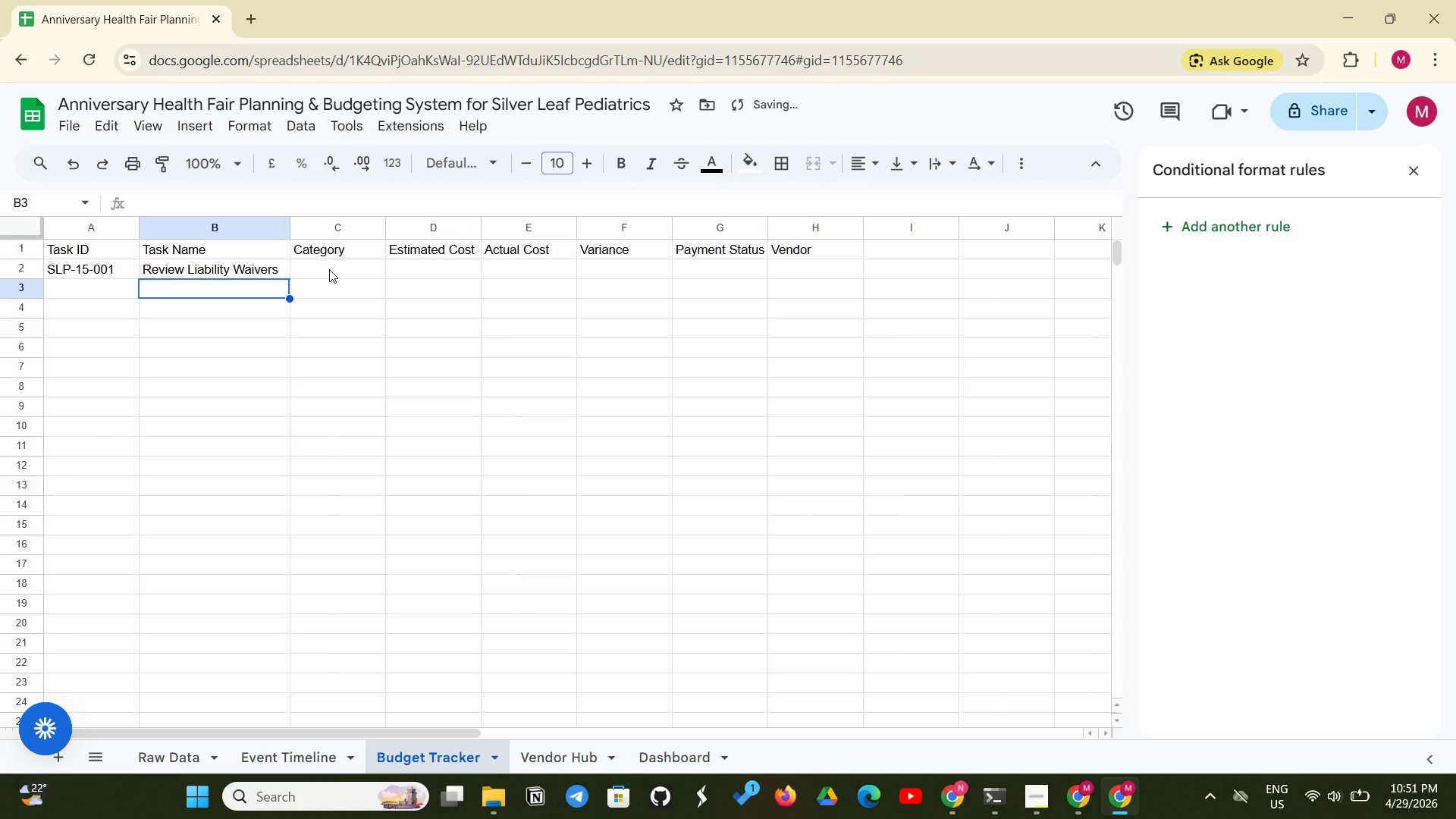 
left_click([329, 269])
 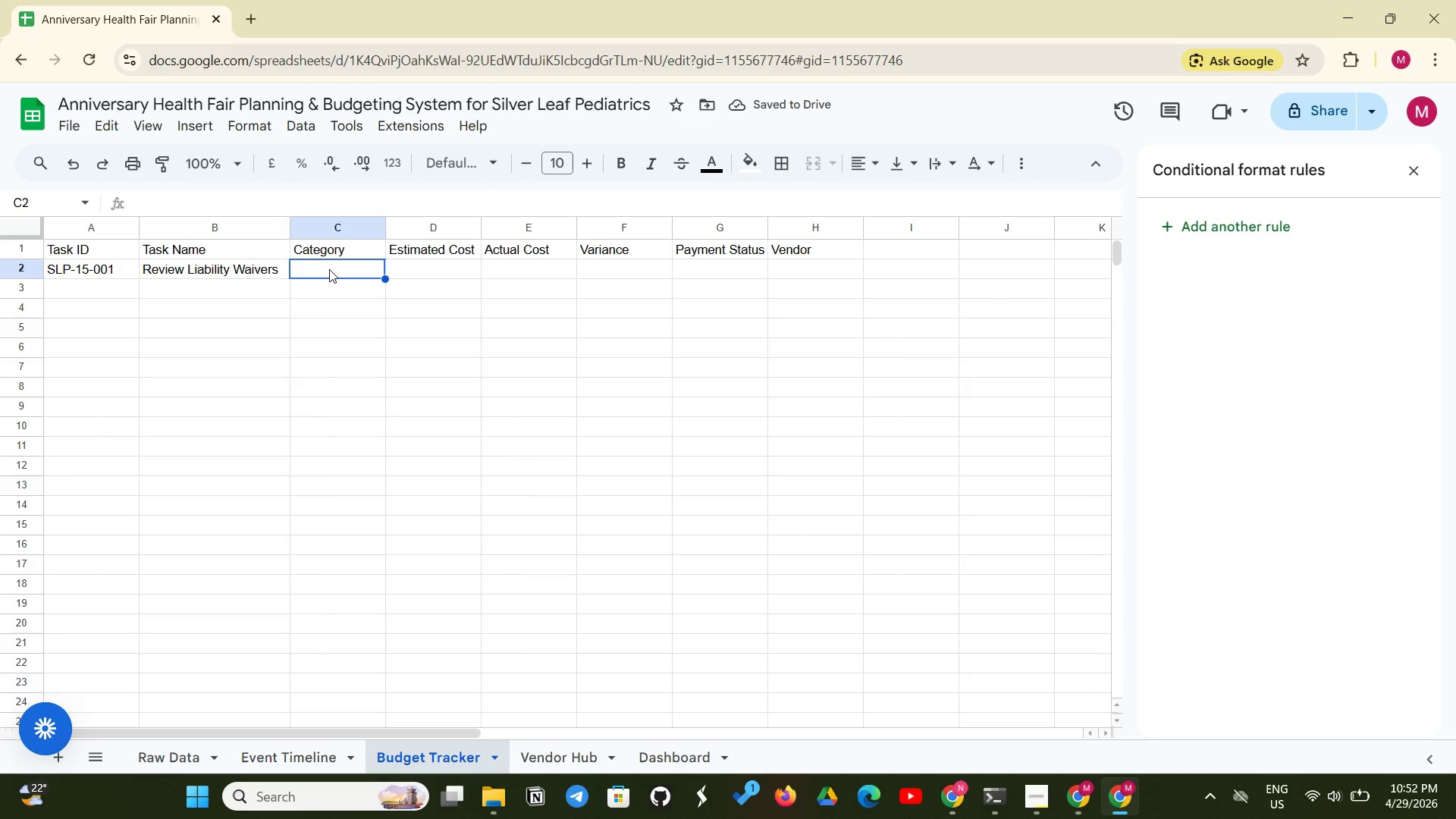 
type('R)
key(Backspace)
key(Backspace)
type(='Raw Data'!B2)
 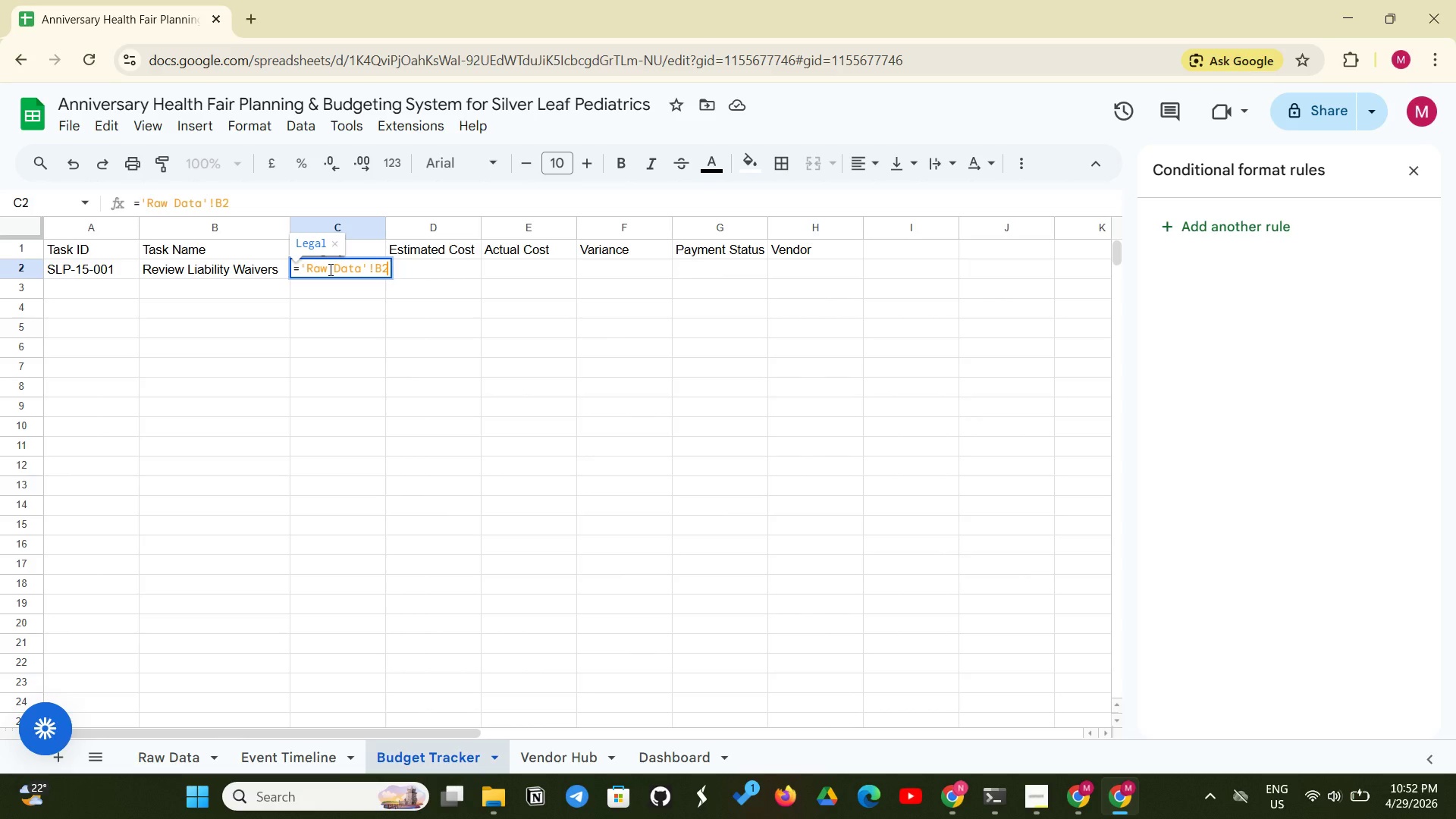 
key(Enter)
 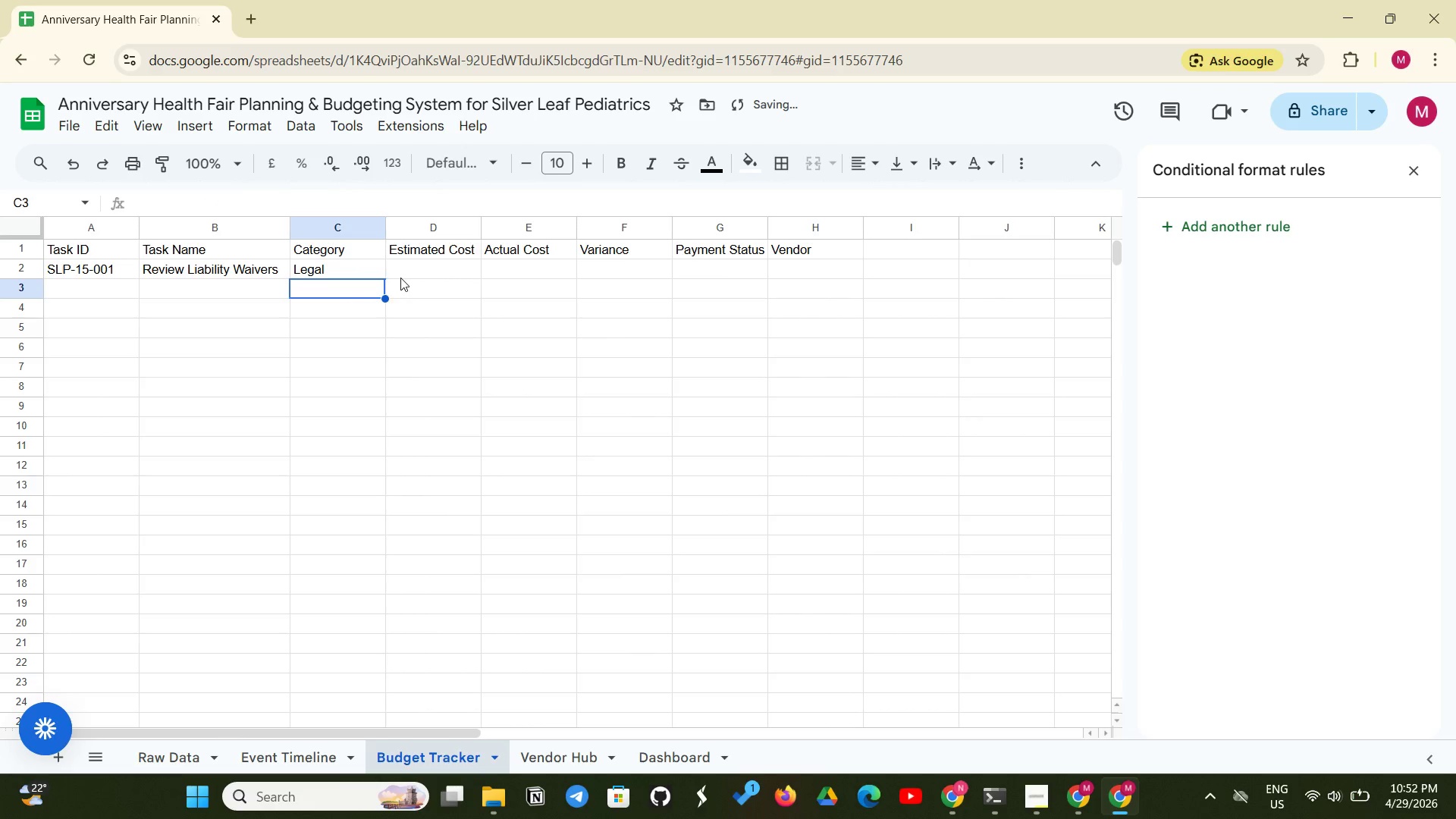 
left_click([400, 278])
 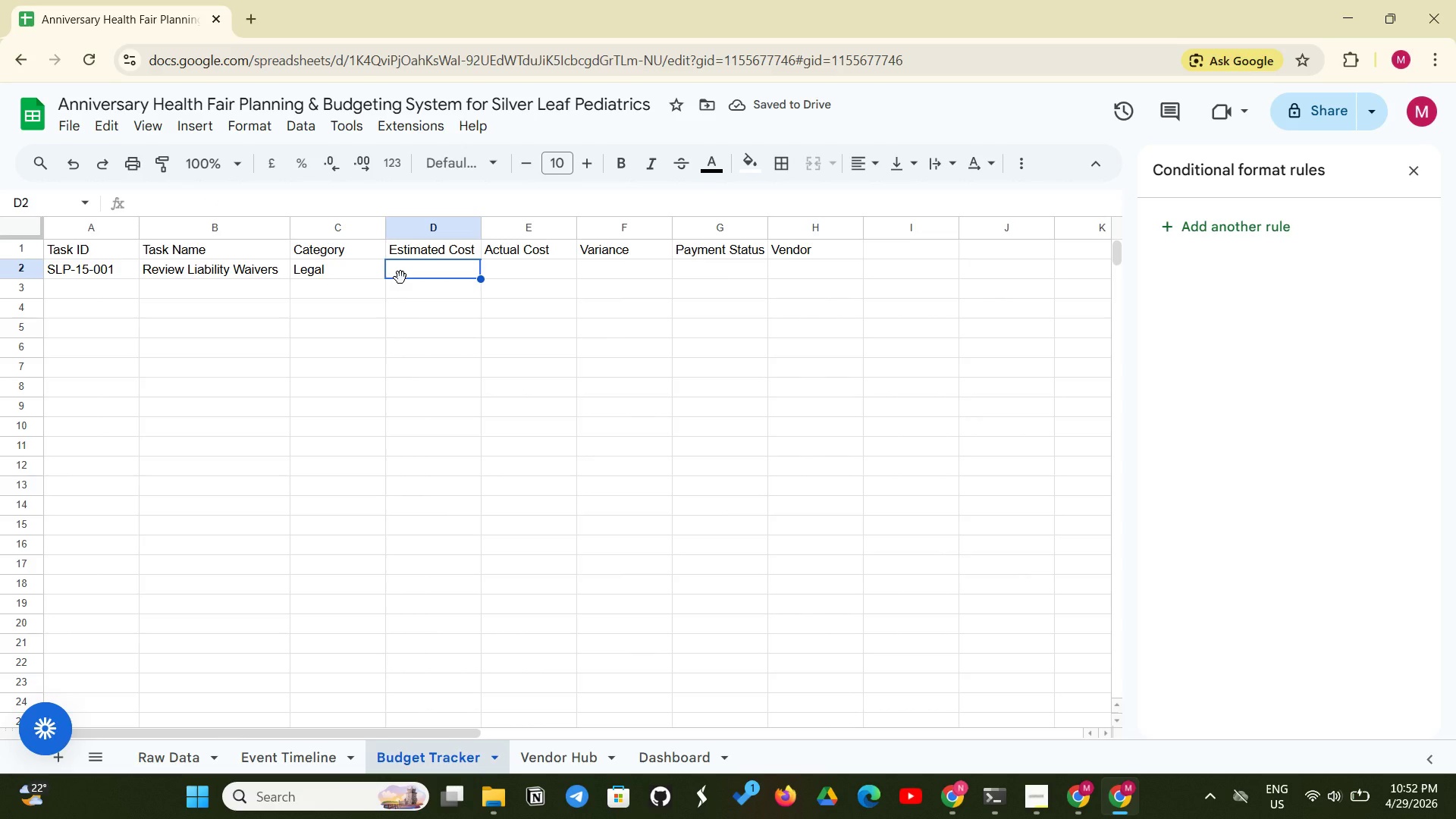 
type(='Raw Data'!)
 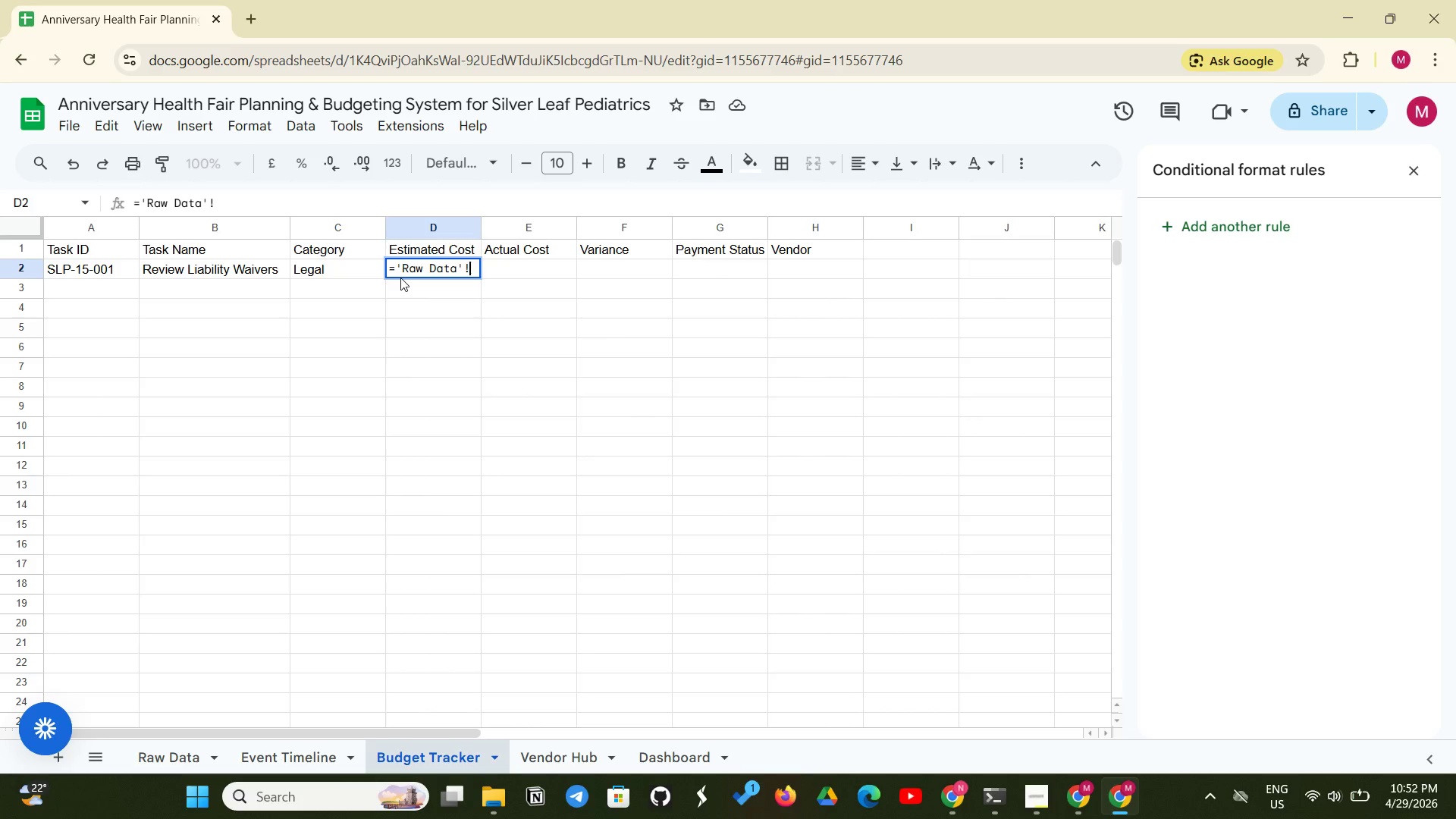 
wait(5.7)
 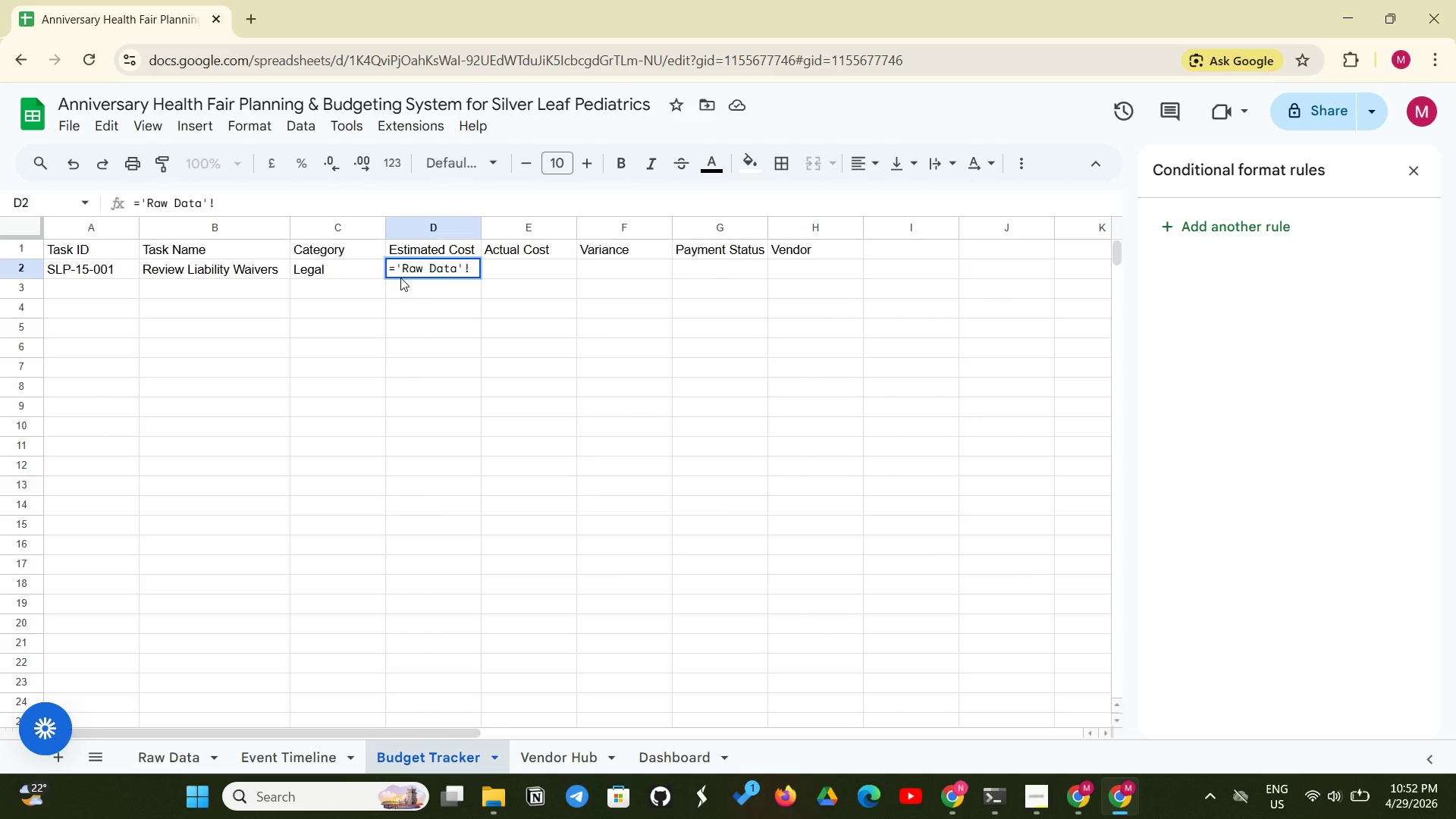 
type(H2)
 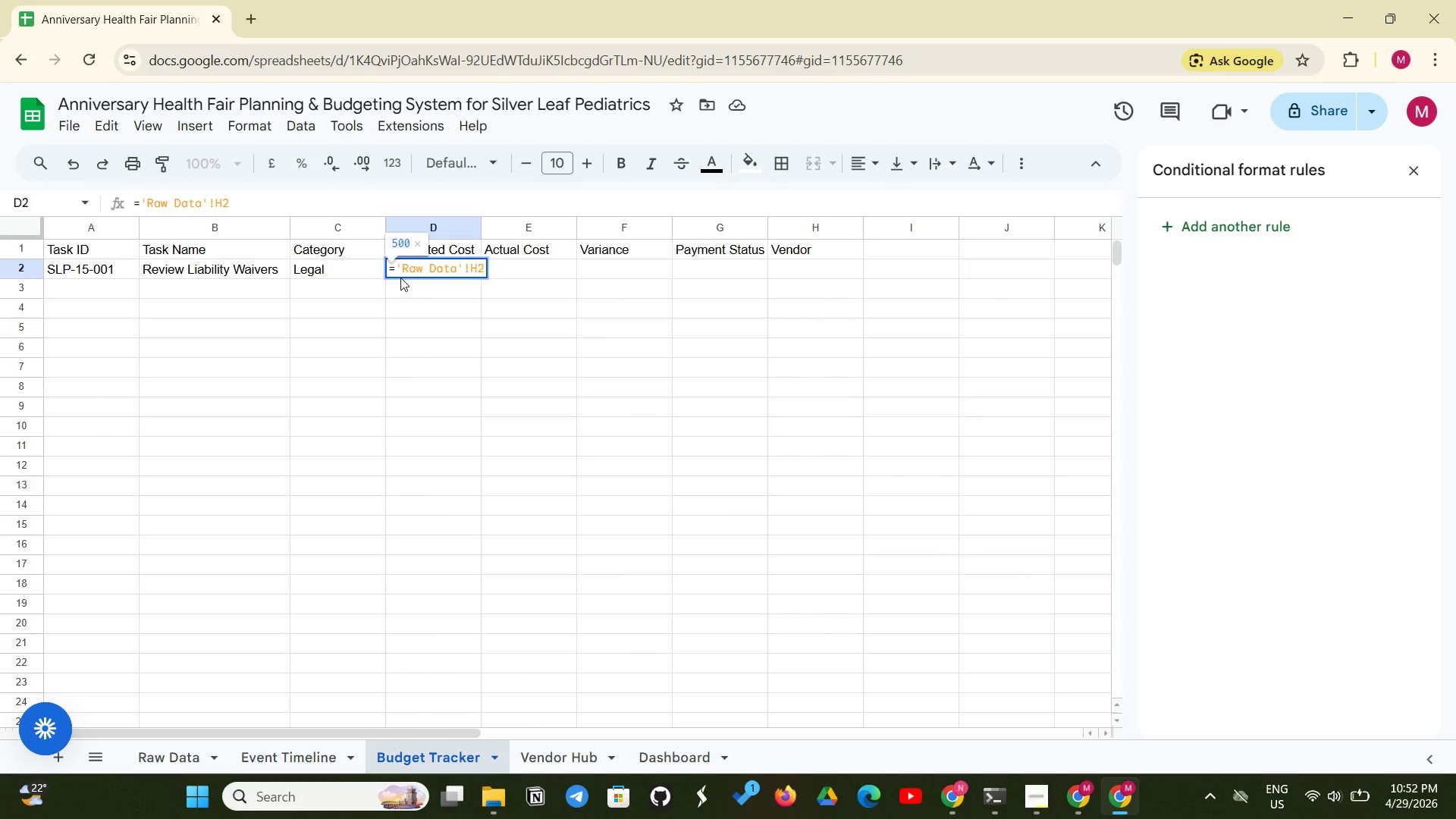 
key(Enter)
 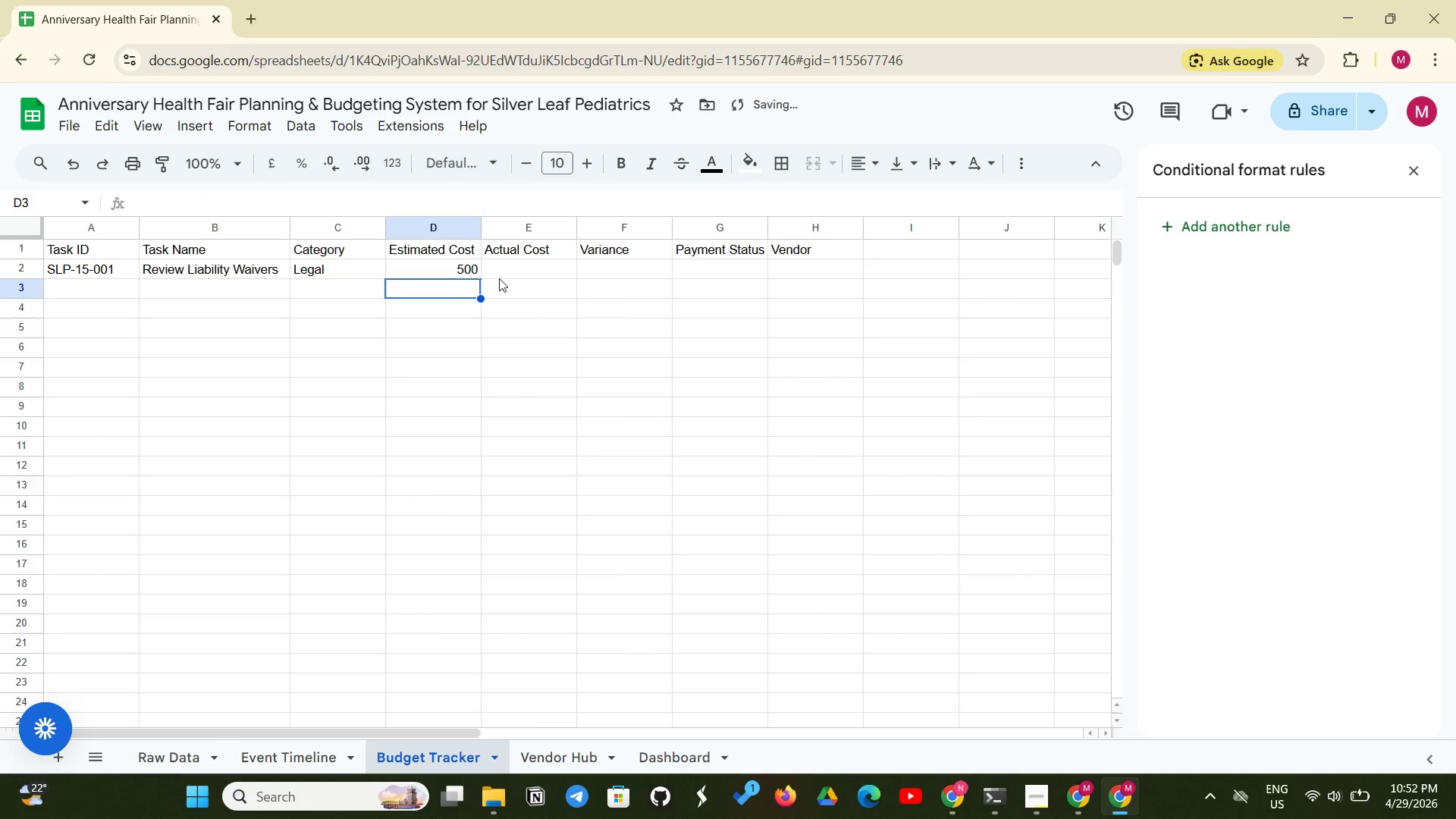 
left_click([504, 278])
 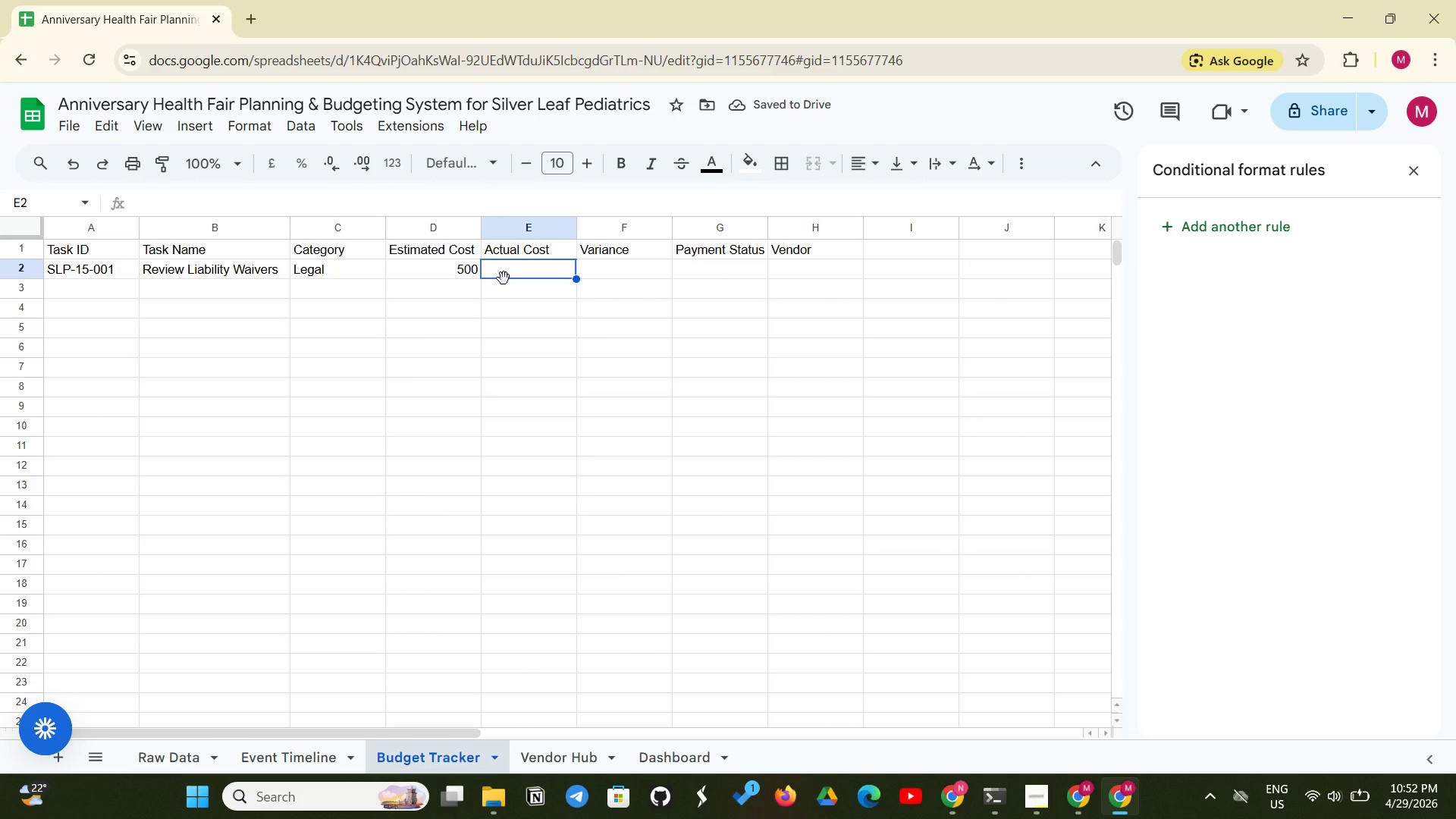 
wait(5.22)
 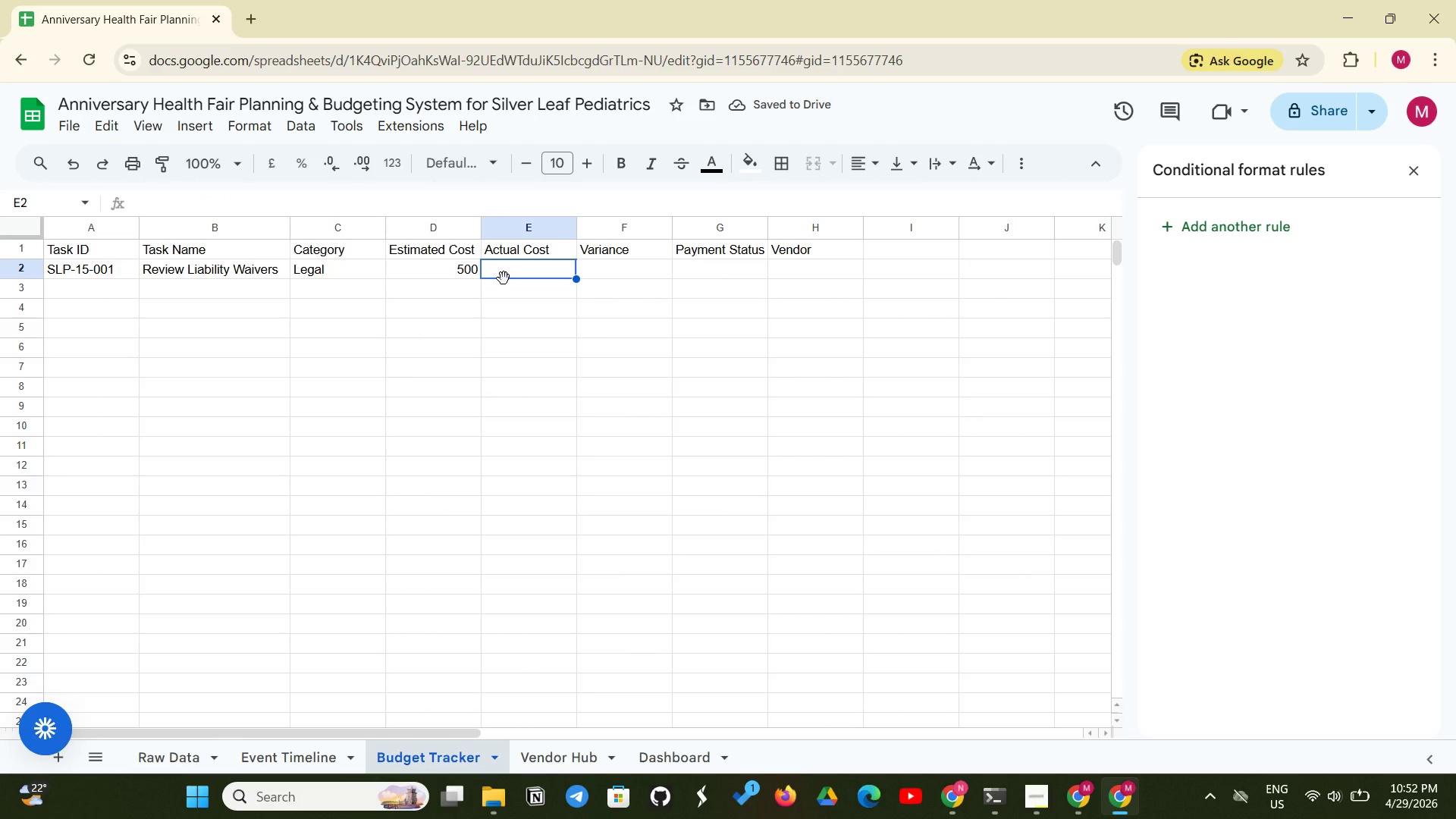 
type(='Raw Data)
 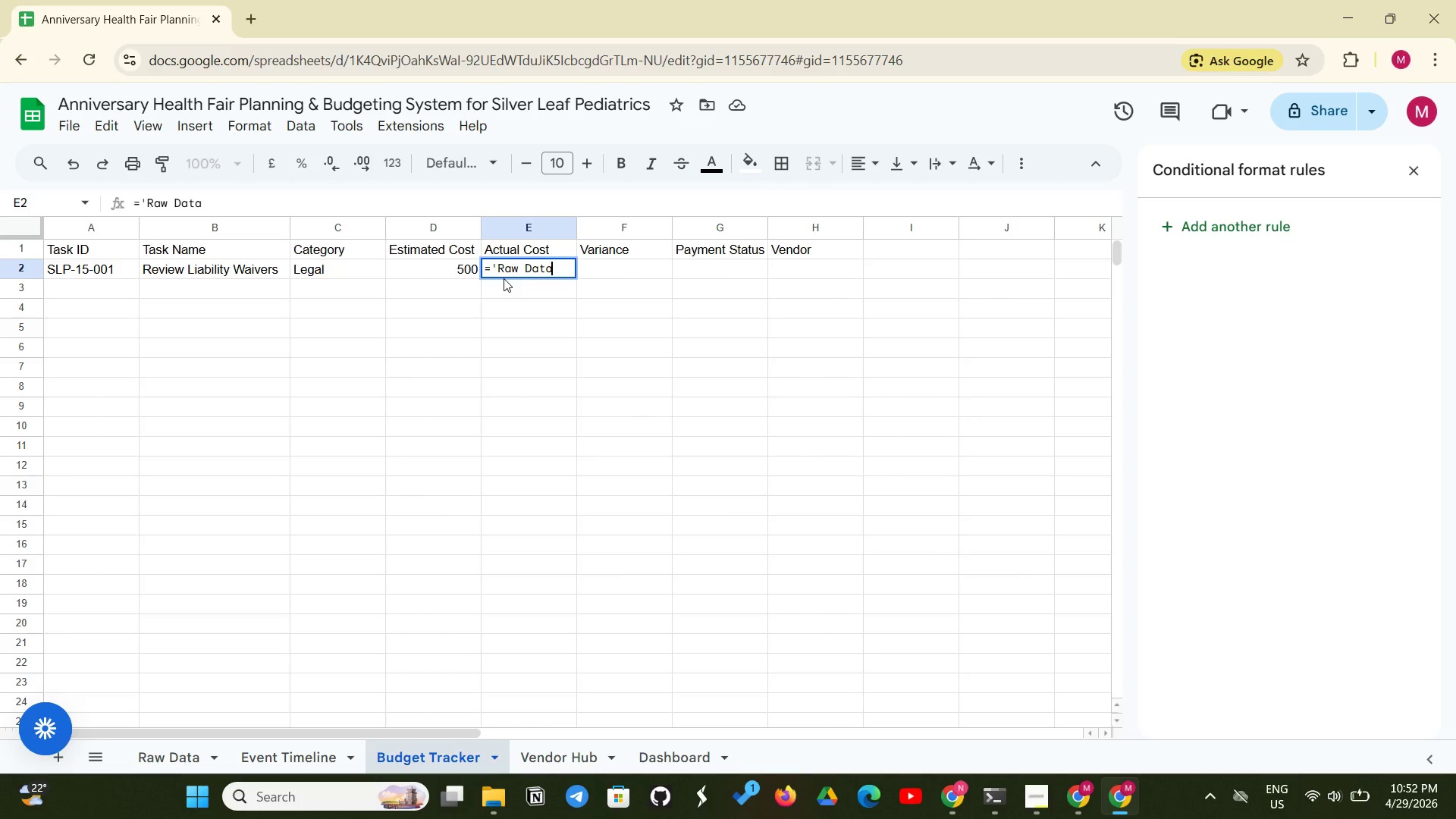 
key(Quote)
 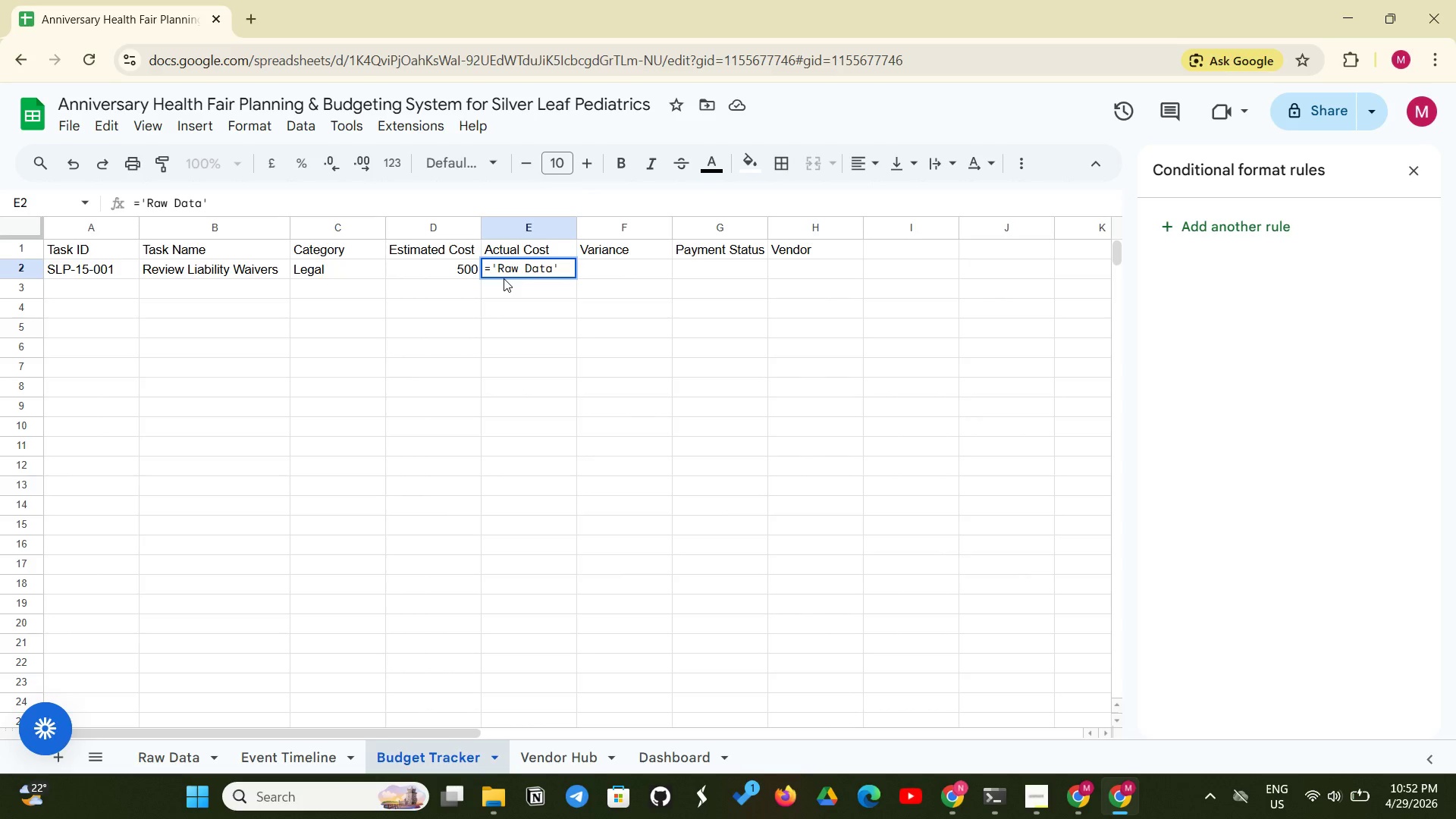 
wait(5.51)
 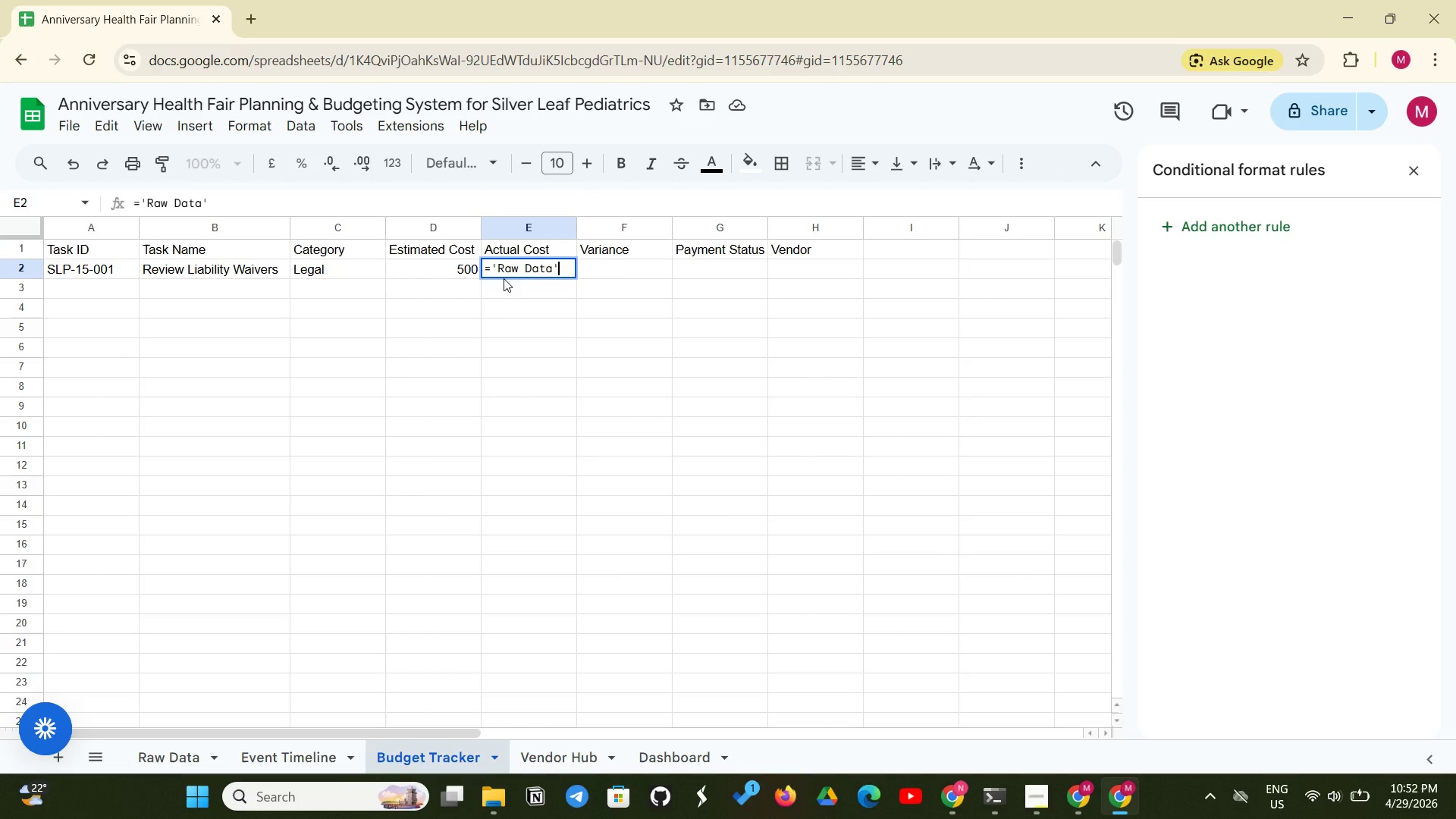 
type(!I2\)
key(Backspace)
 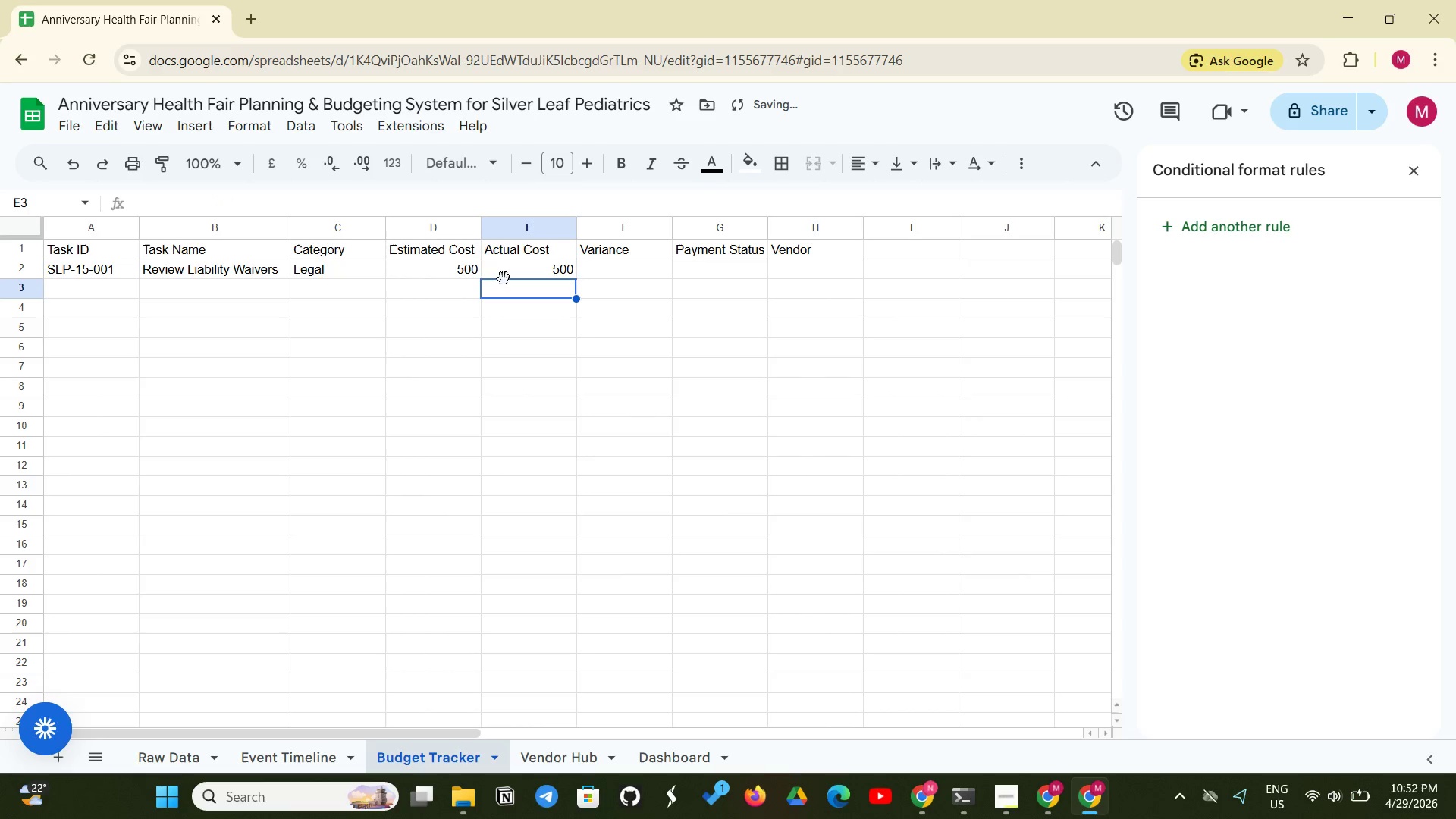 
left_click([623, 278])
 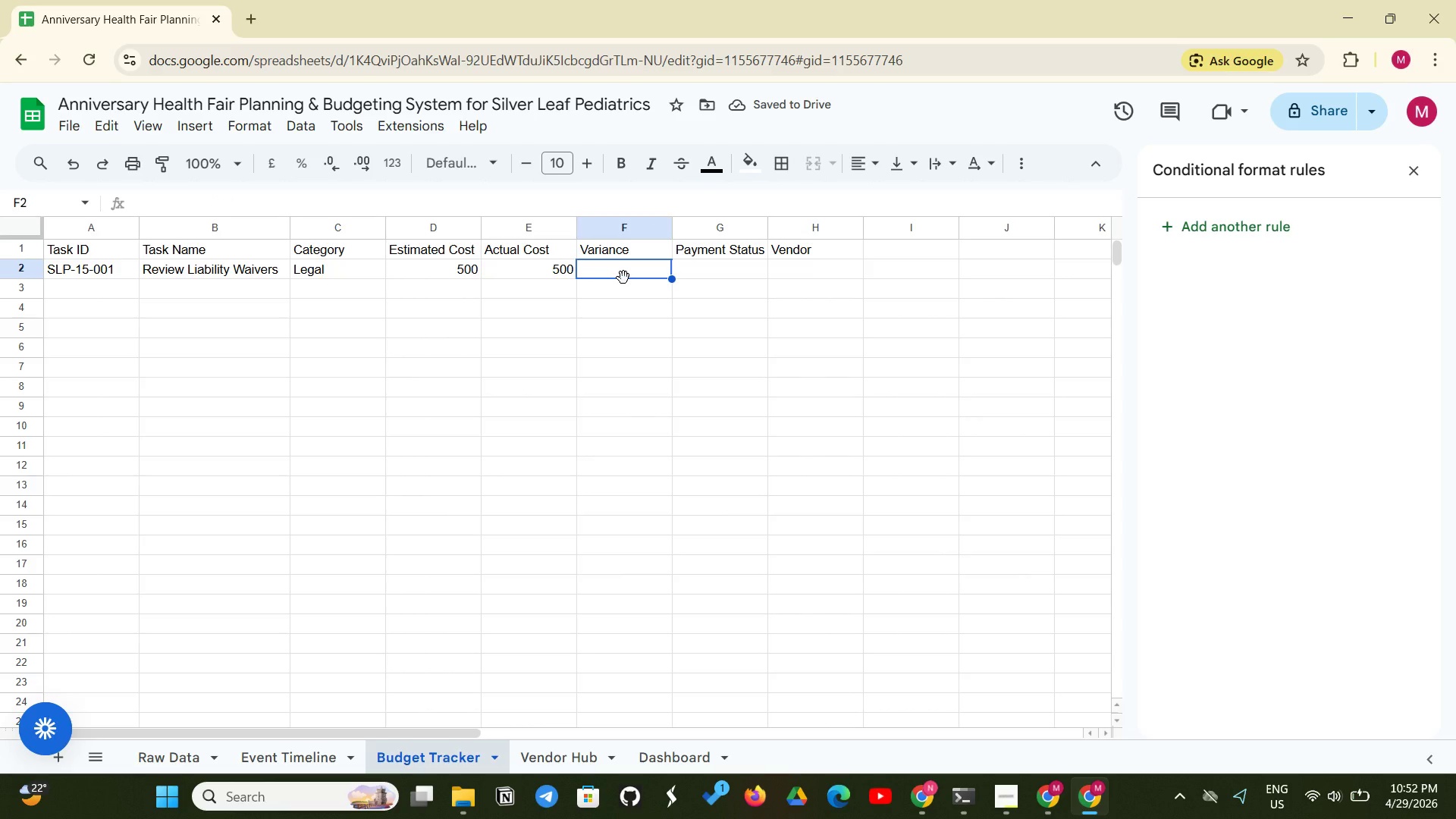 
type(=IFERROR(E2 - D2, 0))
 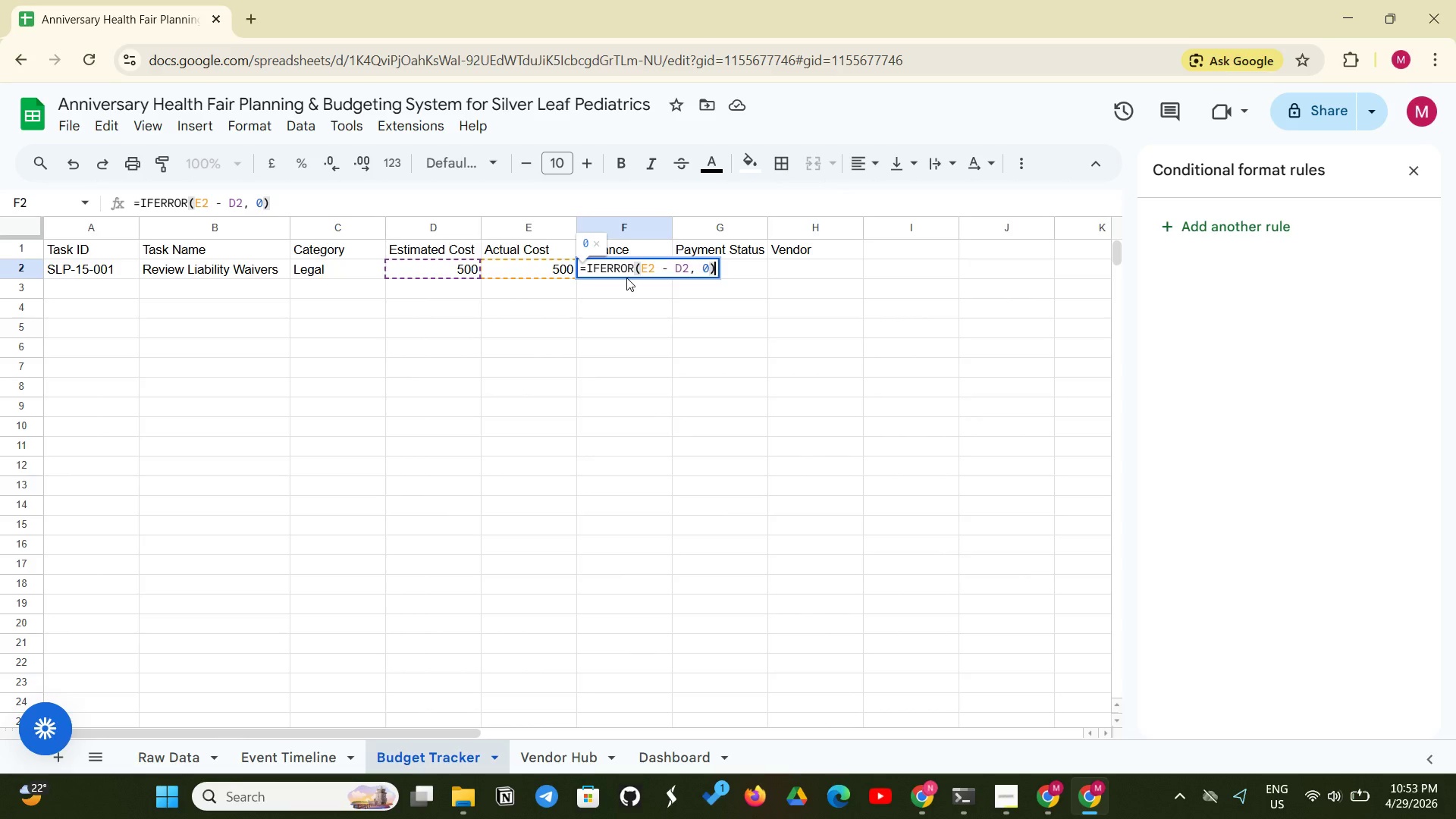 
key(Enter)
 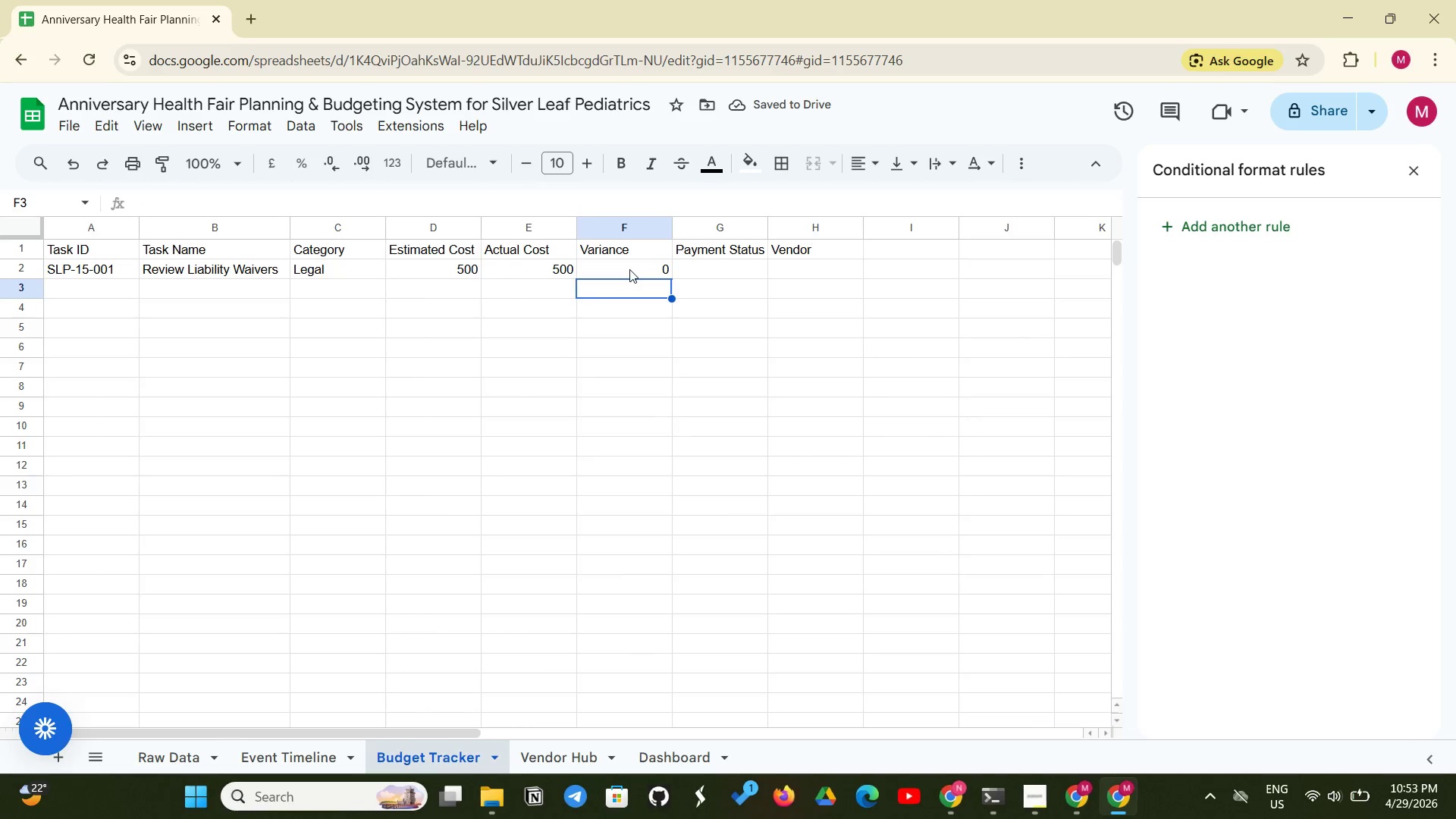 
left_click([737, 271])
 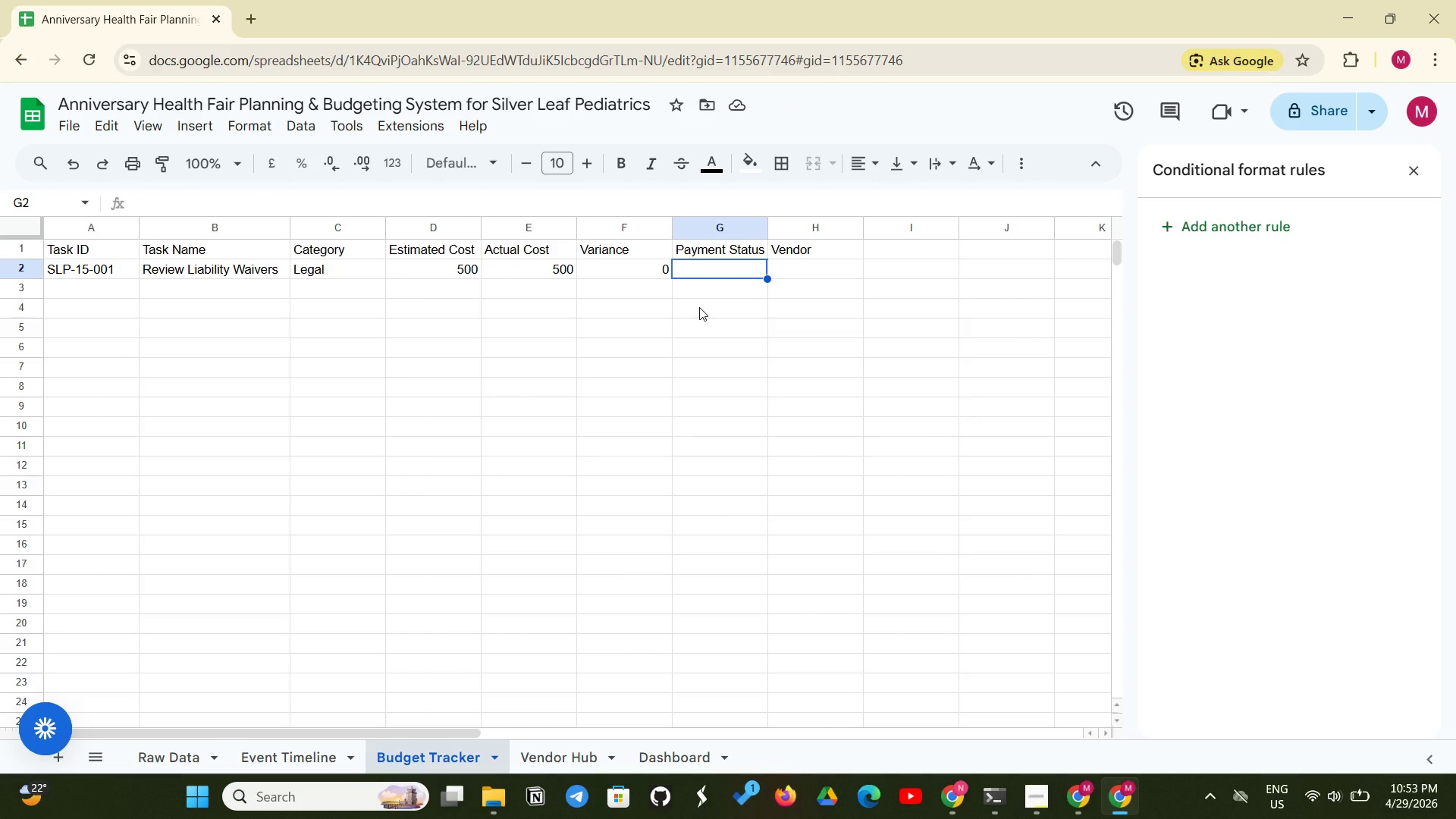 
type(='Raw Data'!J2)
 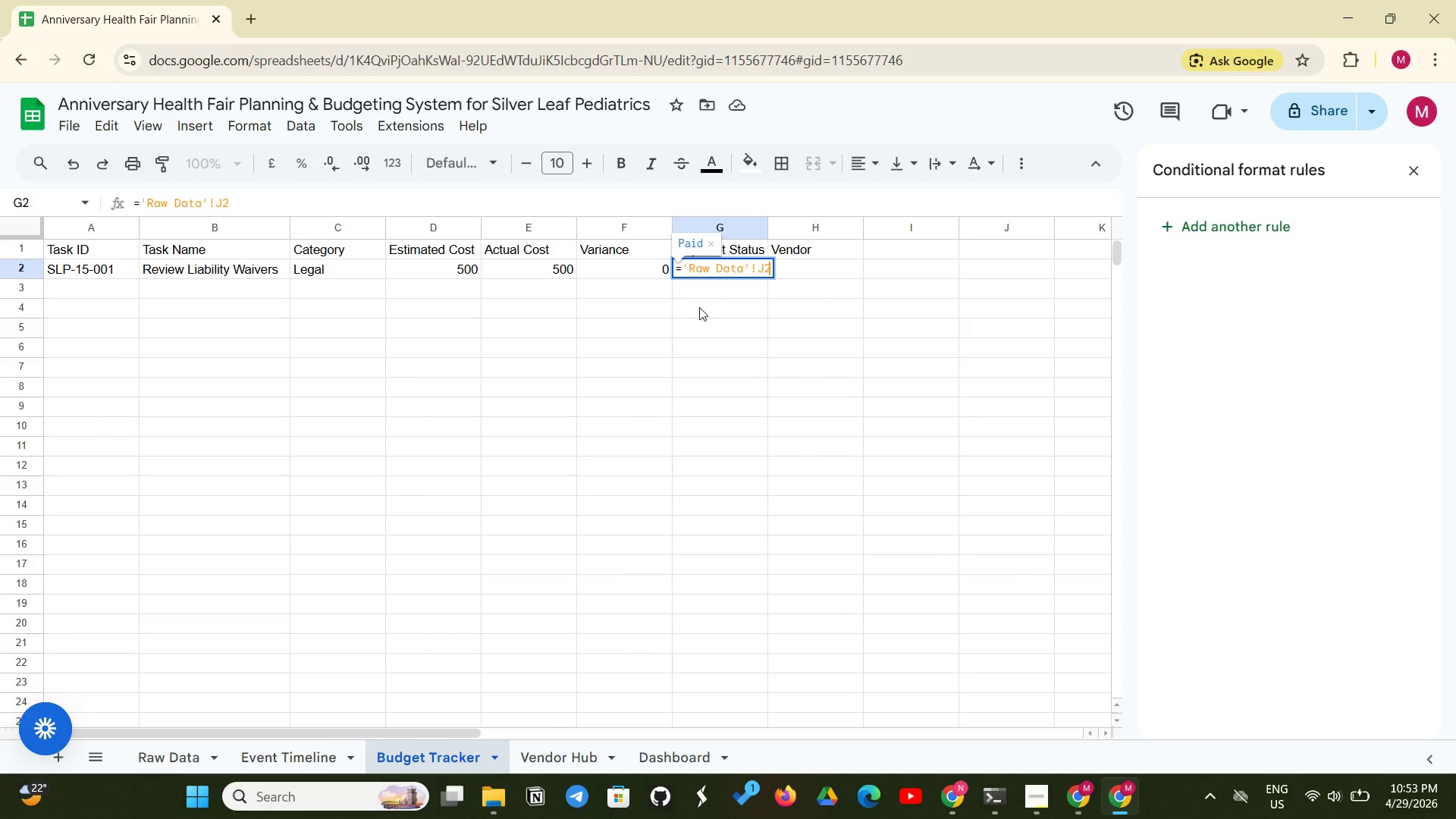 
key(Enter)
 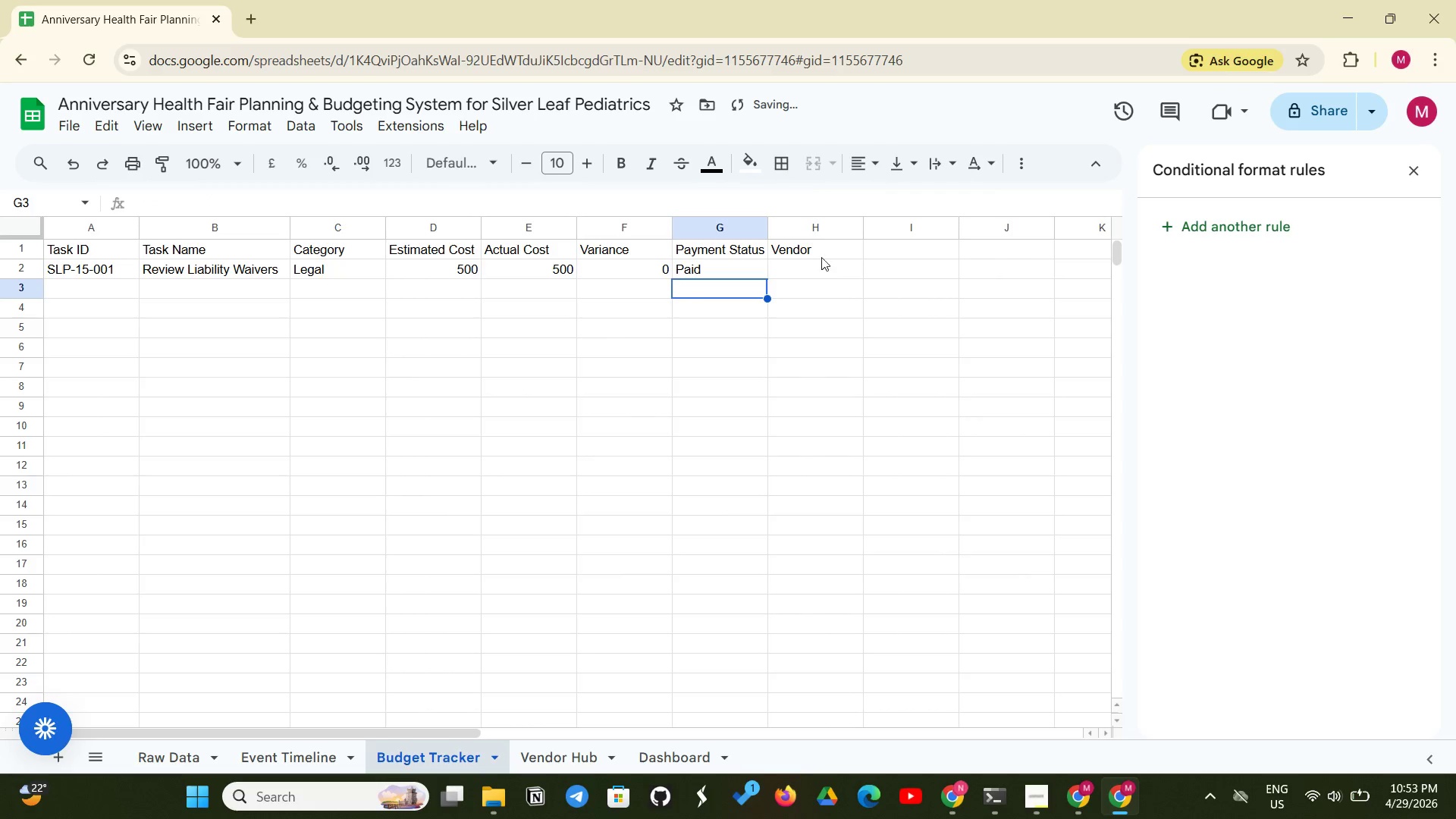 
left_click([817, 277])
 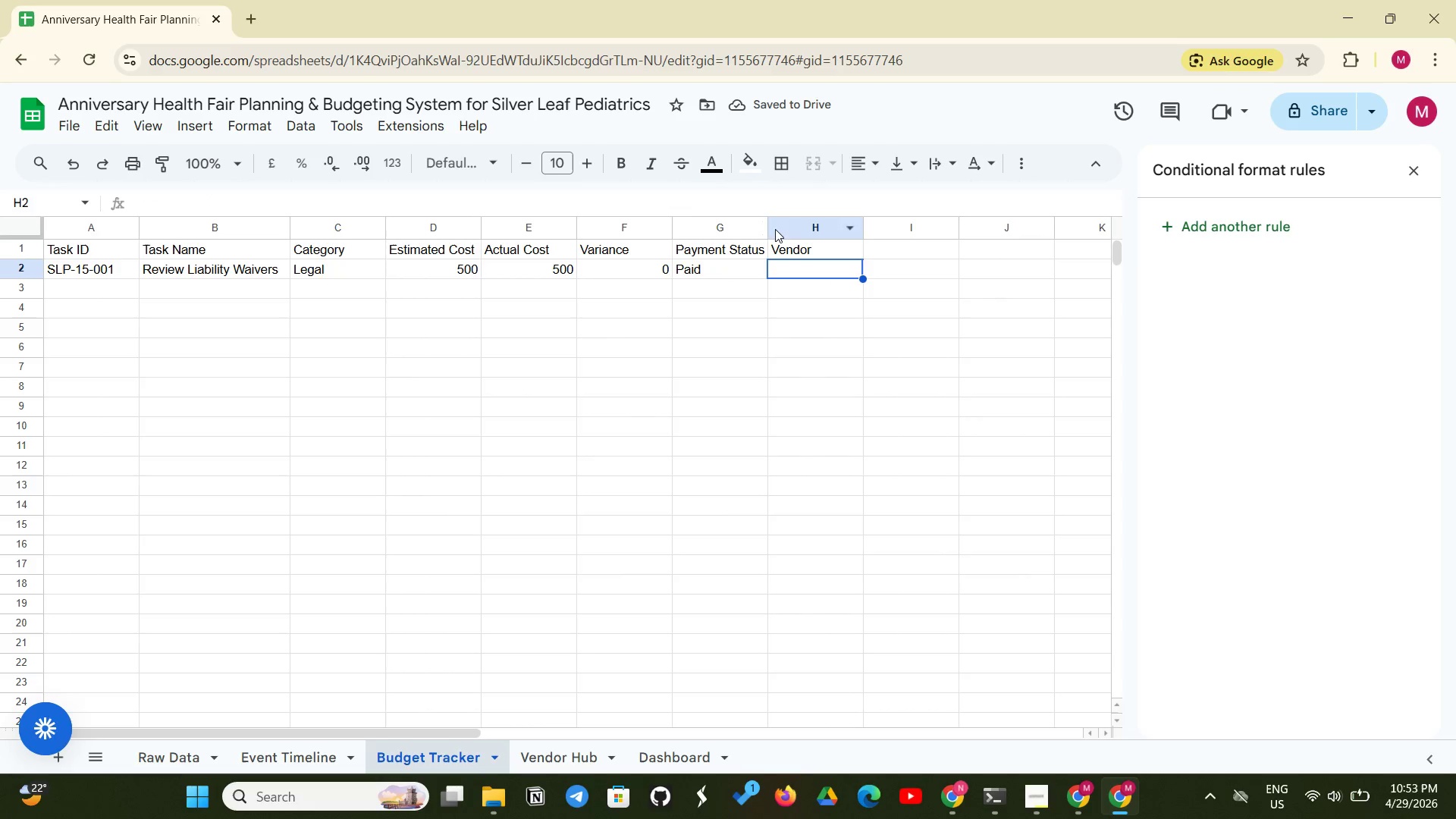 
left_click_drag(start_coordinate=[764, 226], to_coordinate=[767, 231])
 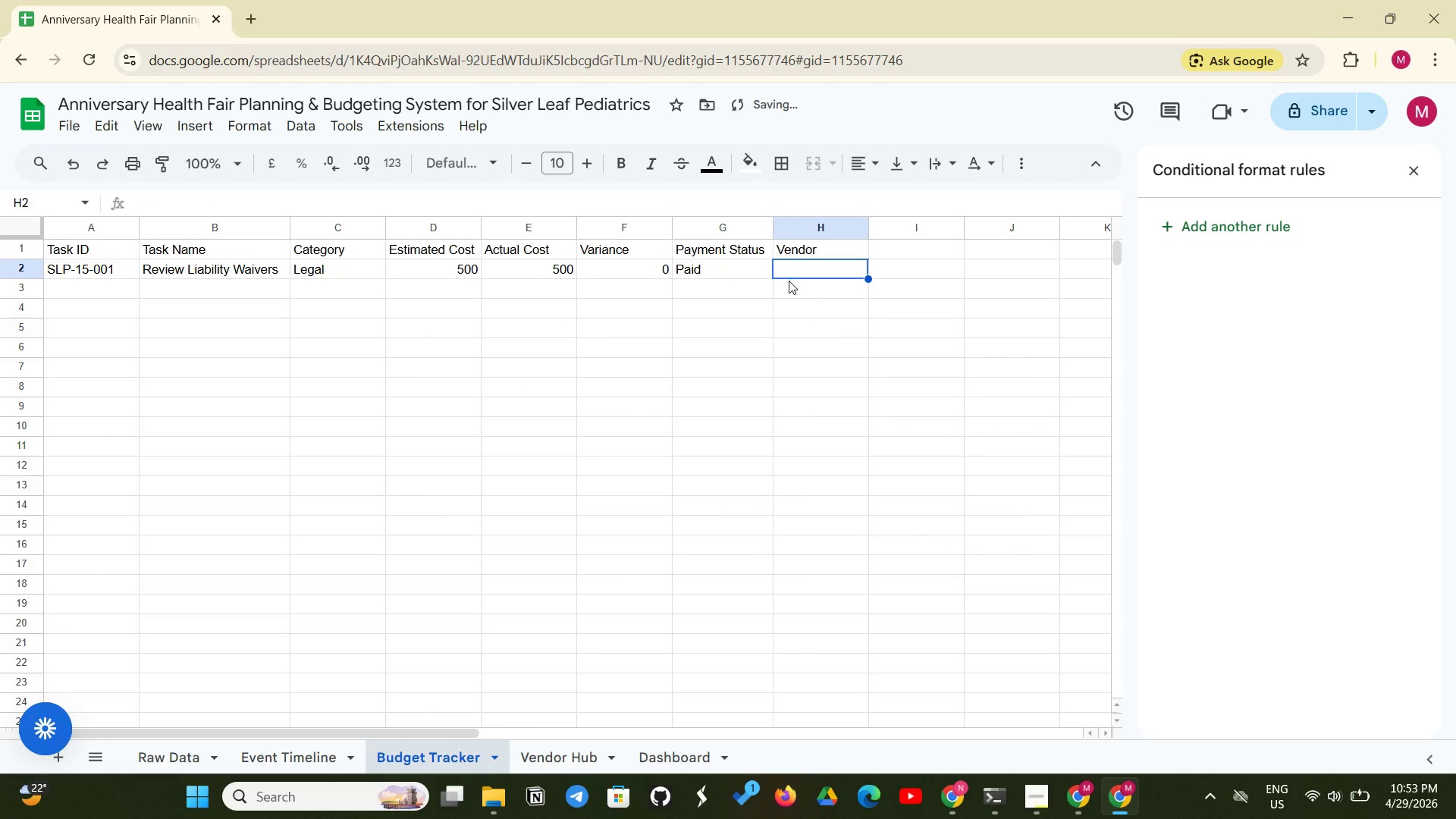 
left_click([819, 274])
 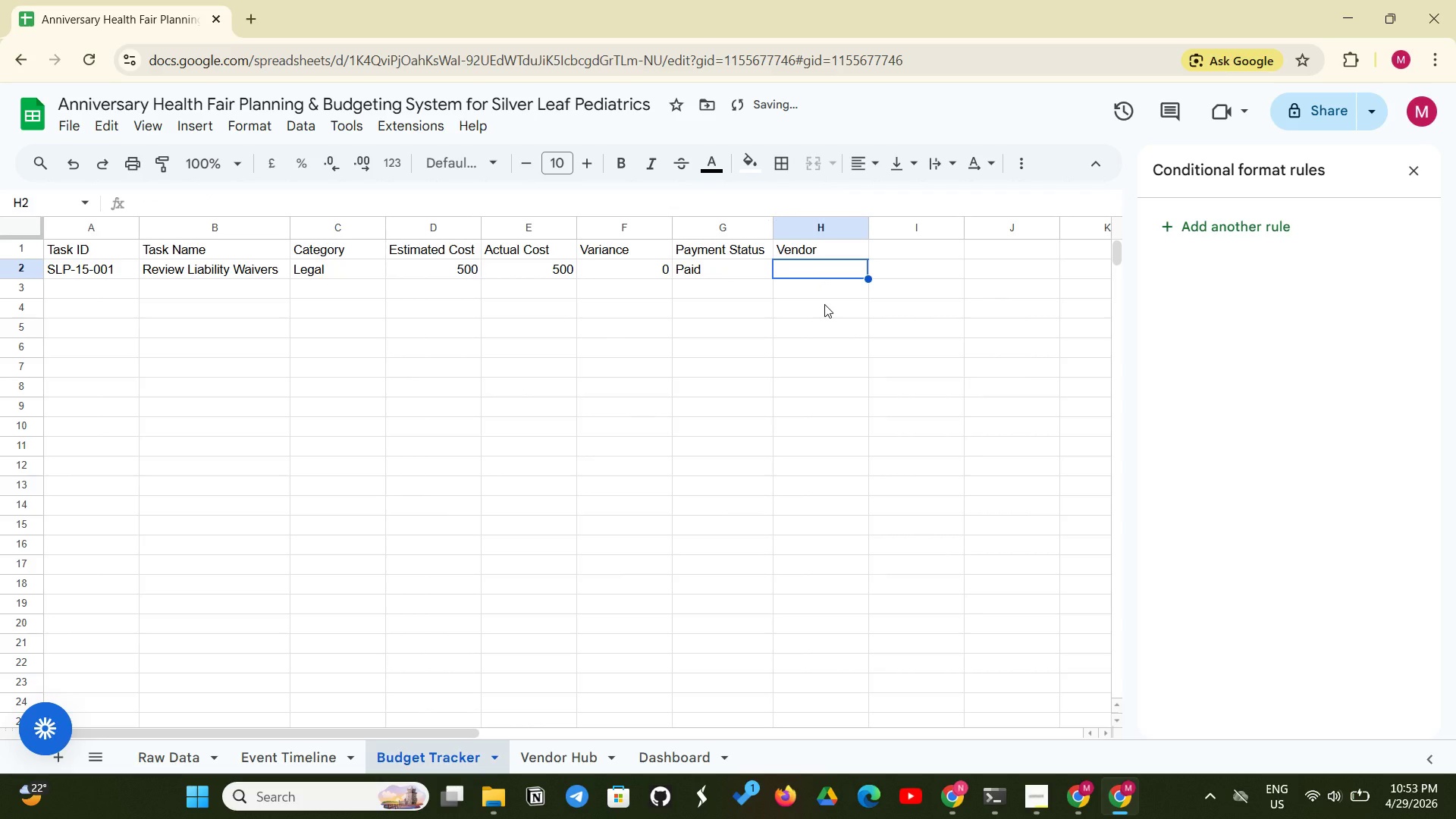 
type(')
key(Backspace)
type(='Raw Data'!K2)
 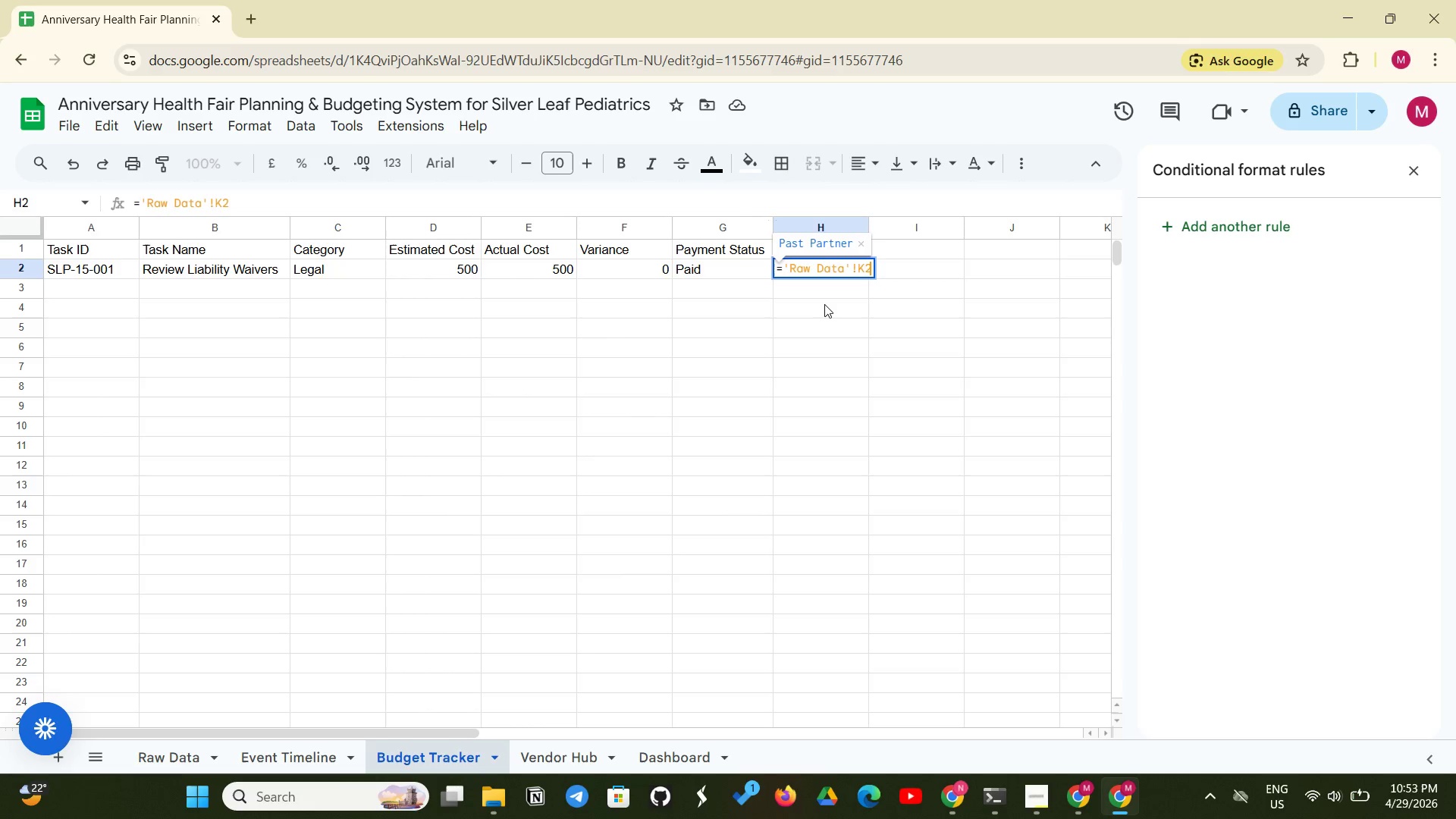 
key(Enter)
 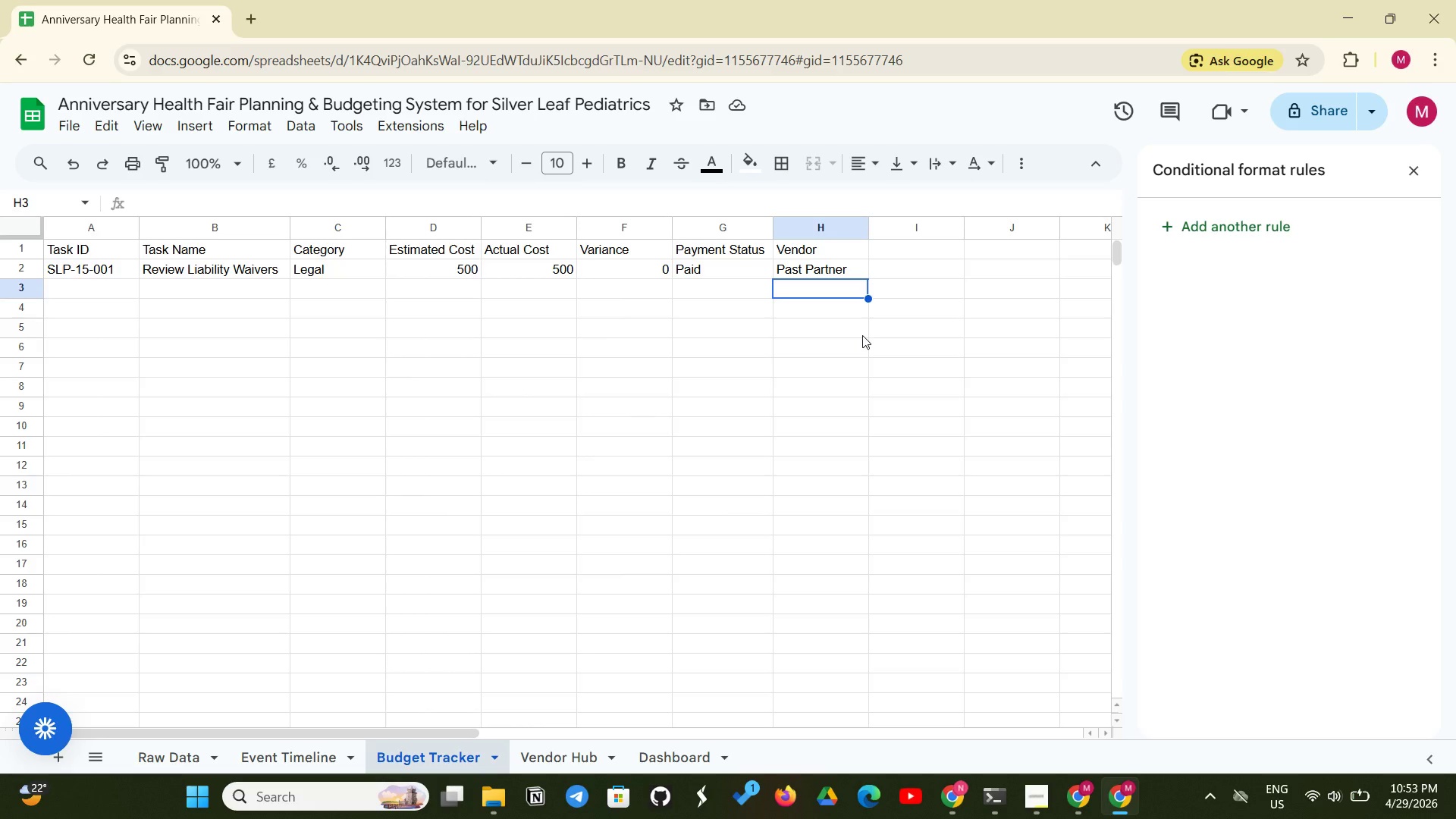 
wait(13.94)
 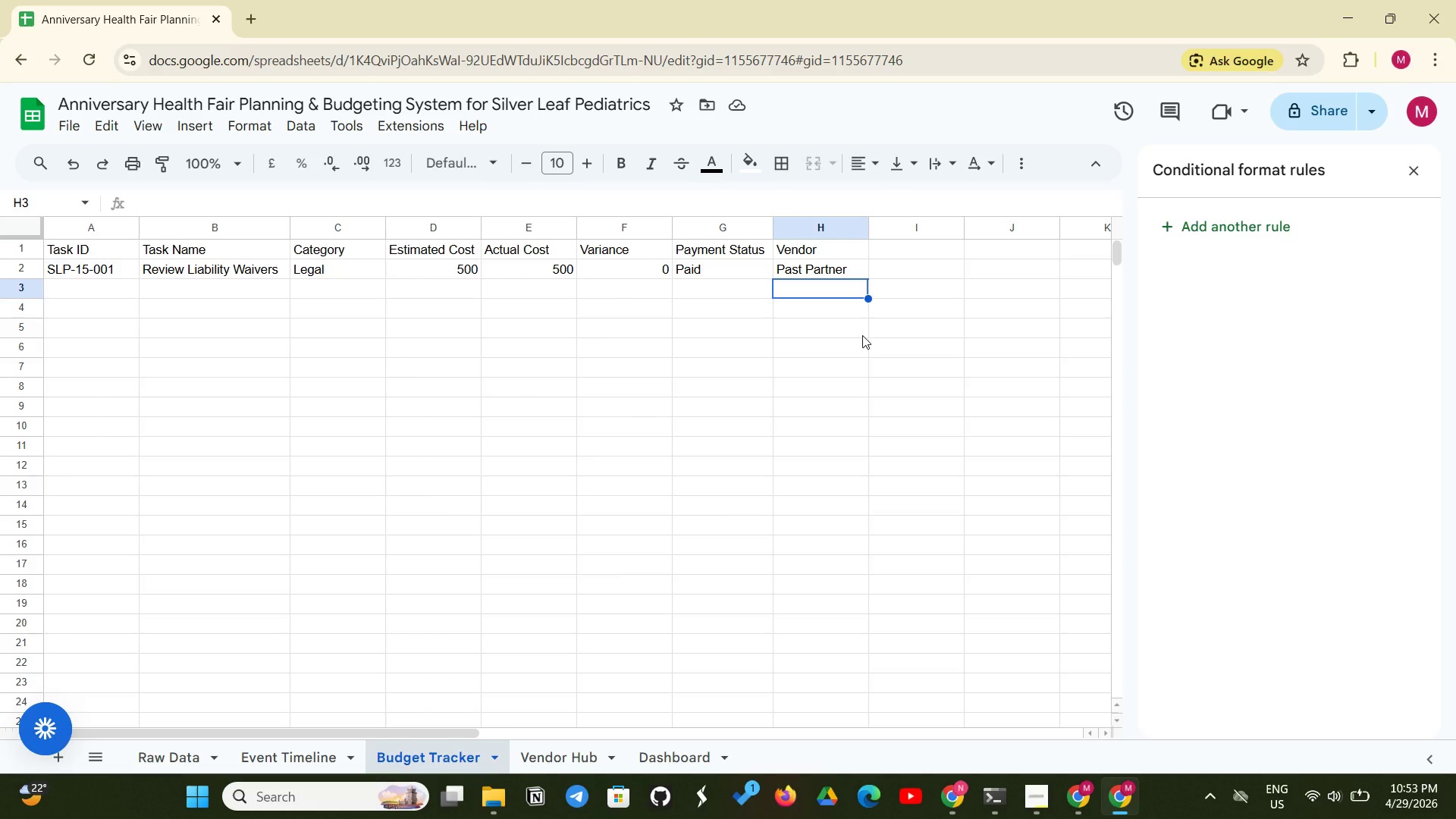 
left_click_drag(start_coordinate=[130, 268], to_coordinate=[858, 275])
 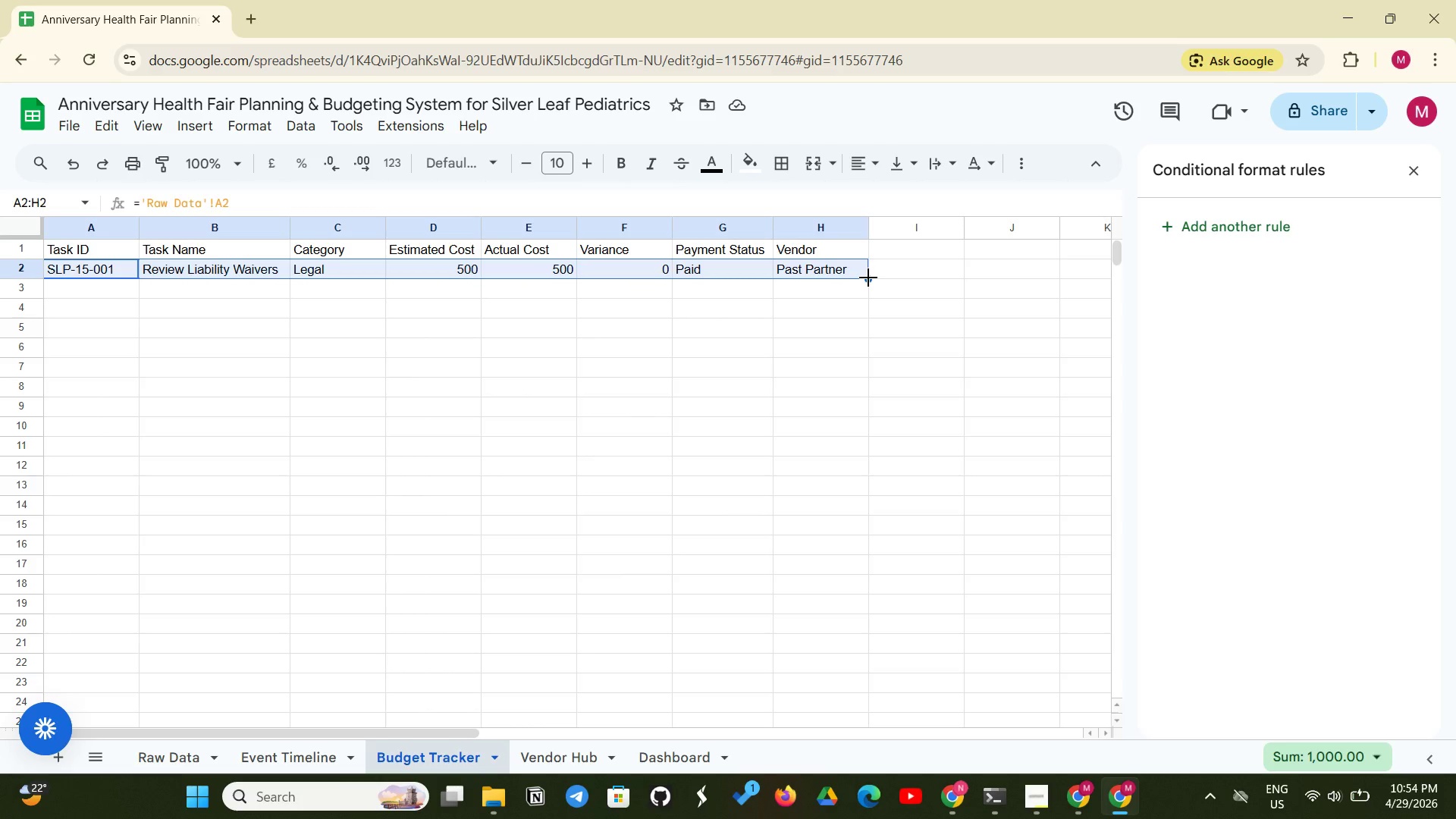 
left_click_drag(start_coordinate=[868, 278], to_coordinate=[924, 348])
 